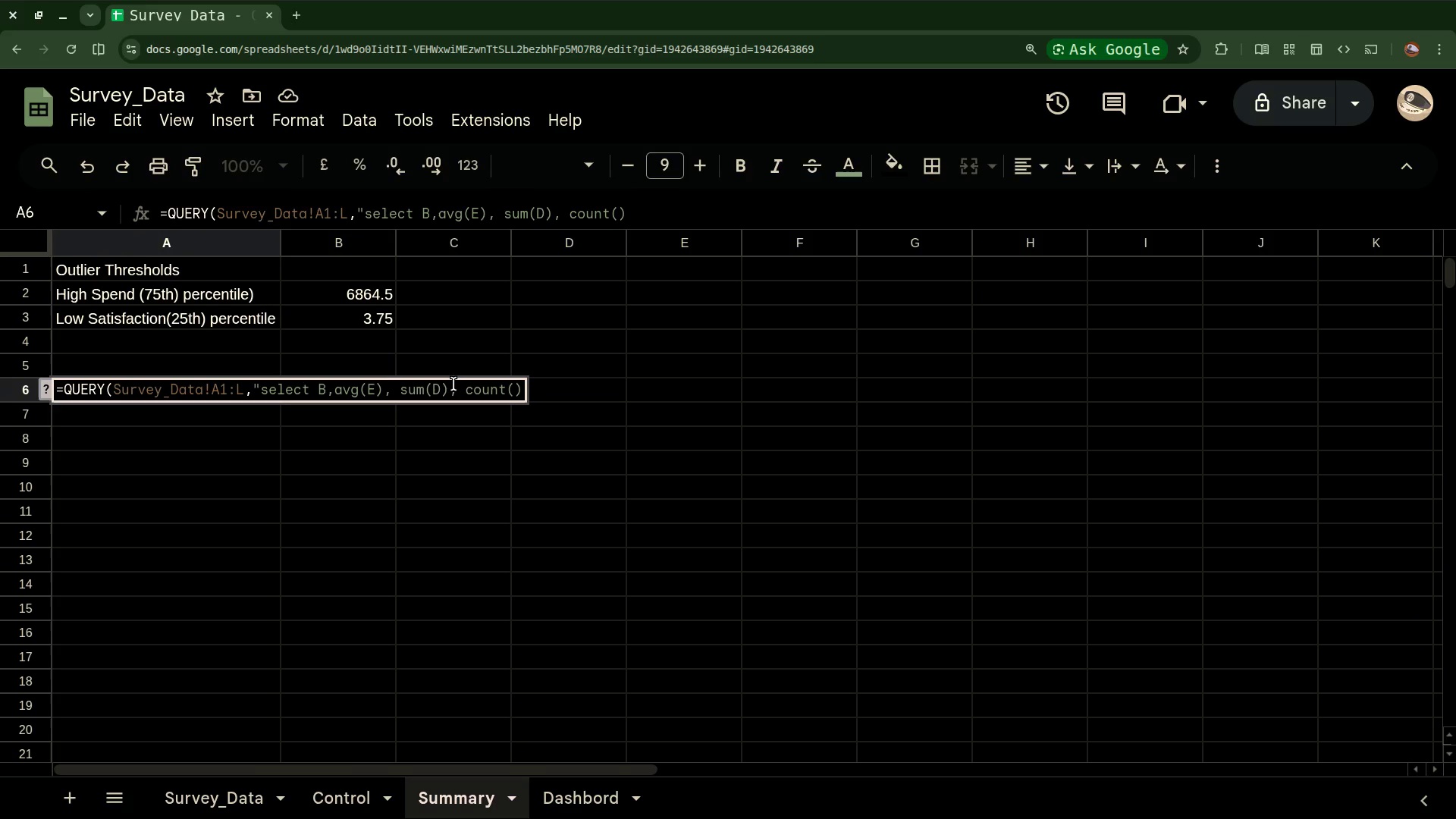 
key(ArrowLeft)
 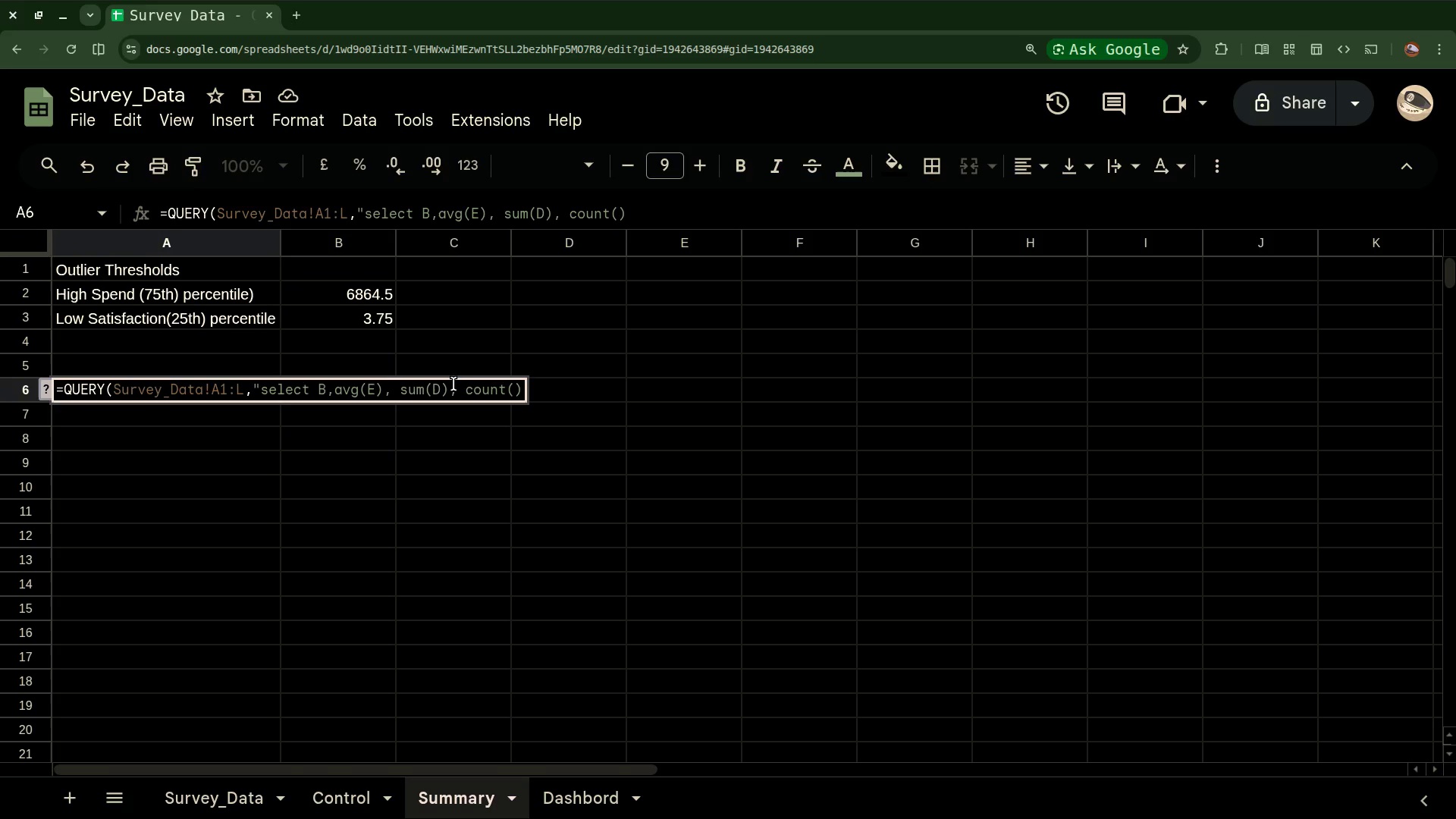 
key(Shift+A)
 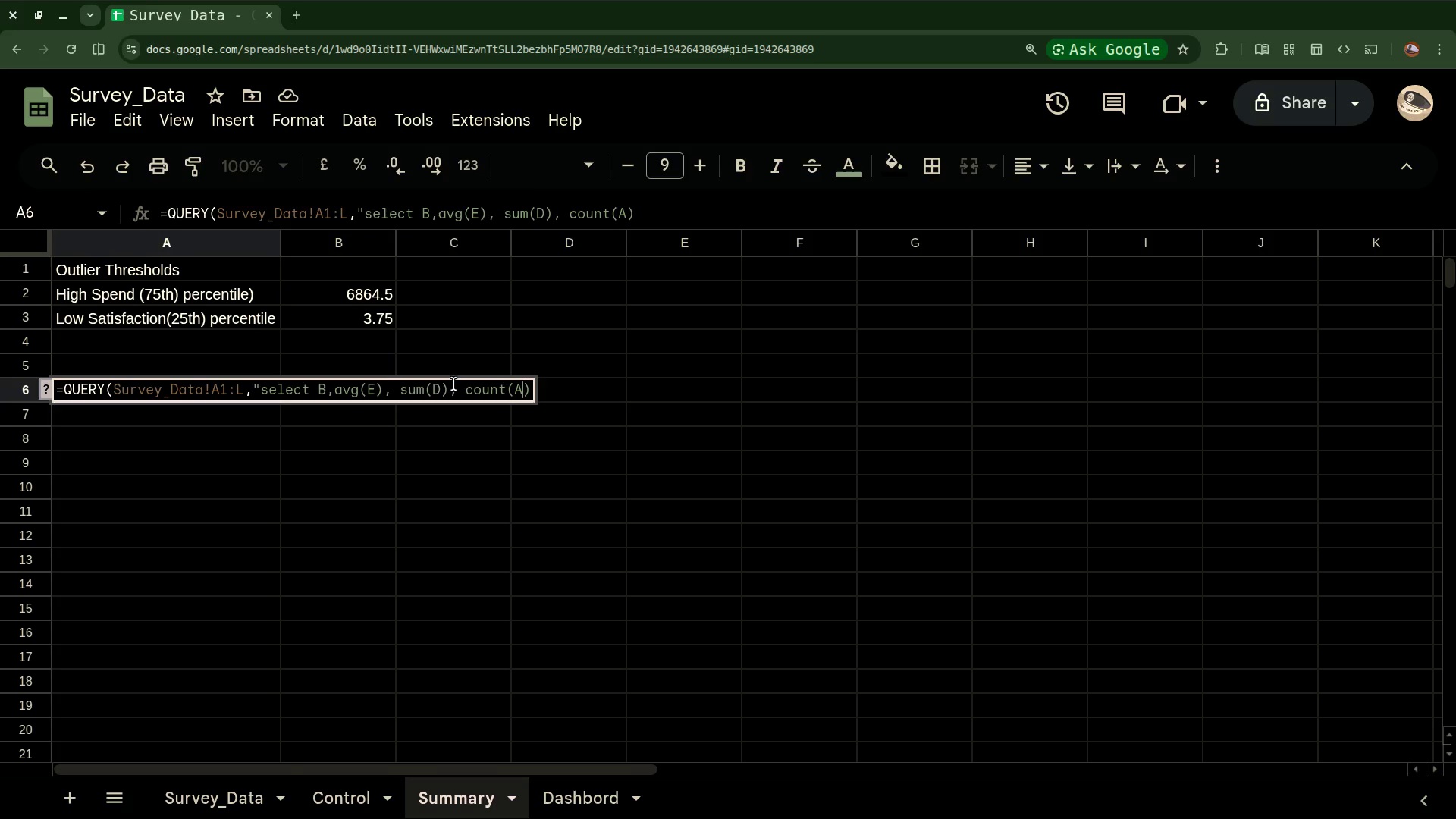 
wait(24.92)
 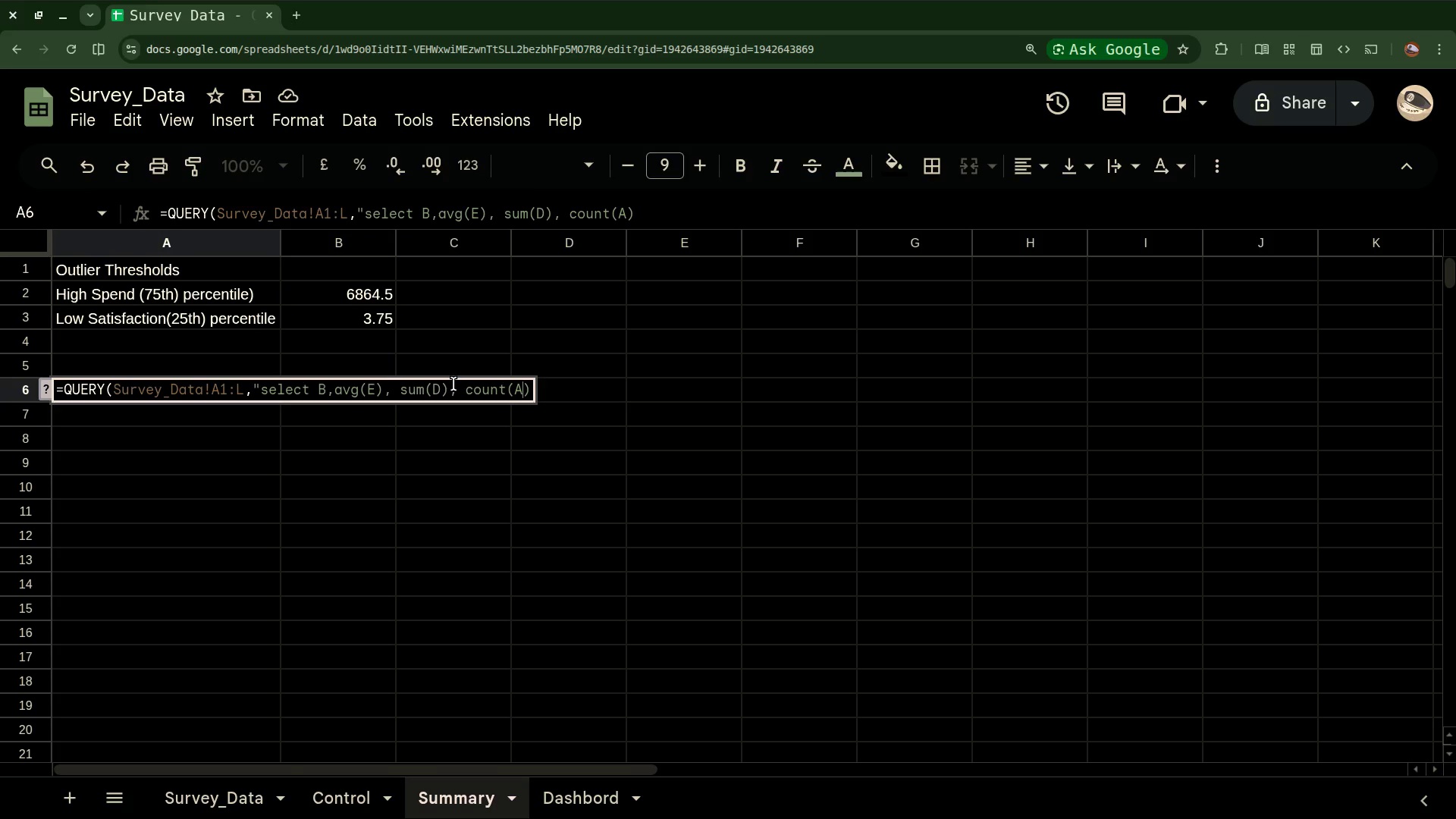 
key(ArrowRight)
 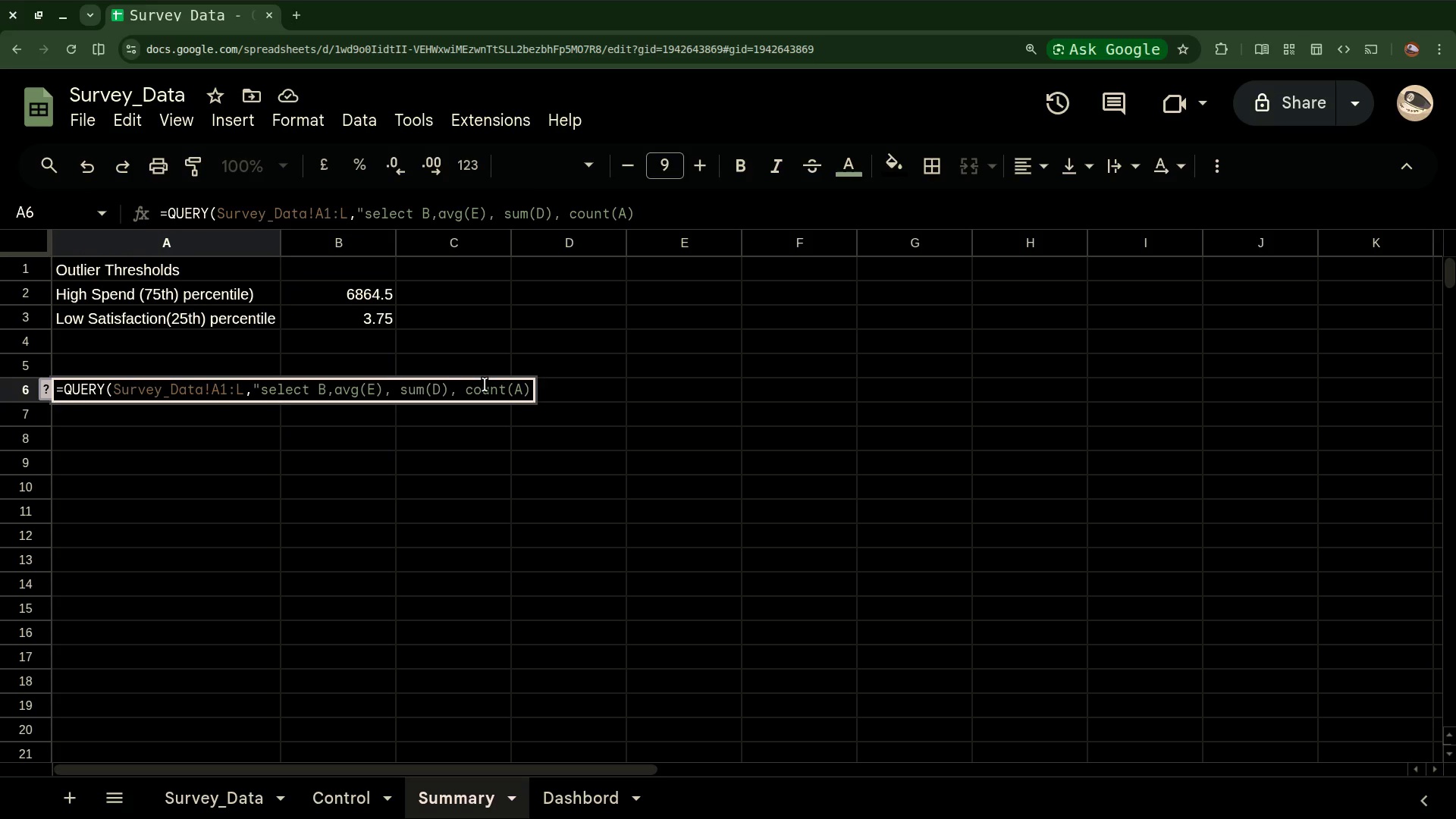 
wait(14.47)
 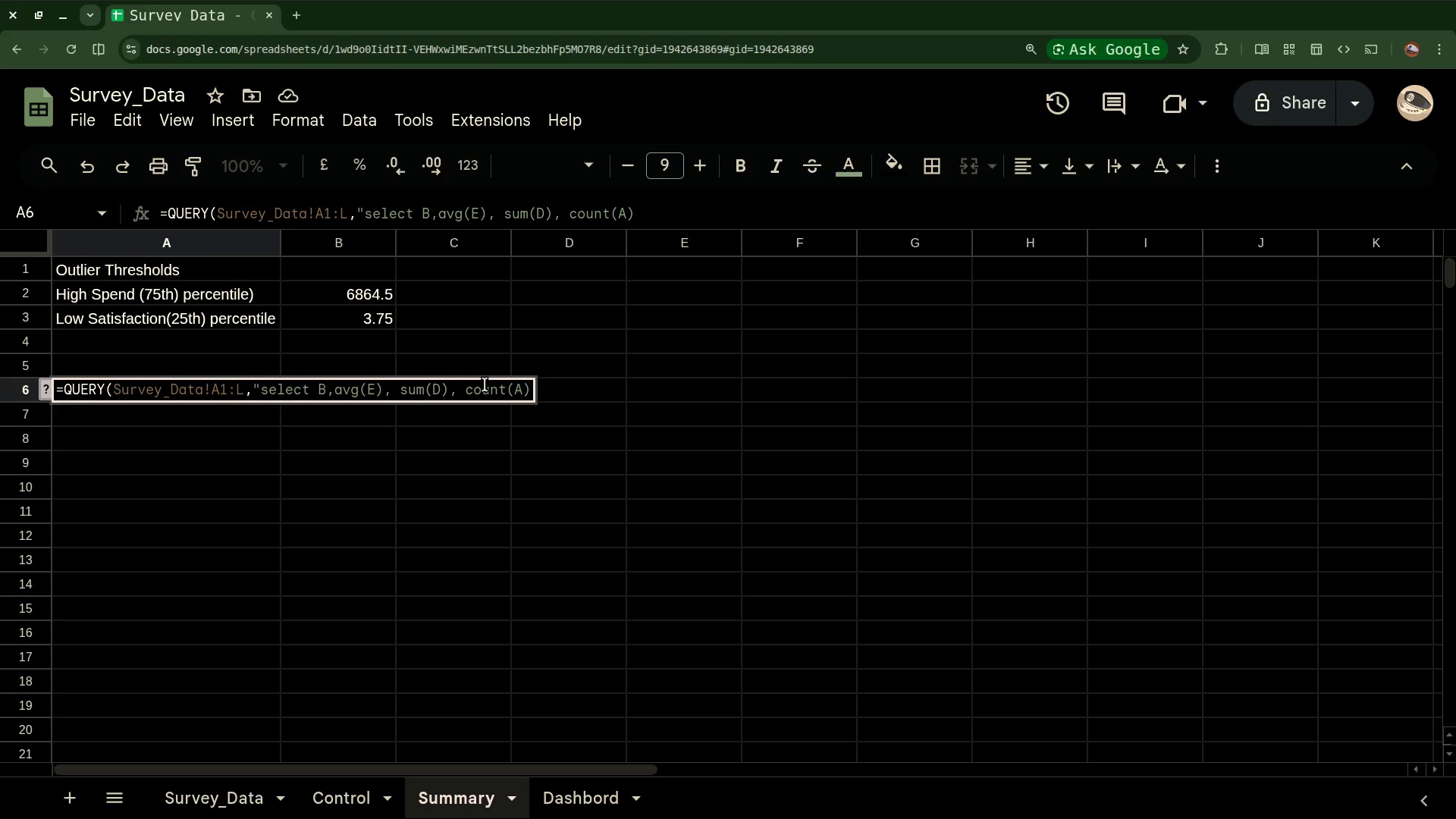 
type( where)
 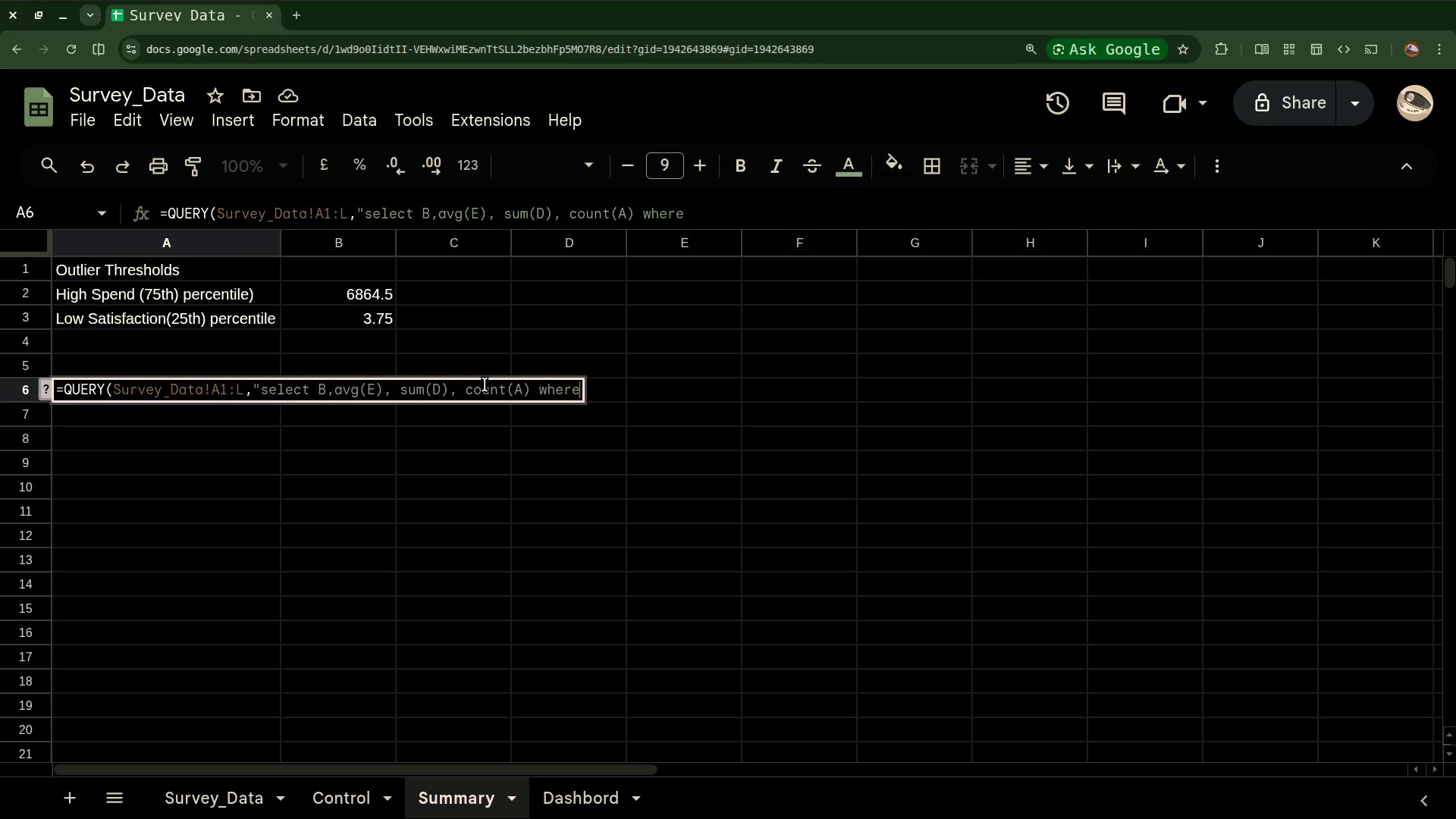 
key(Shift+A)
 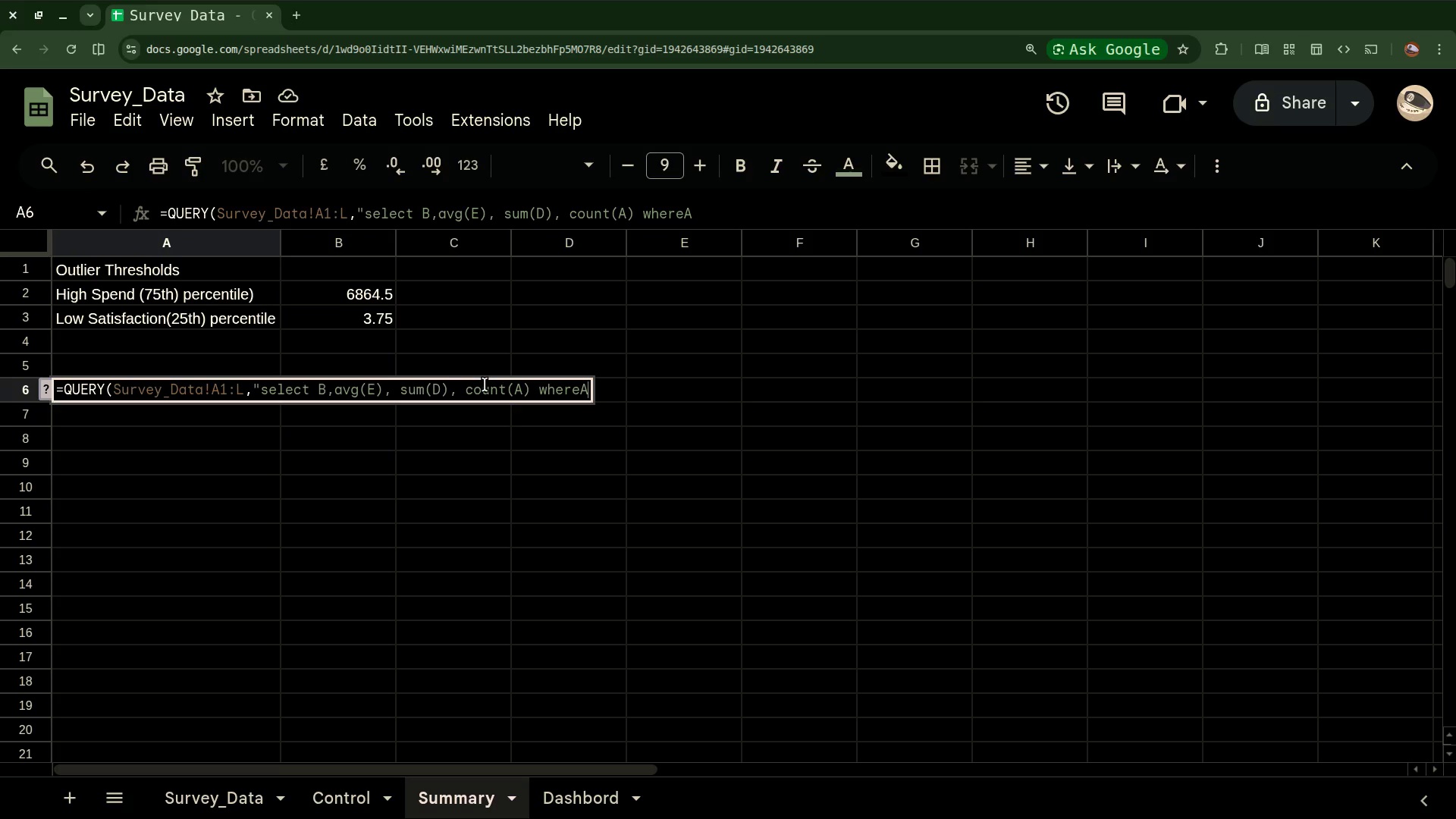 
key(ArrowLeft)
 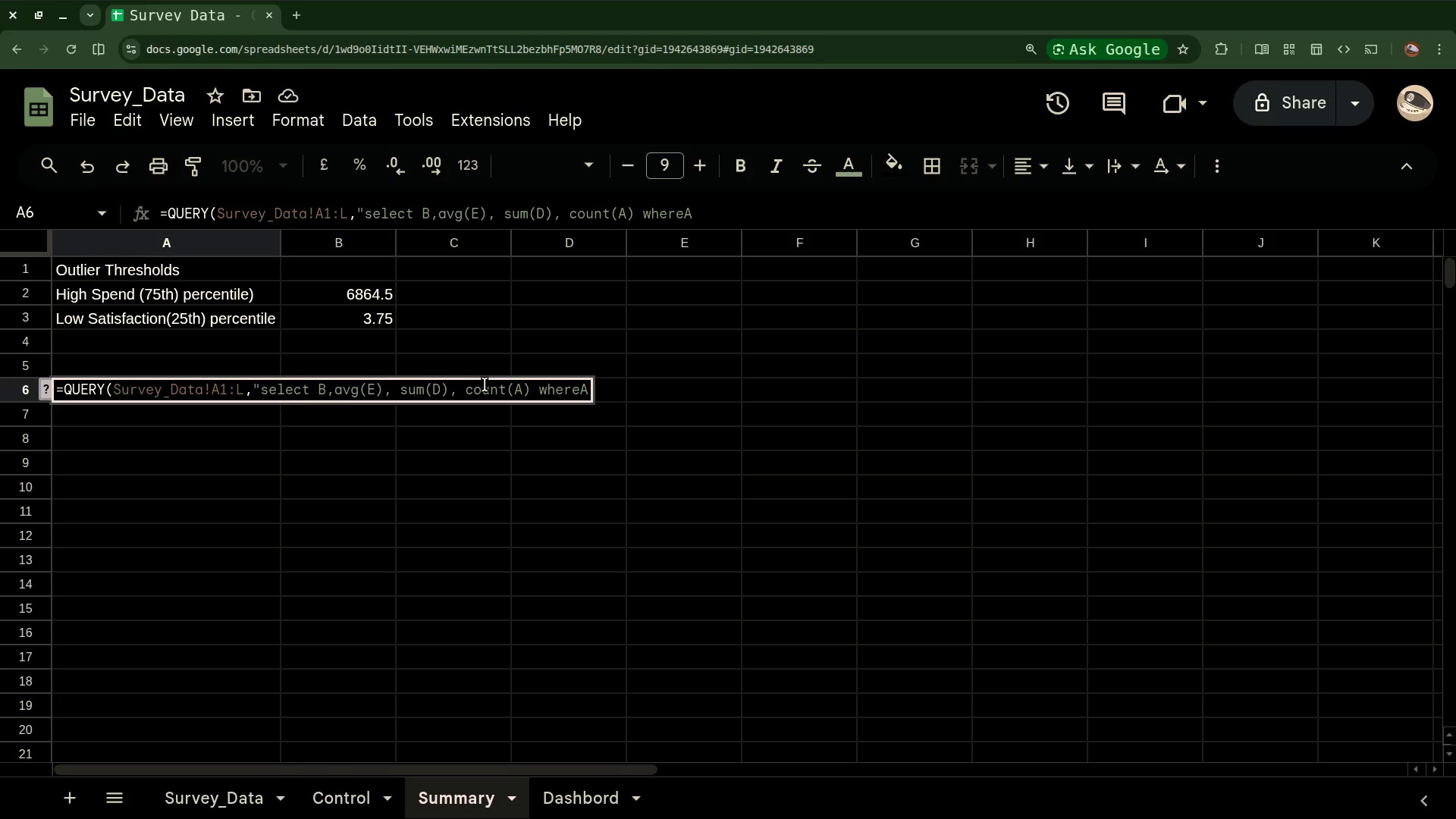 
key(Space)
 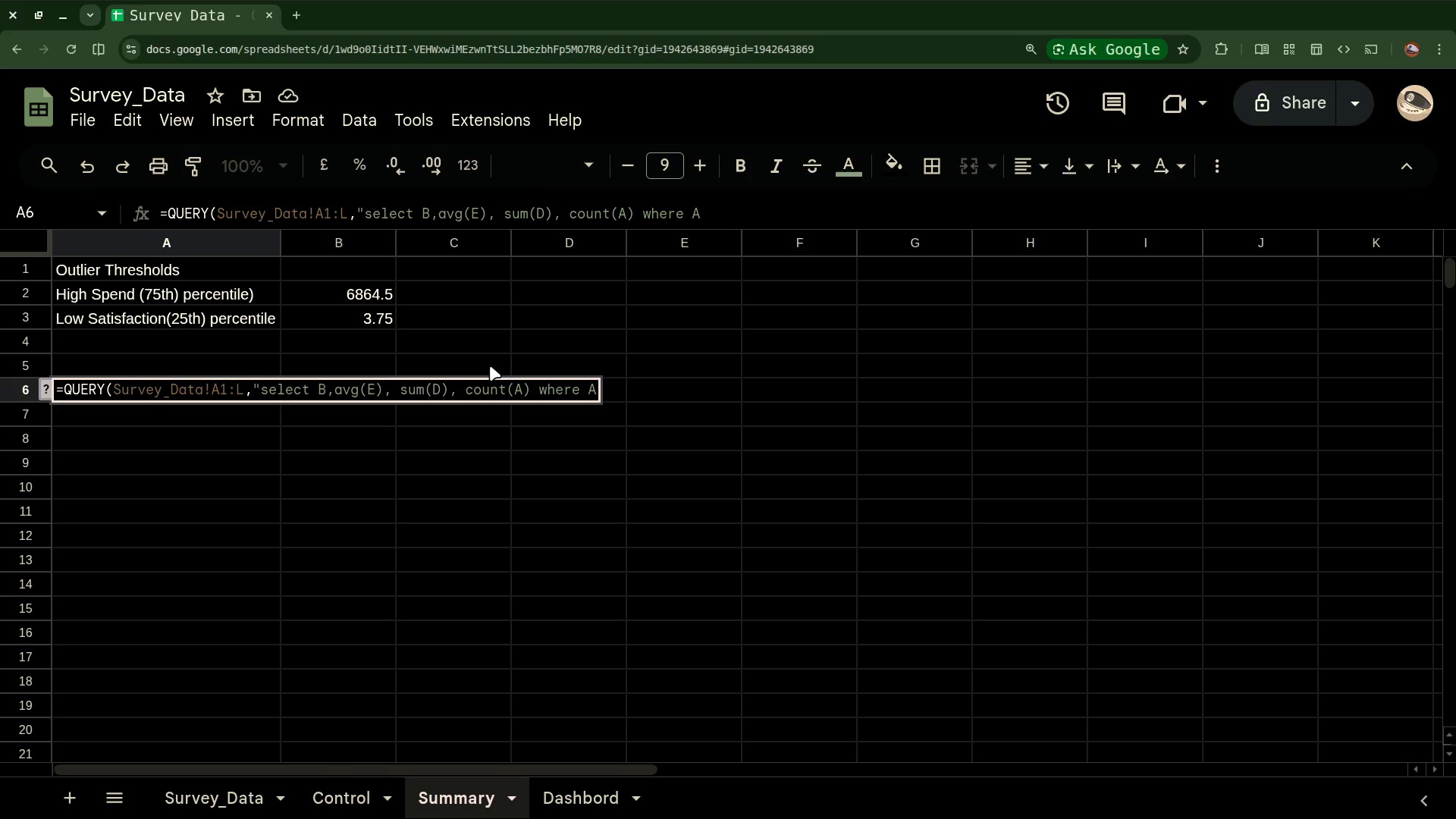 
key(ArrowRight)
 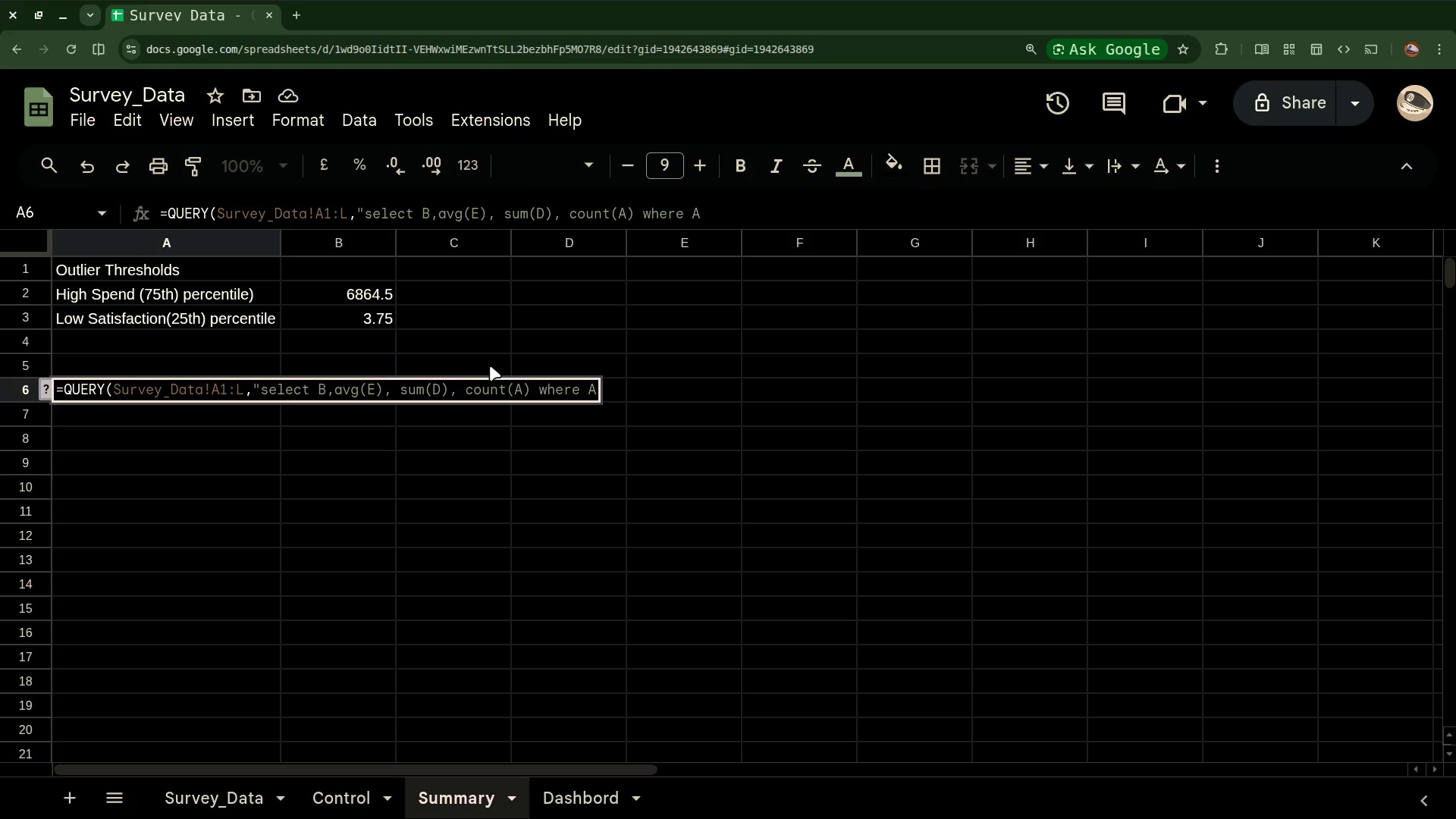 
type( is not)
 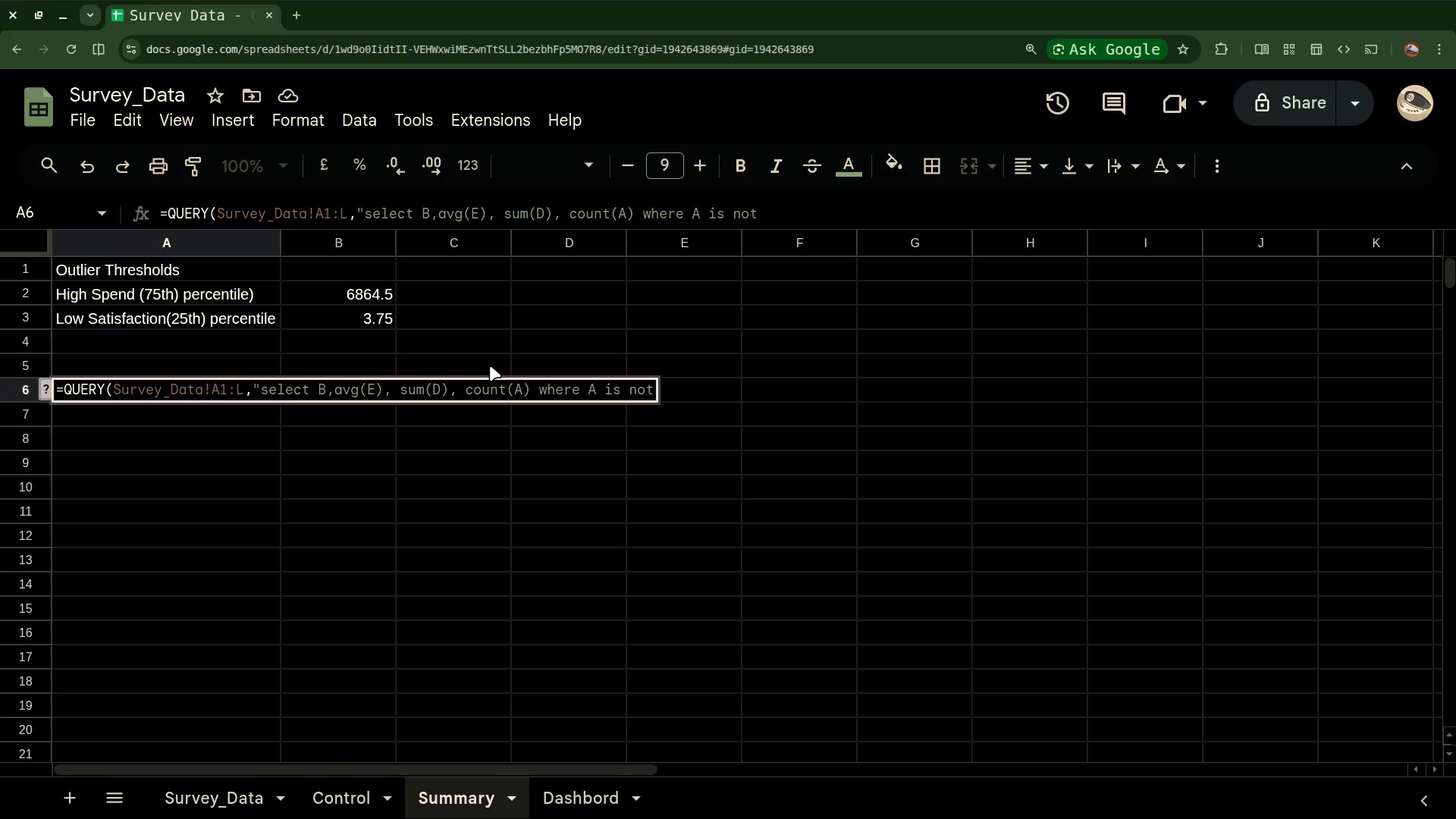 
type( nullgroup)
 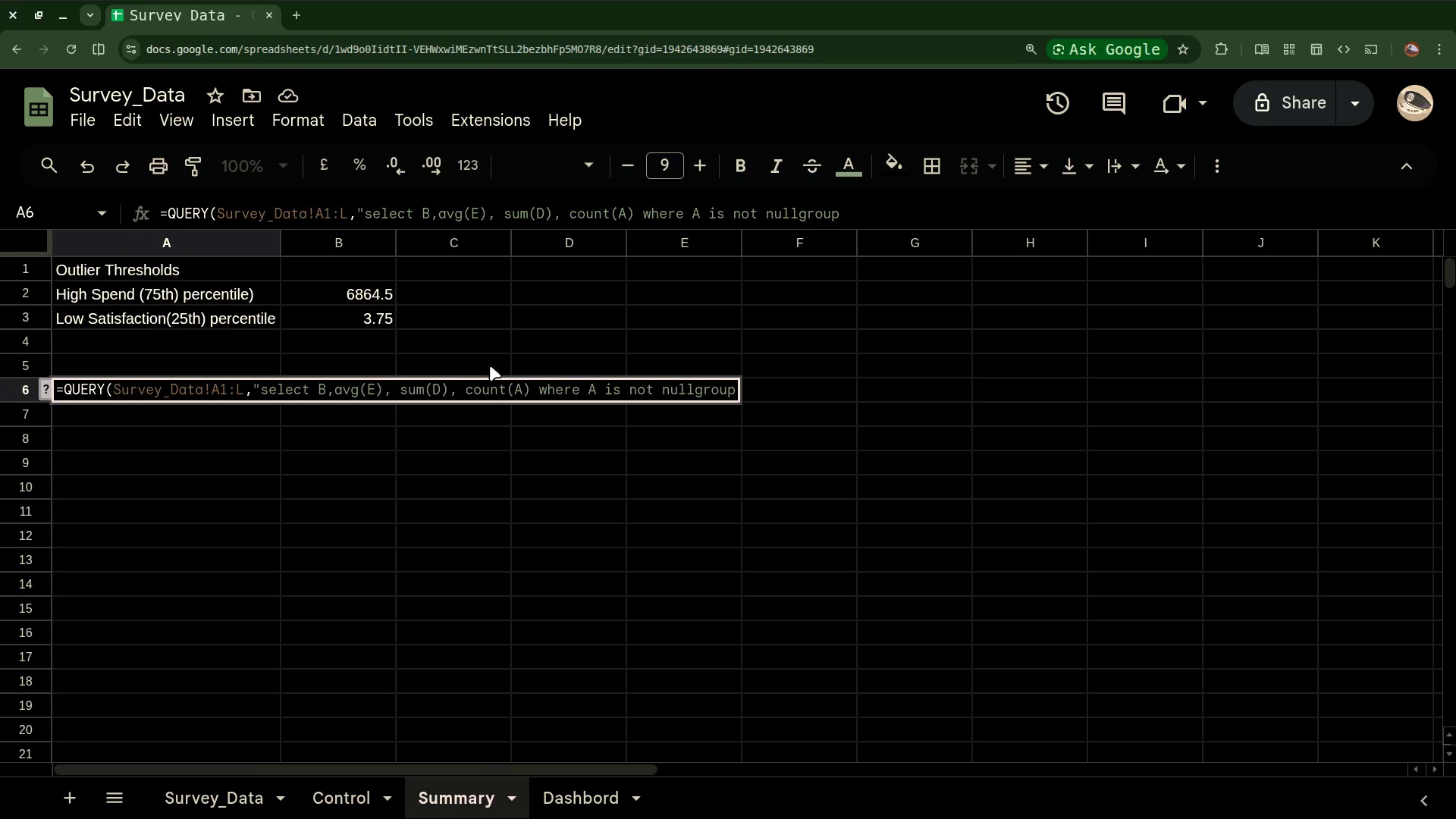 
type(b)
key(Backspace)
key(Backspace)
type(p by)
 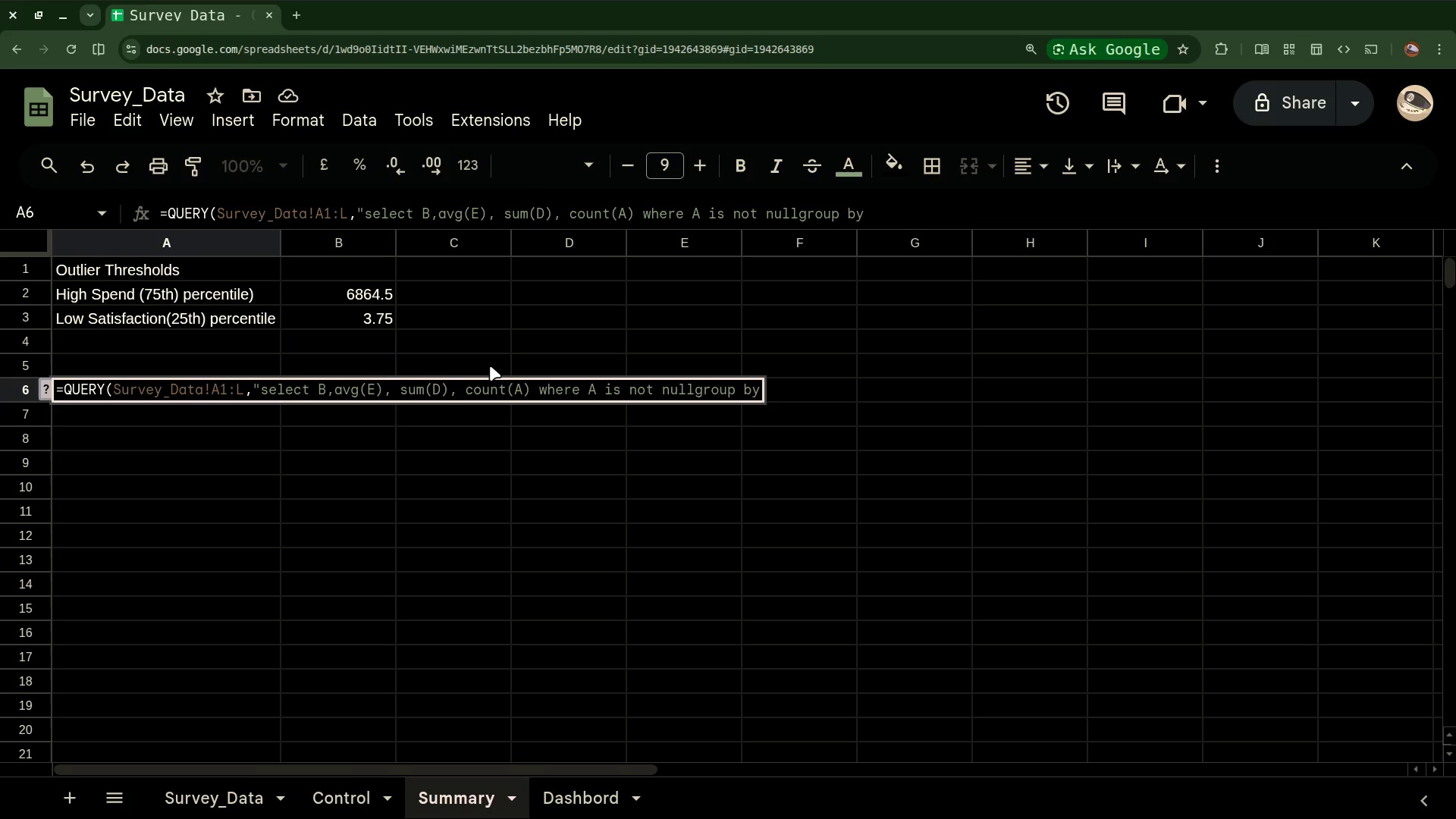 
wait(5.77)
 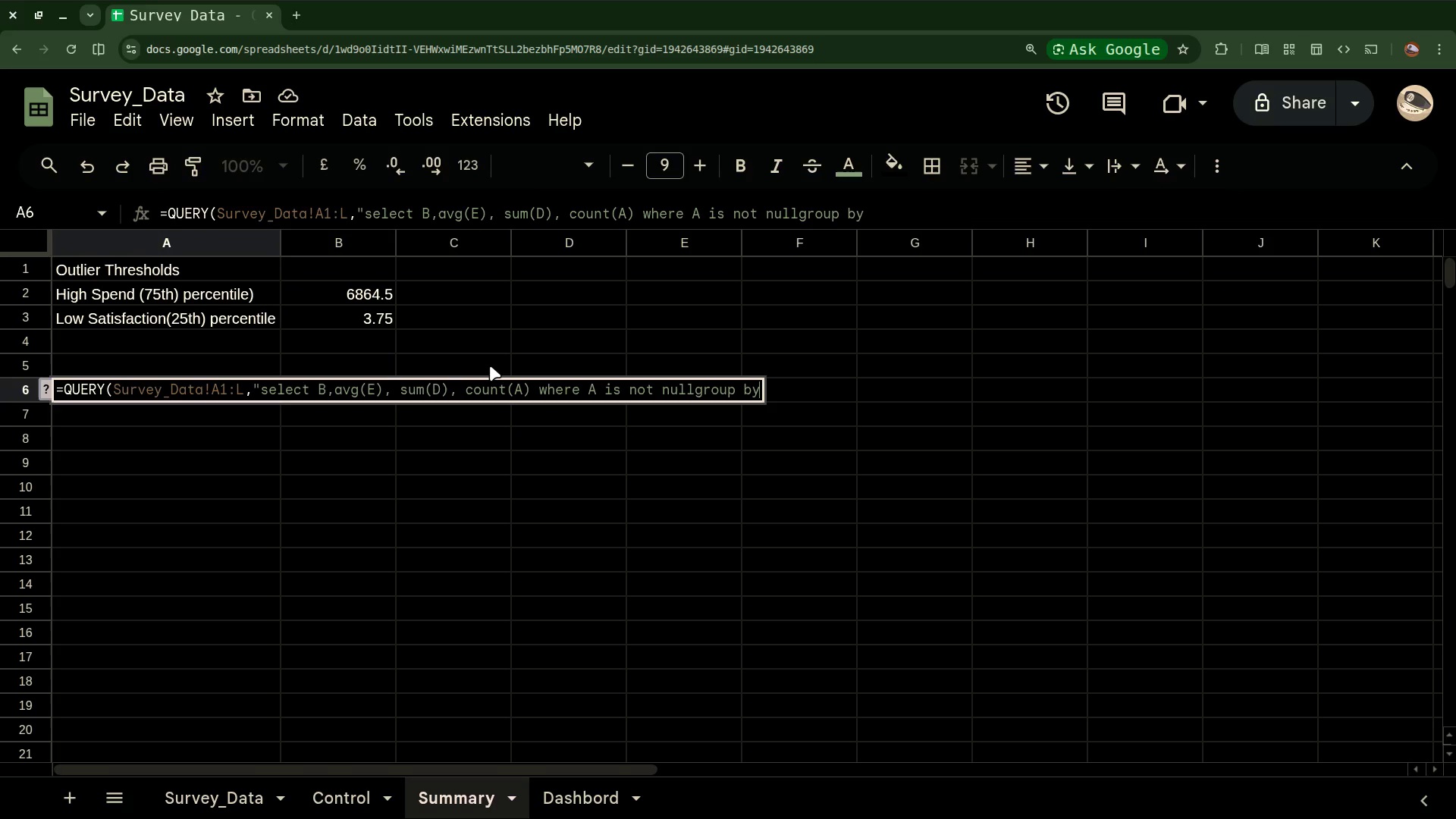 
key(Shift+B)
 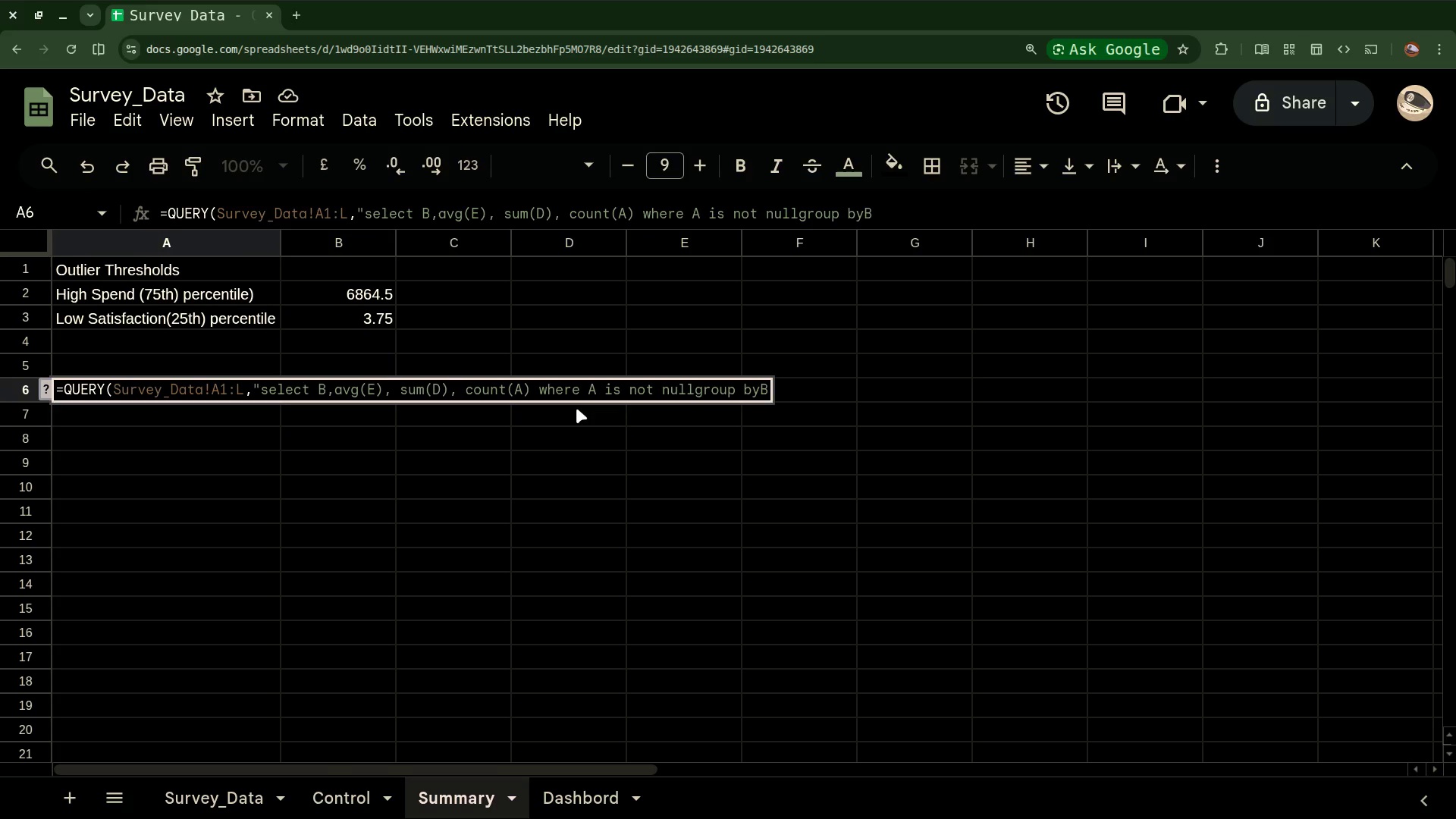 
key(ArrowLeft)
 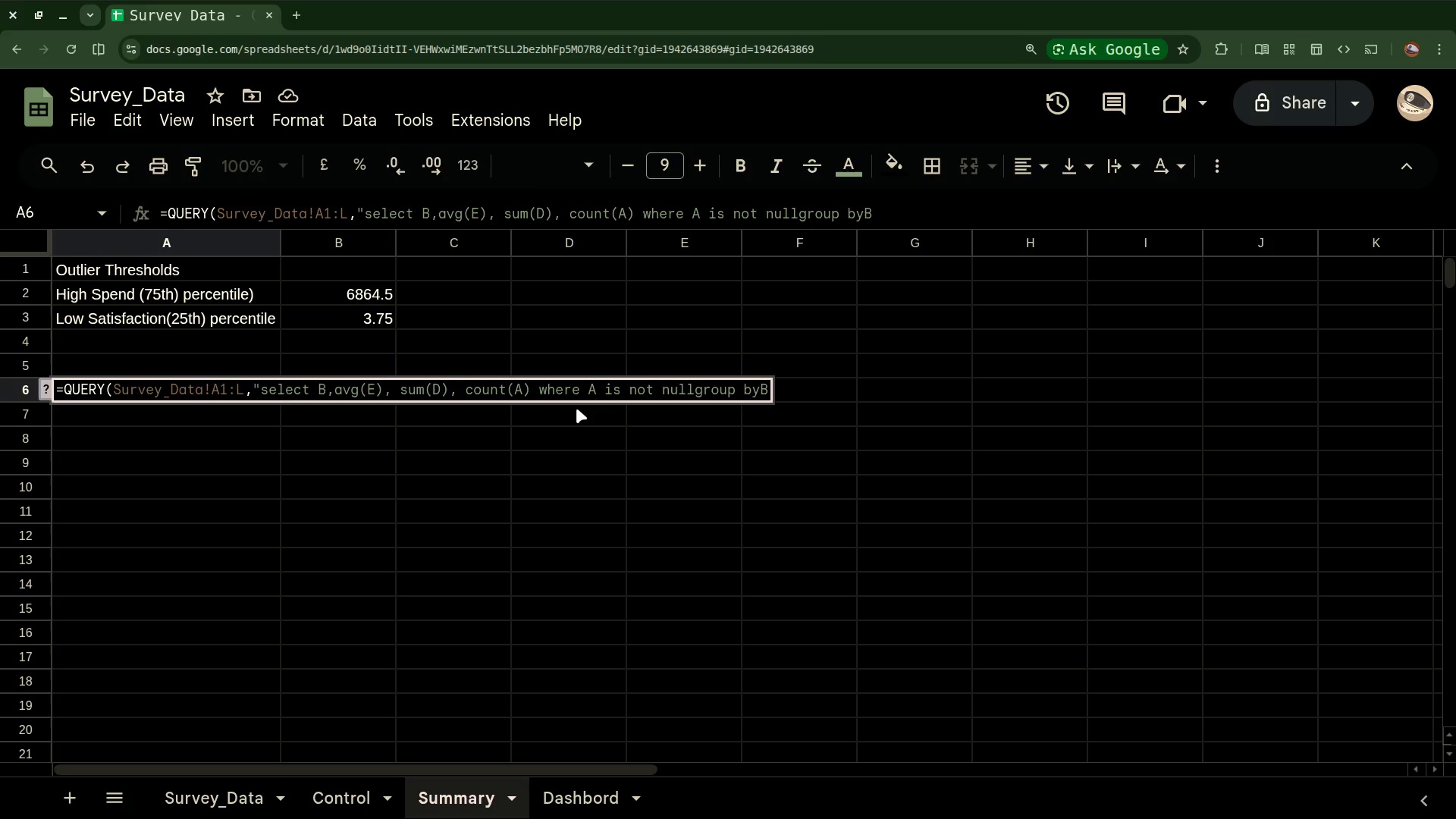 
key(Space)
 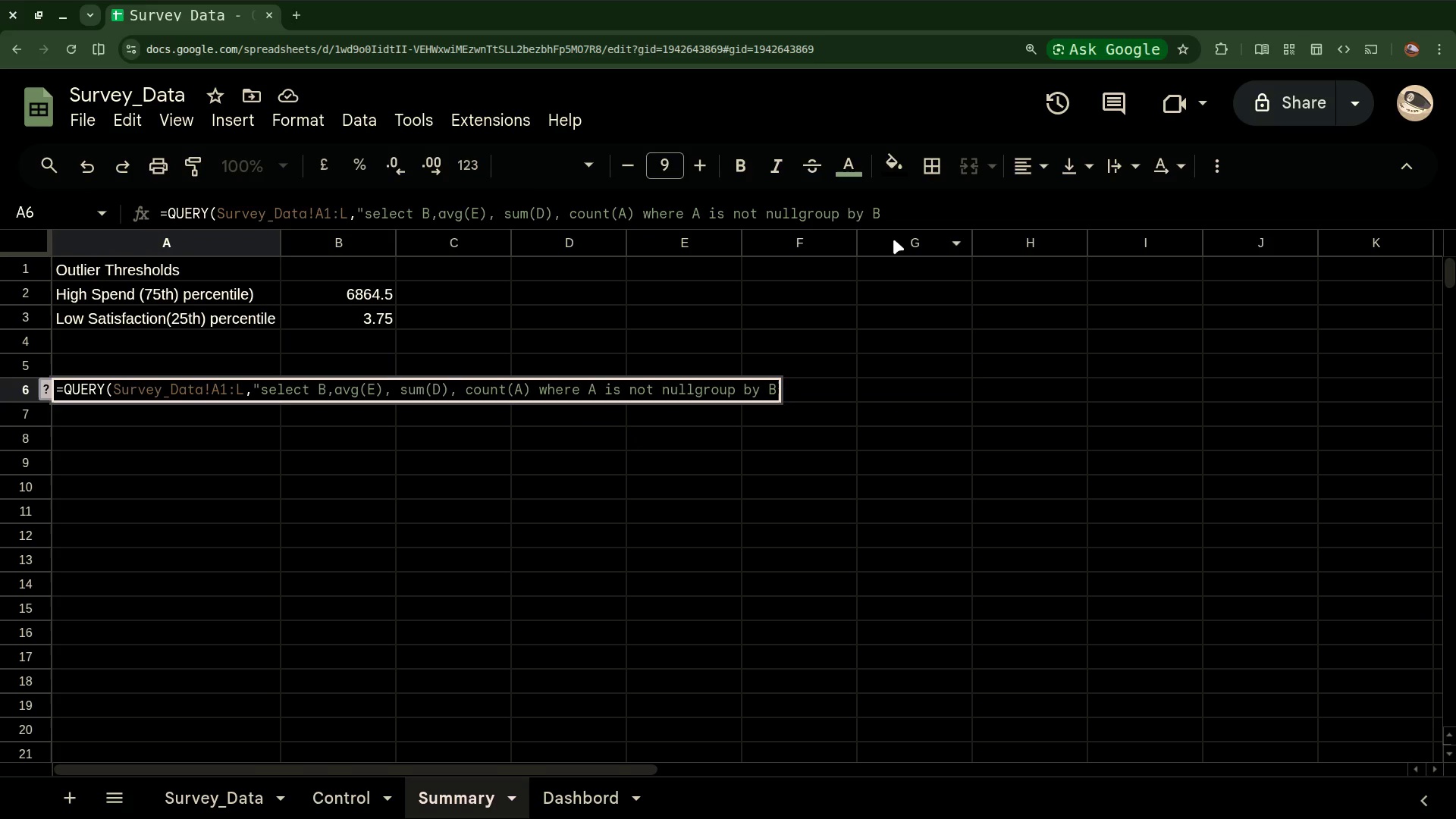 
left_click([890, 213])
 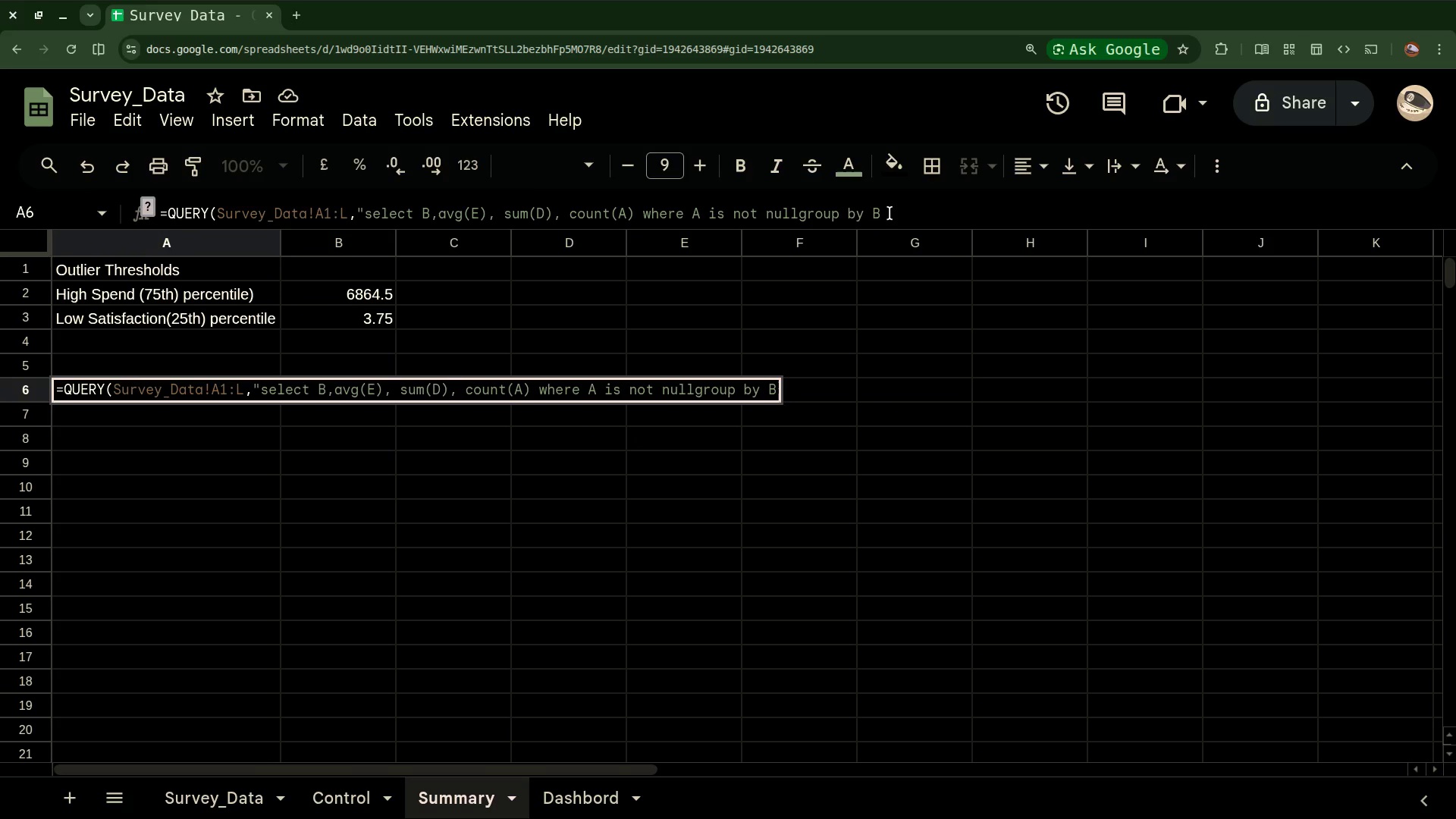 
wait(8.36)
 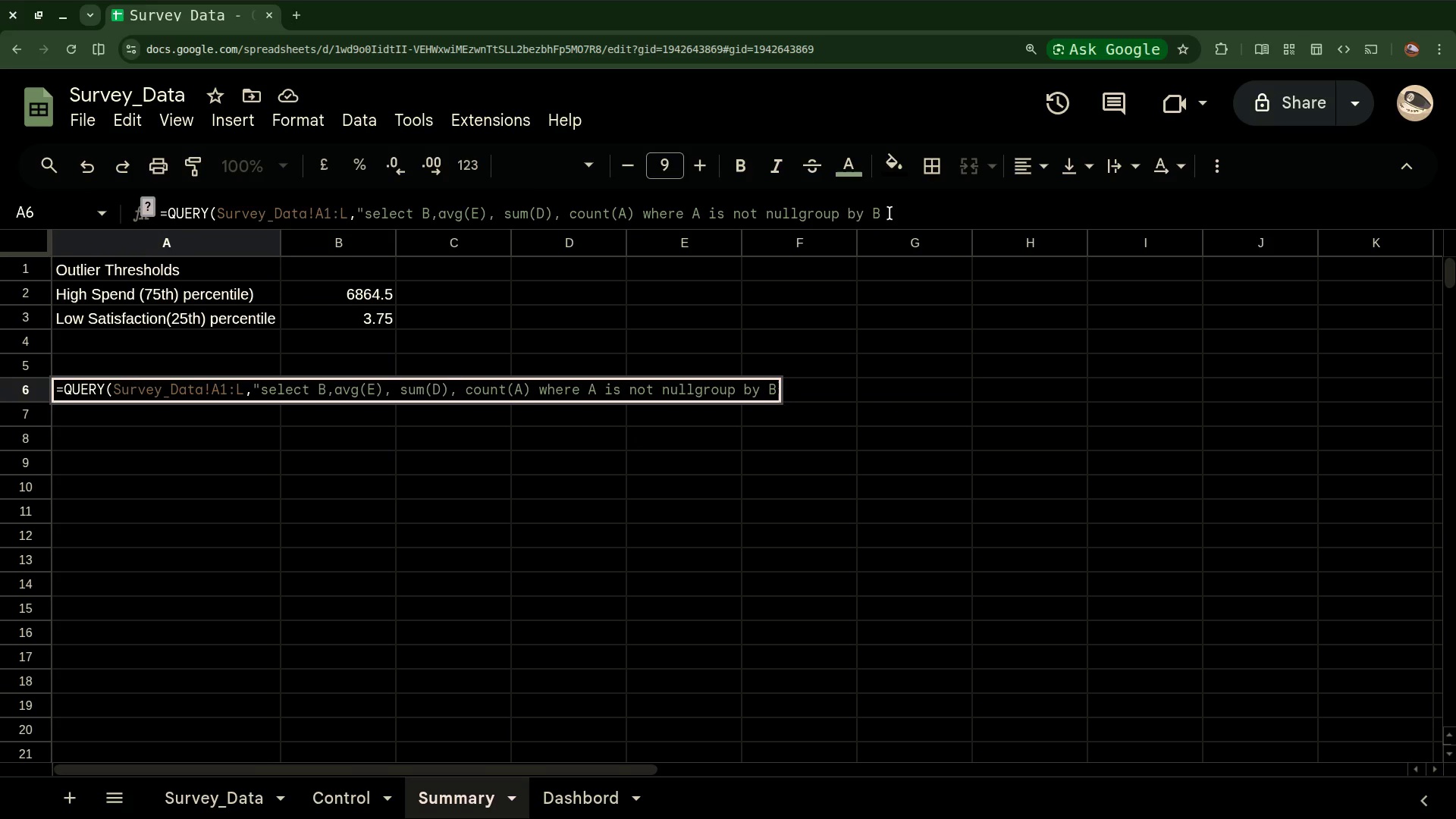 
left_click([796, 206])
 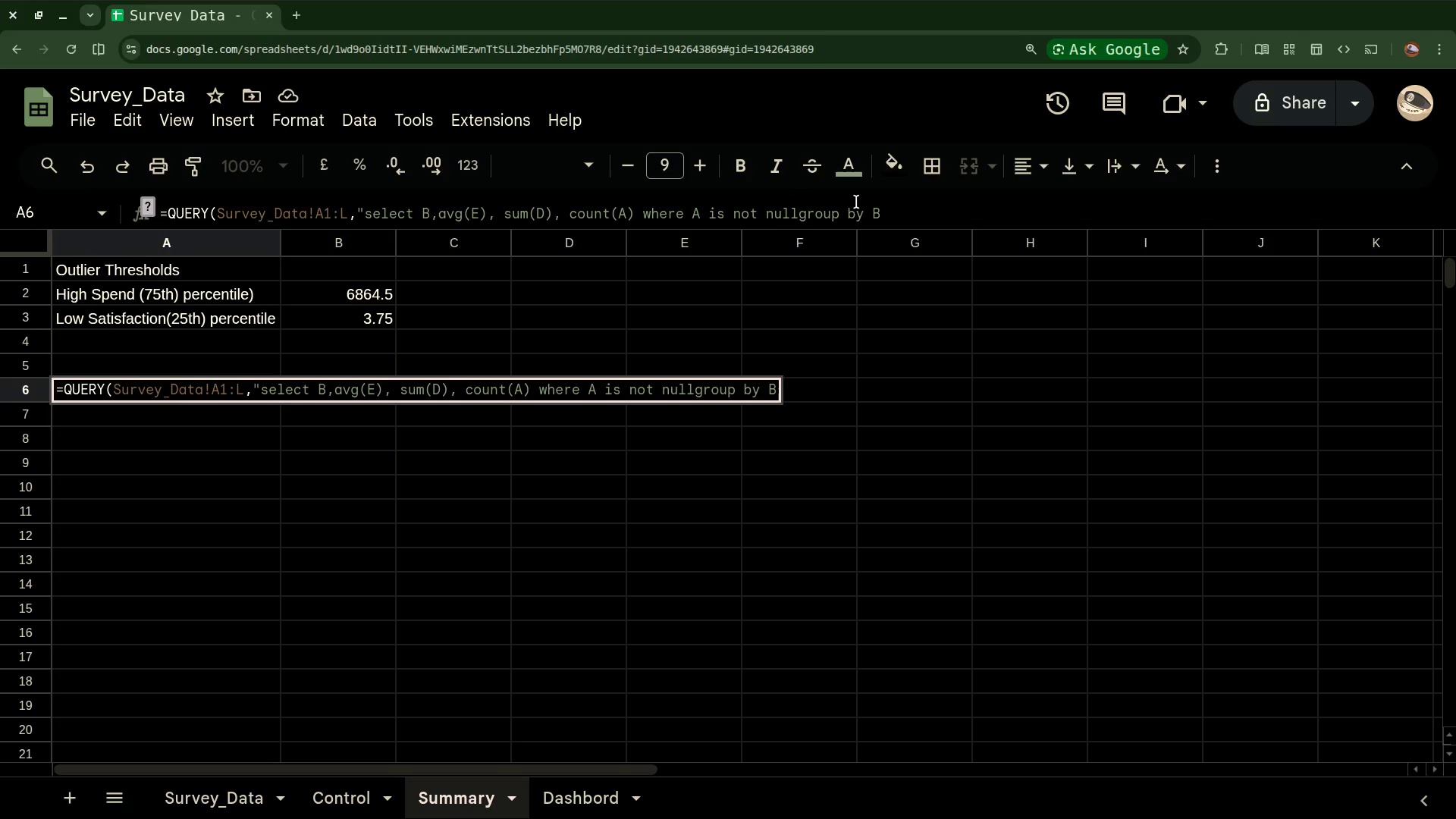 
key(Space)
 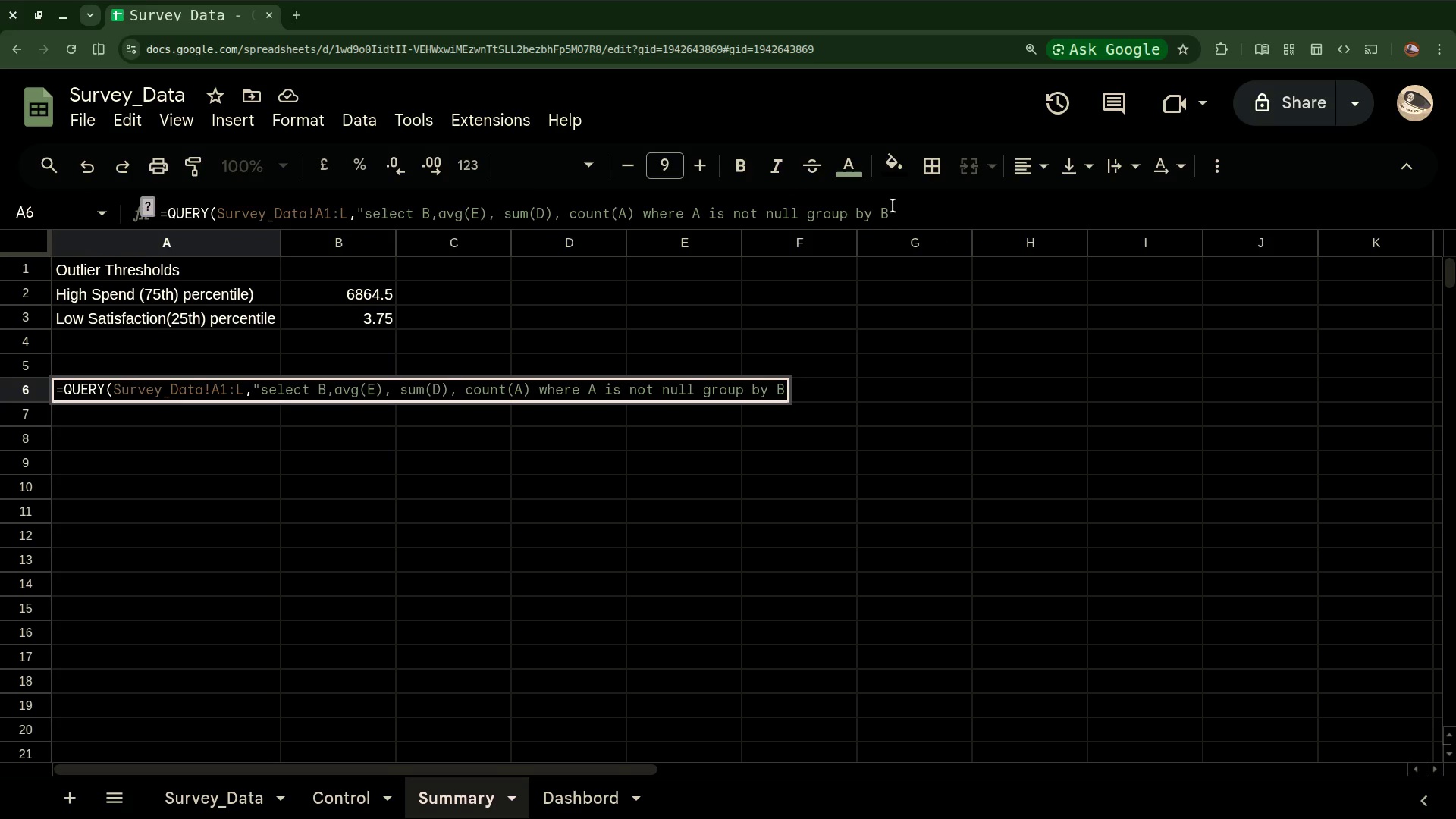 
left_click([893, 206])
 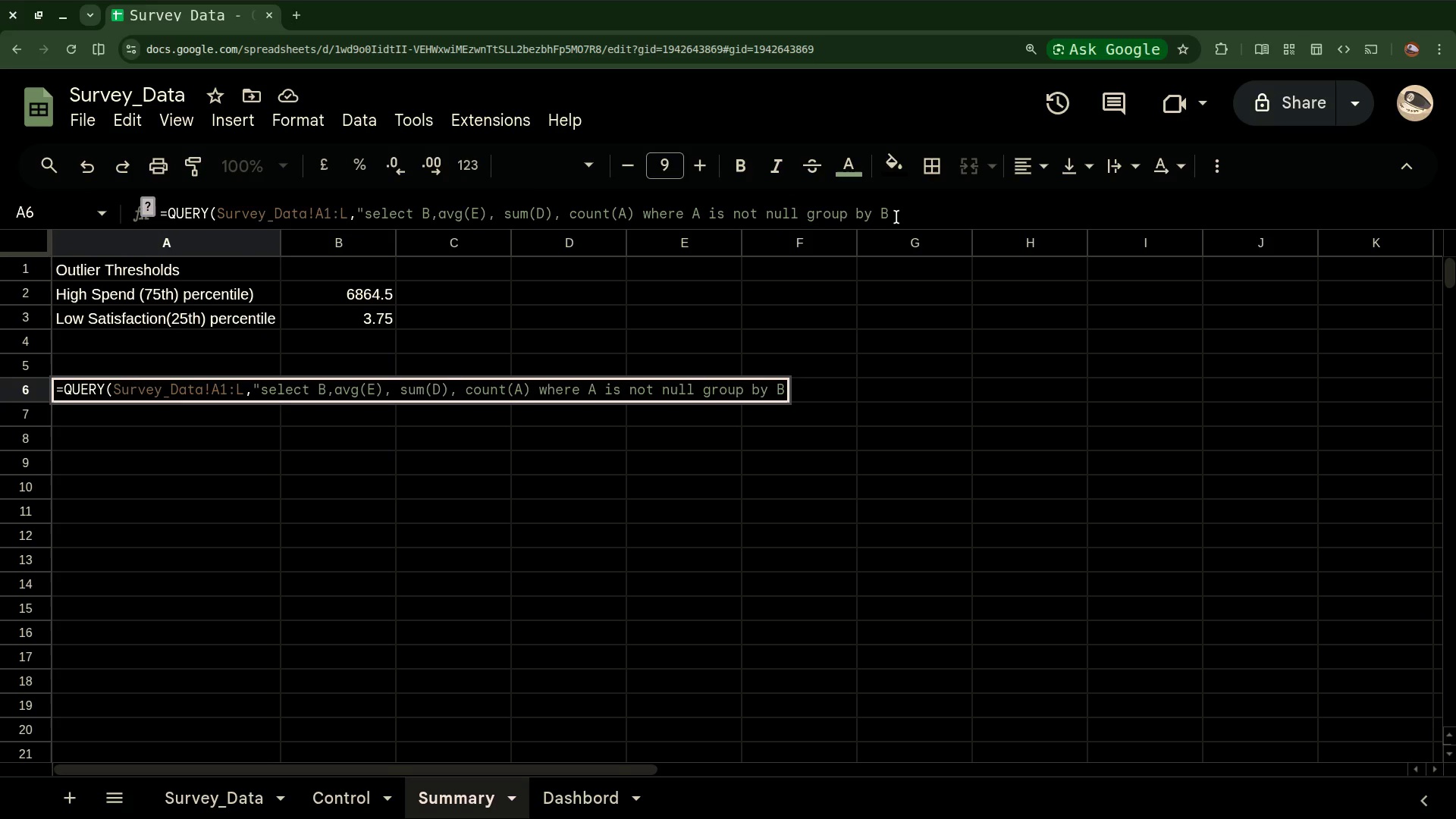 
type( label)
 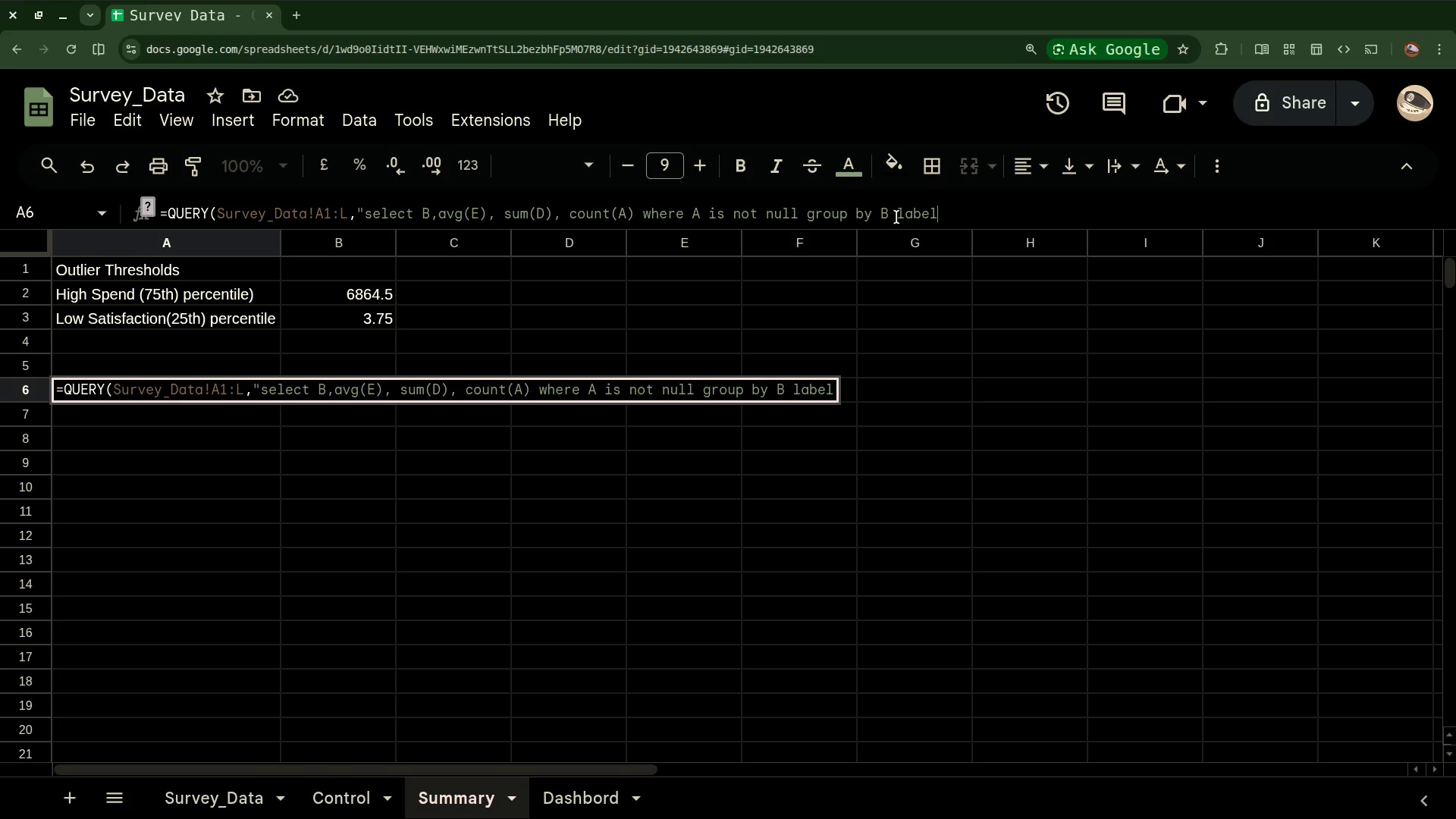 
type( avg())
 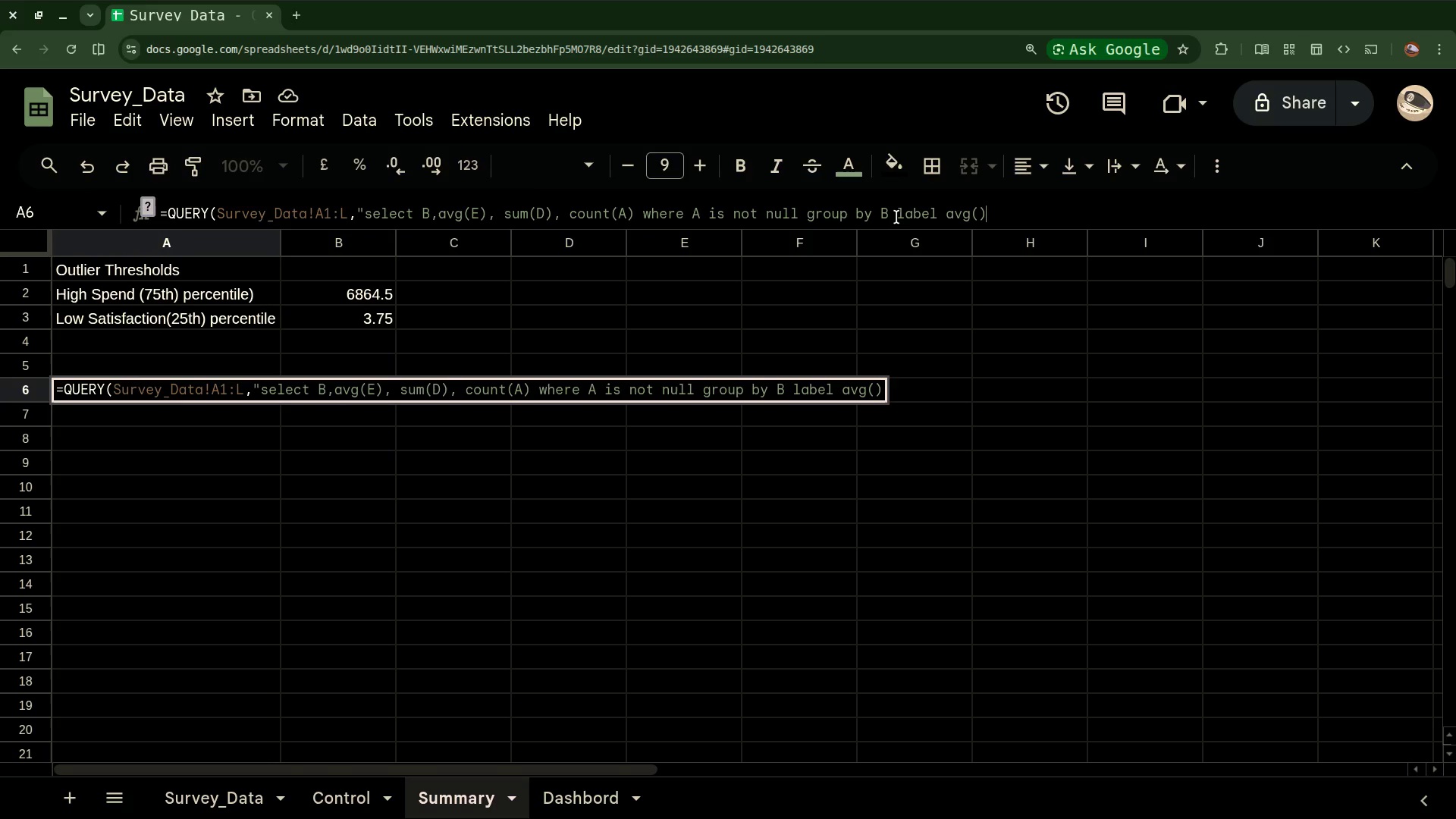 
key(ArrowLeft)
 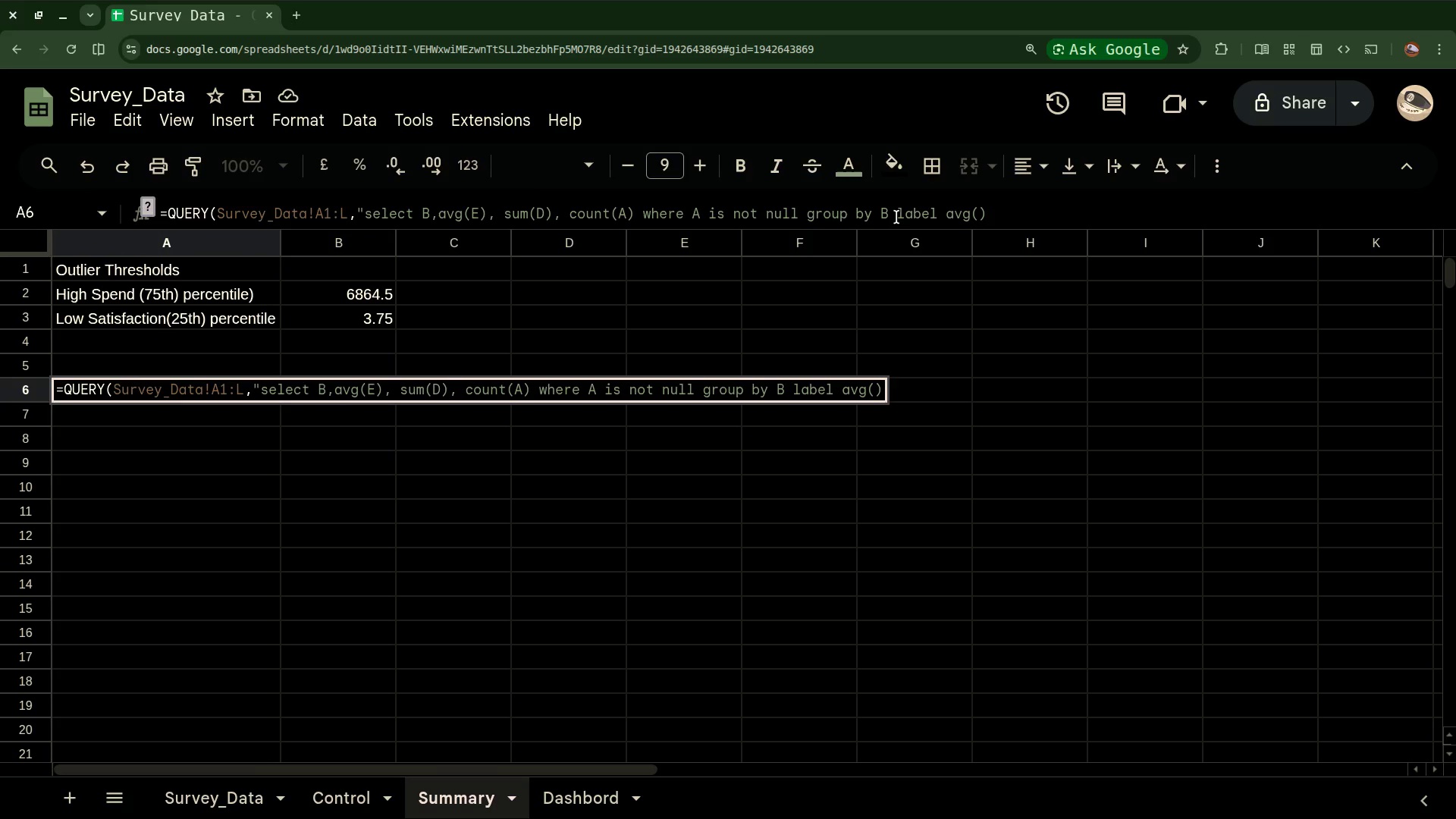 
key(Shift+E)
 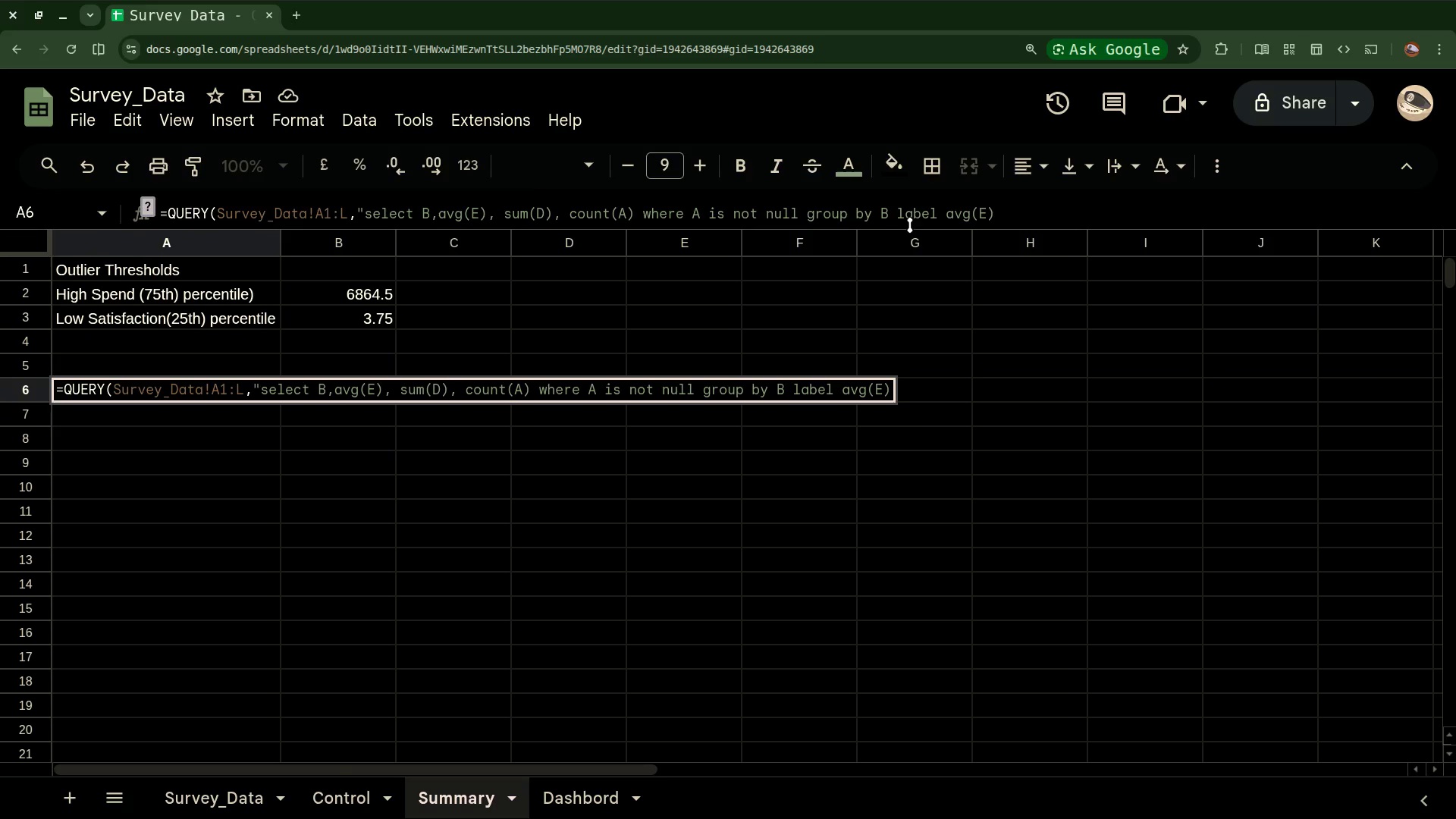 
key(Space)
 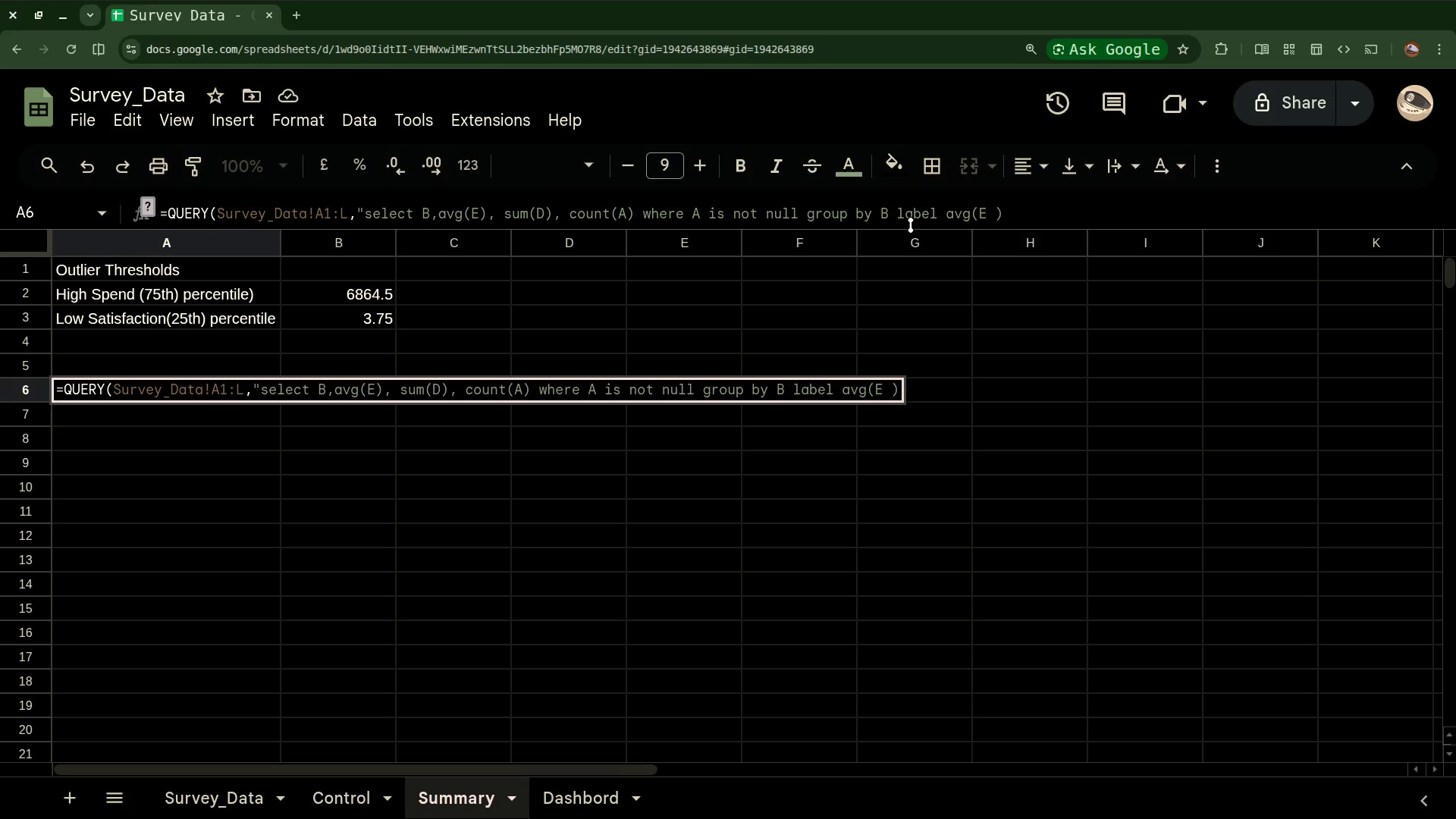 
key(Backspace)
 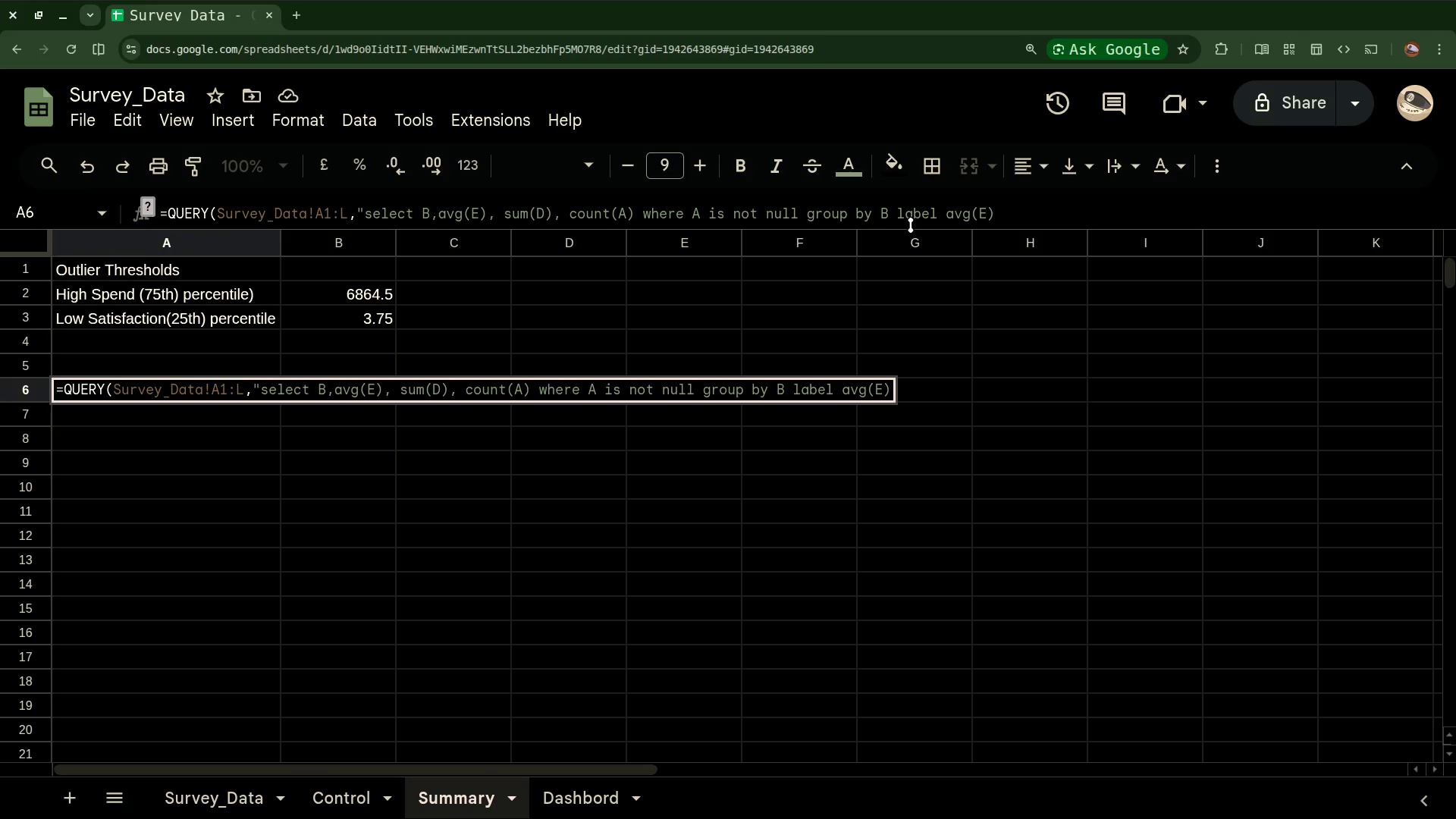 
key(ArrowRight)
 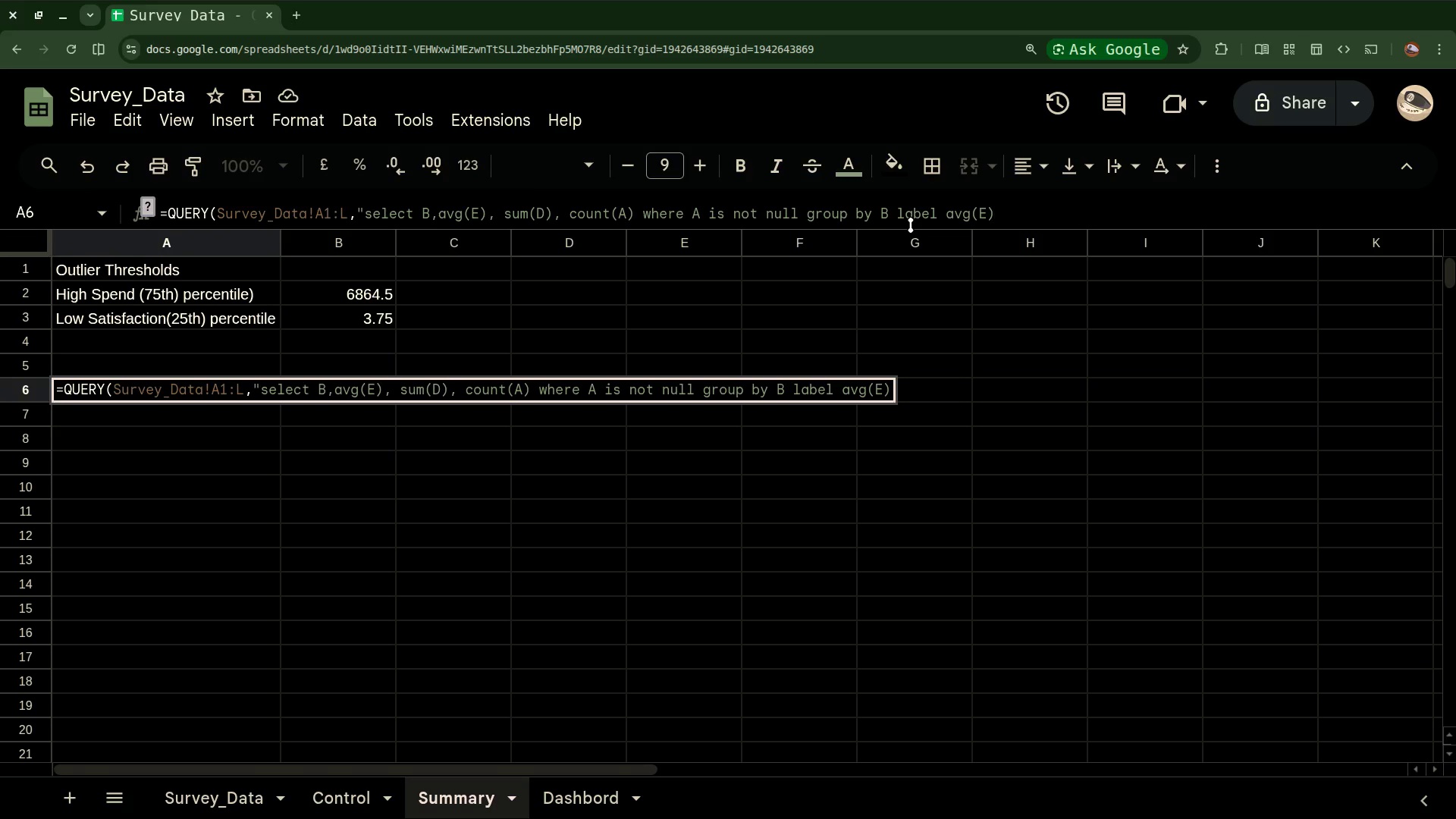 
key(Space)
 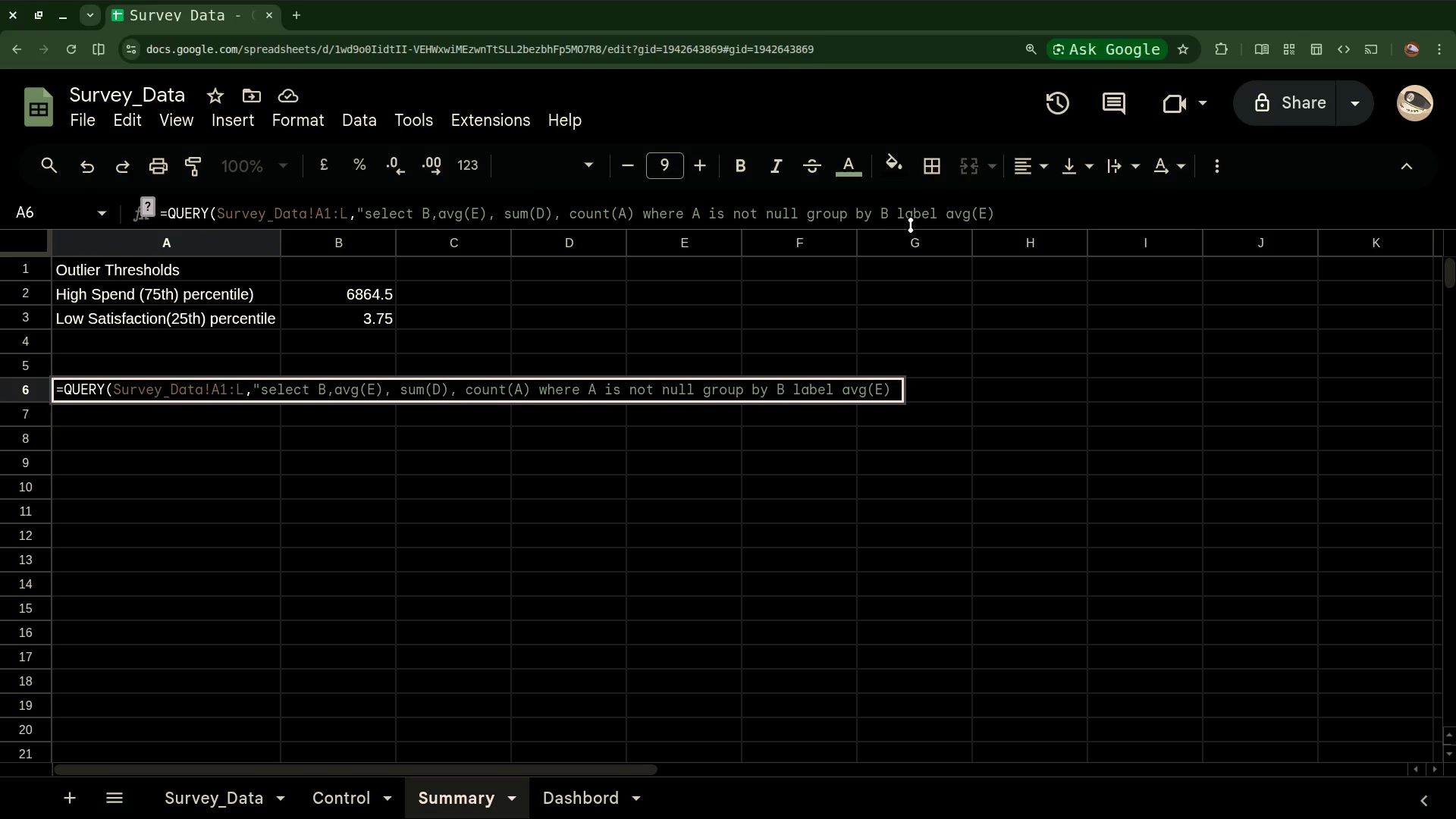 
type("avg)
 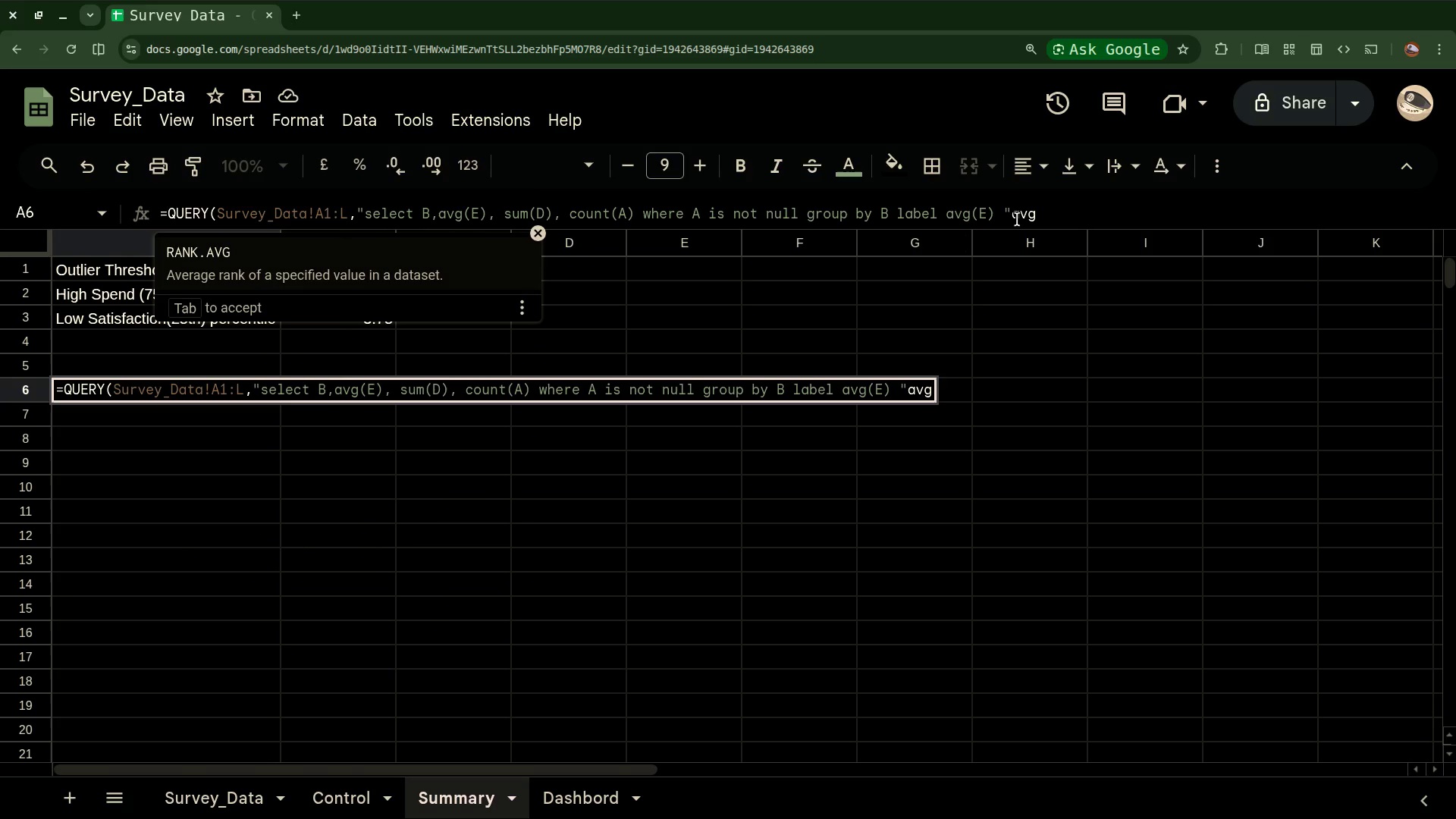 
left_click([1024, 215])
 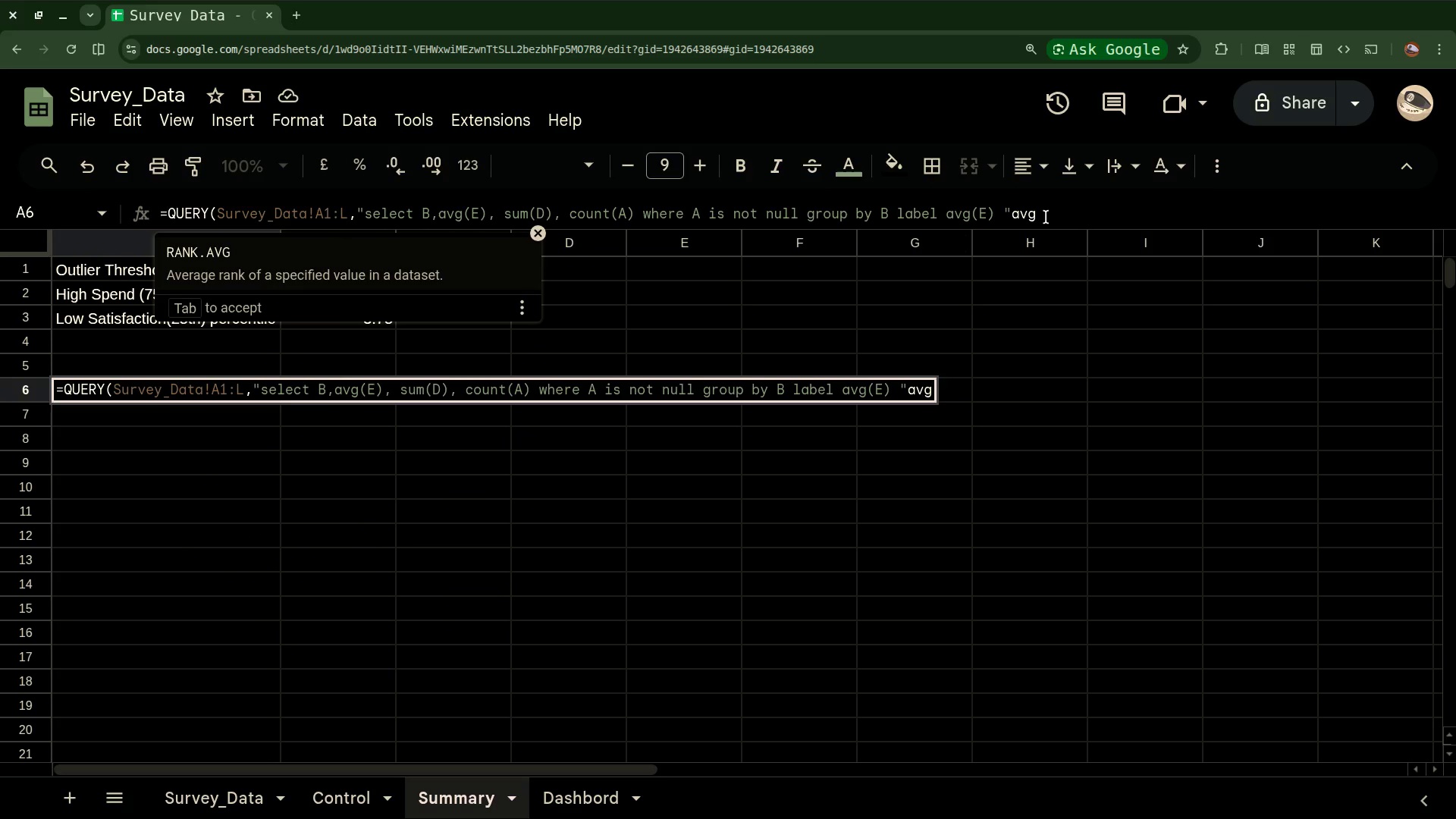 
key(ArrowLeft)
 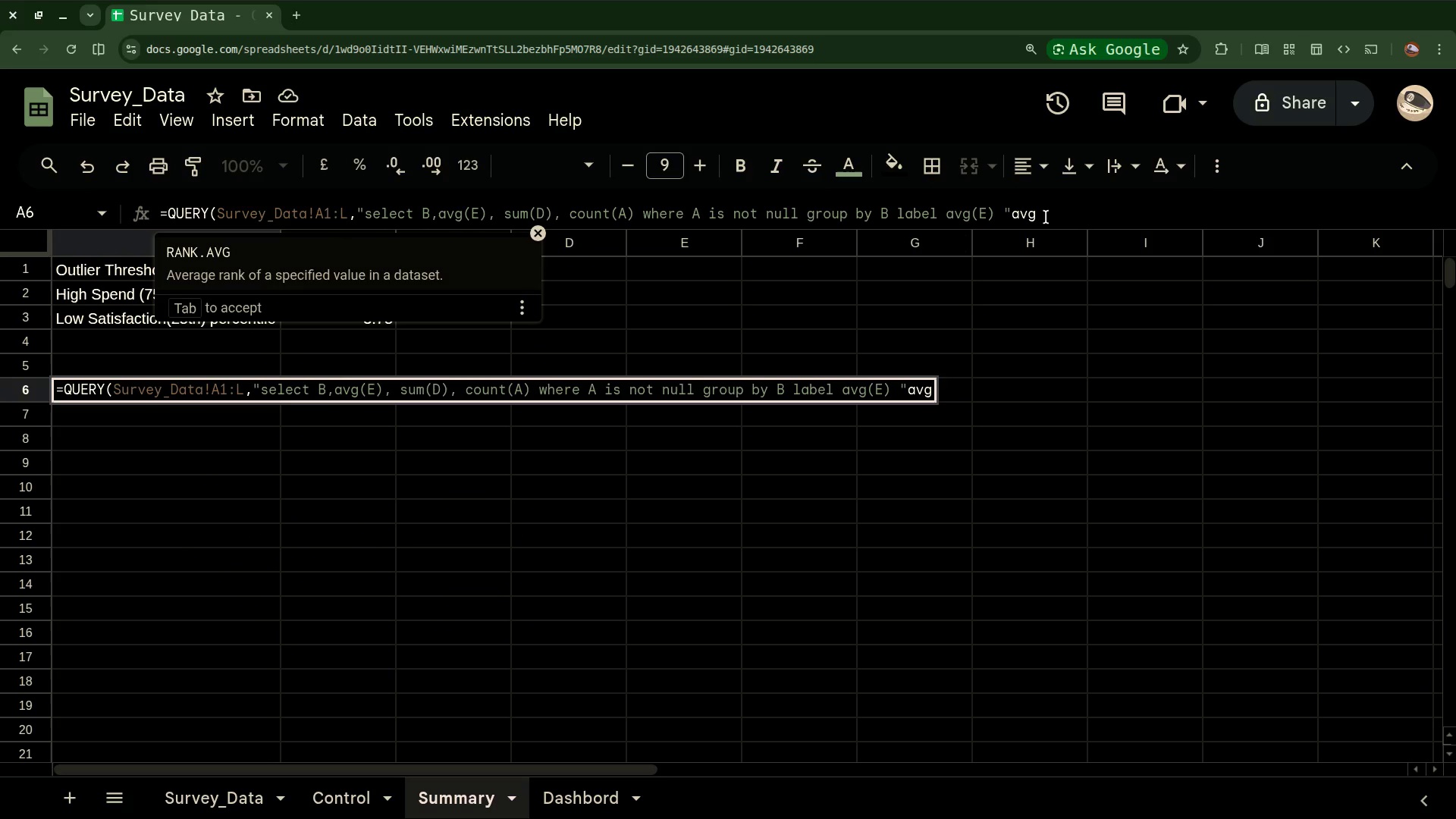 
key(Backspace)
 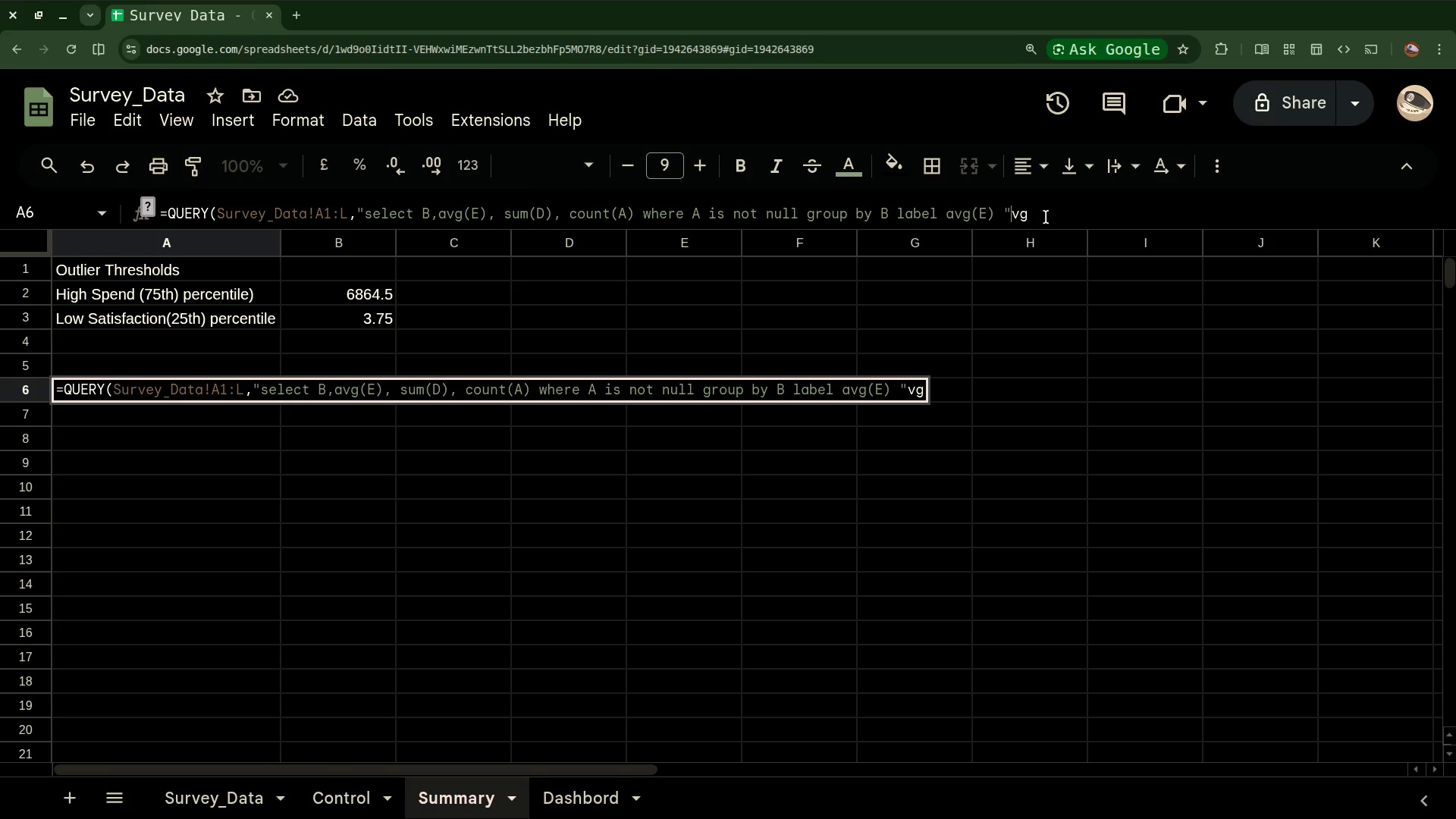 
key(Shift+A)
 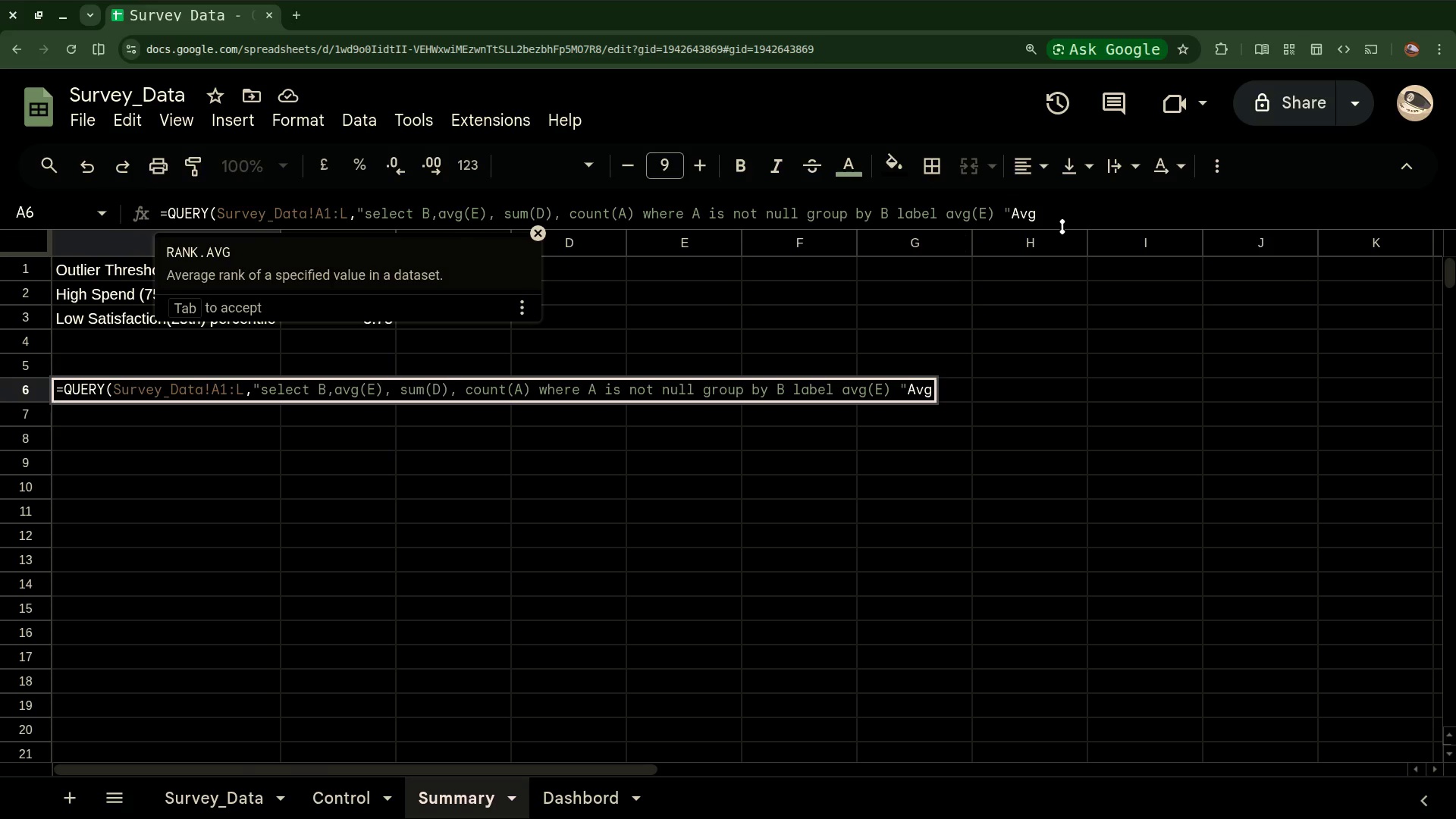 
wait(6.0)
 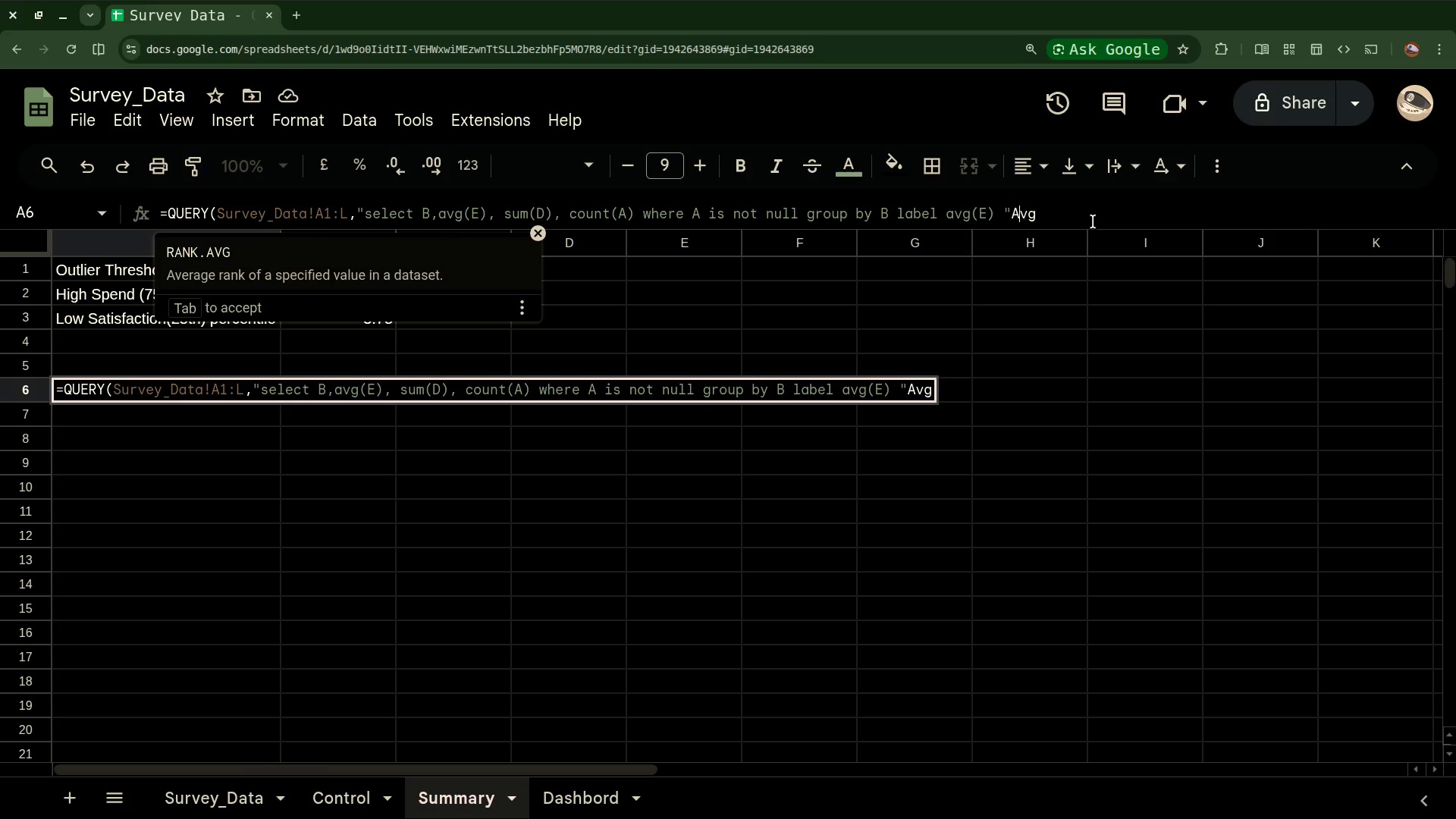 
left_click([1046, 215])
 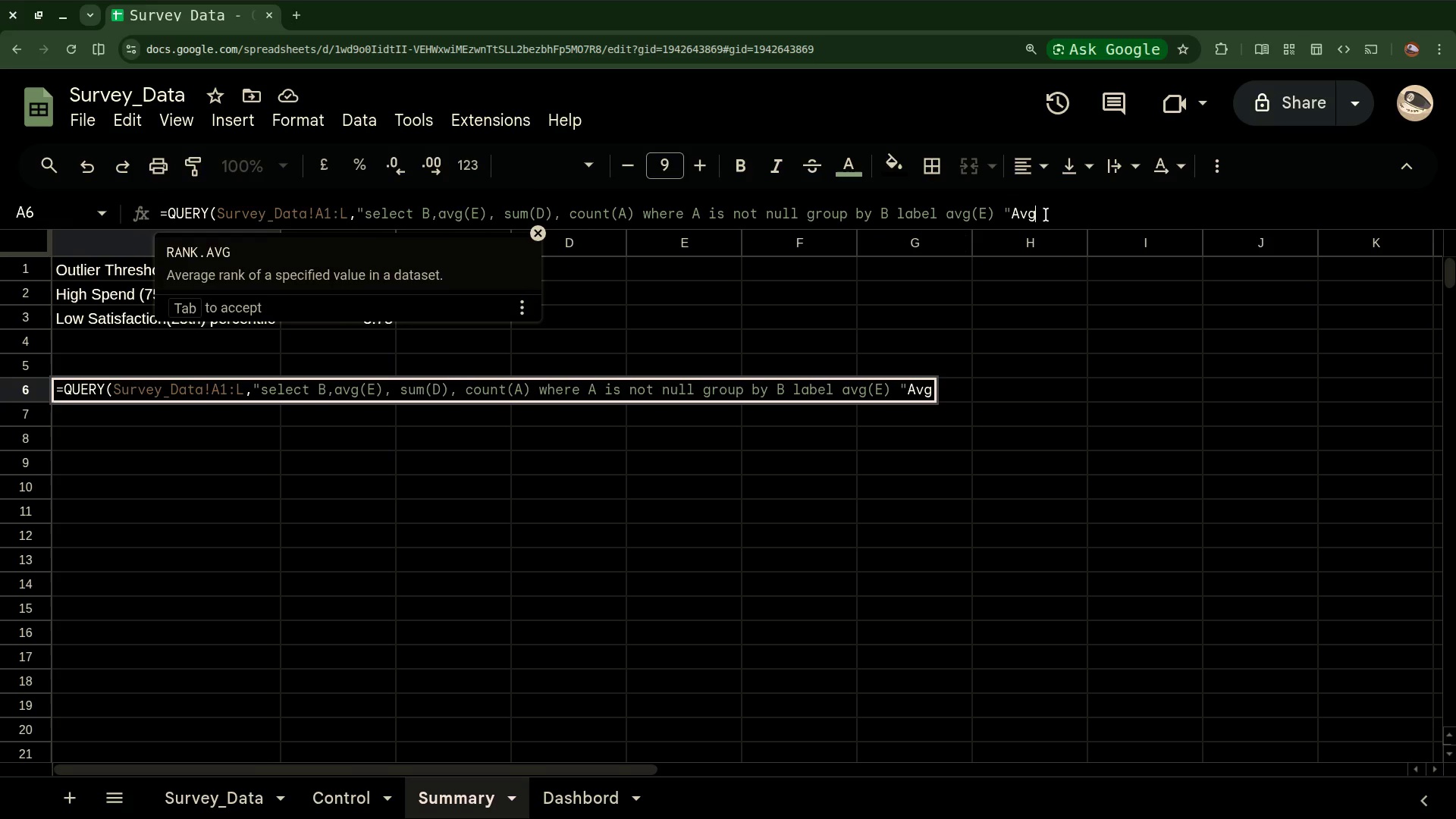 
type( Sati)
 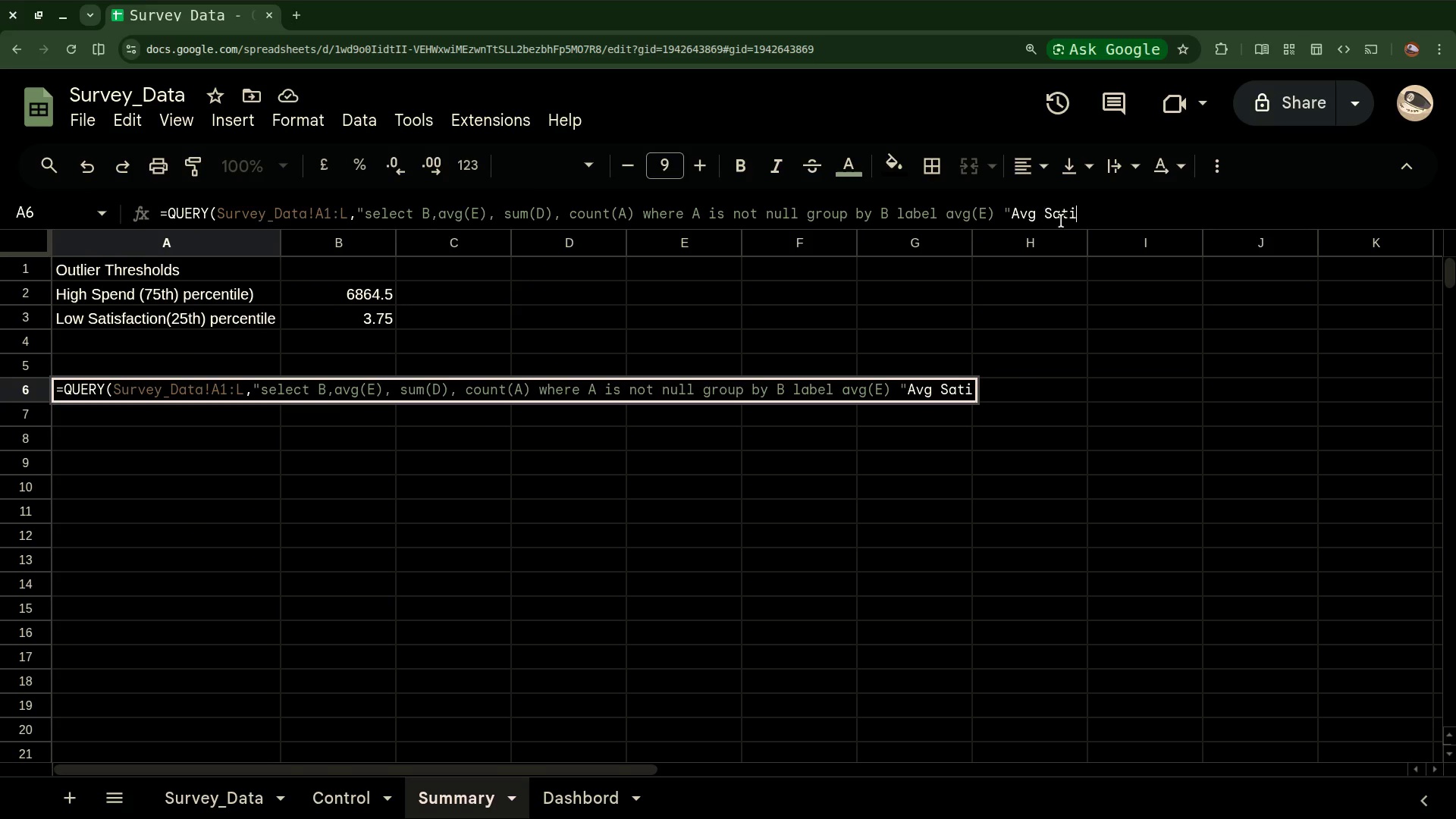 
type(sfaction)
 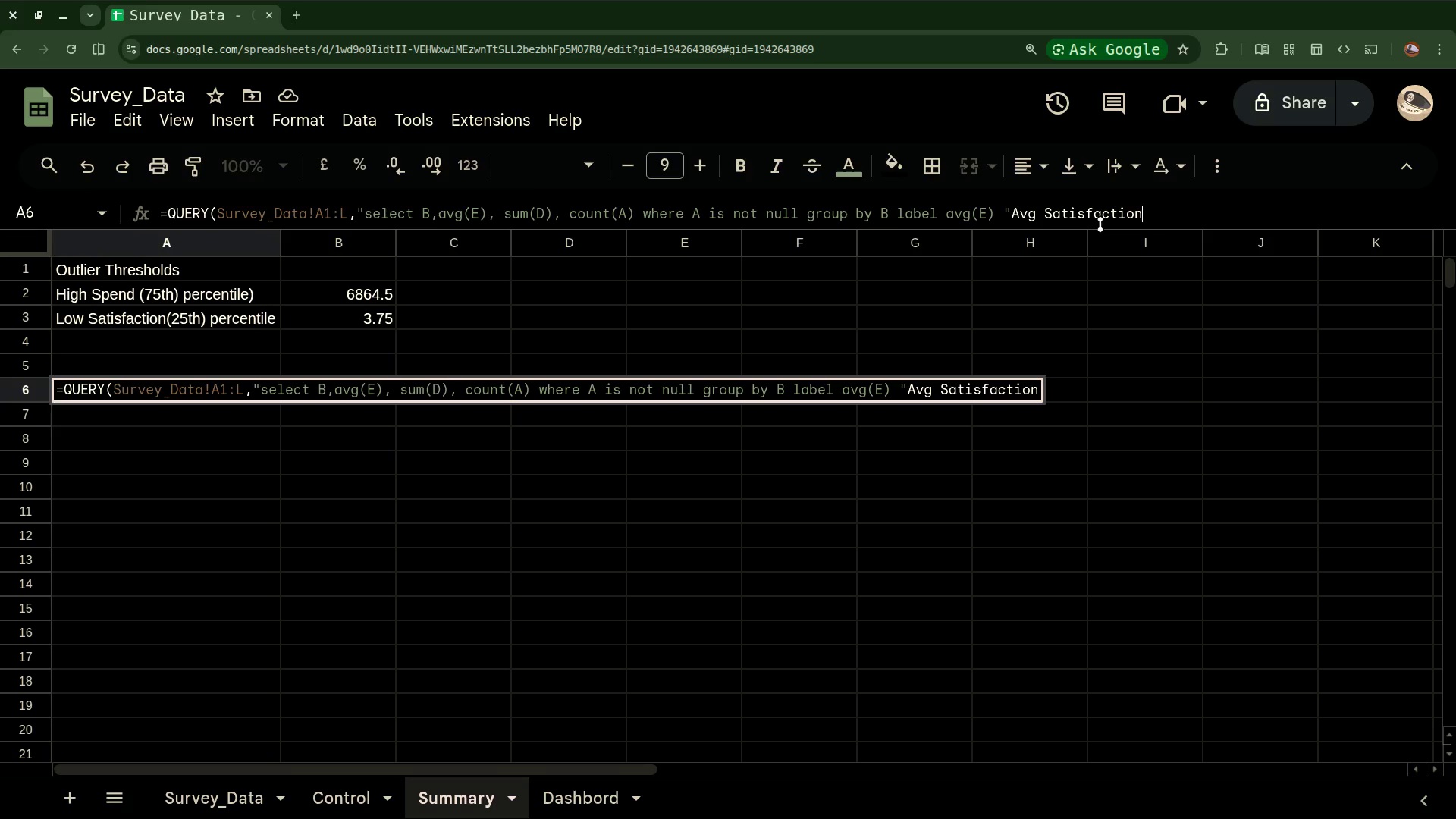 
wait(5.42)
 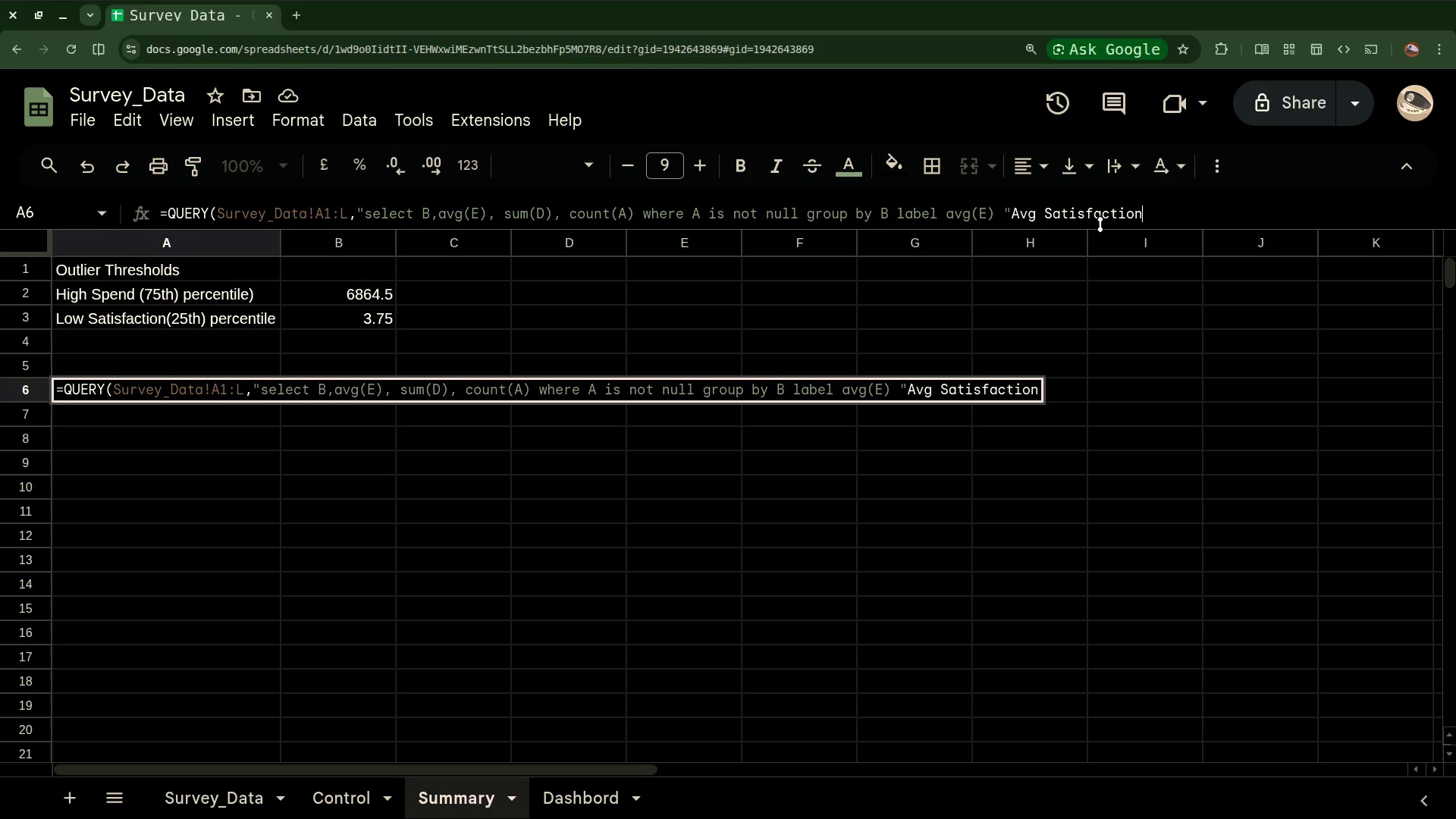 
key(Quote)
 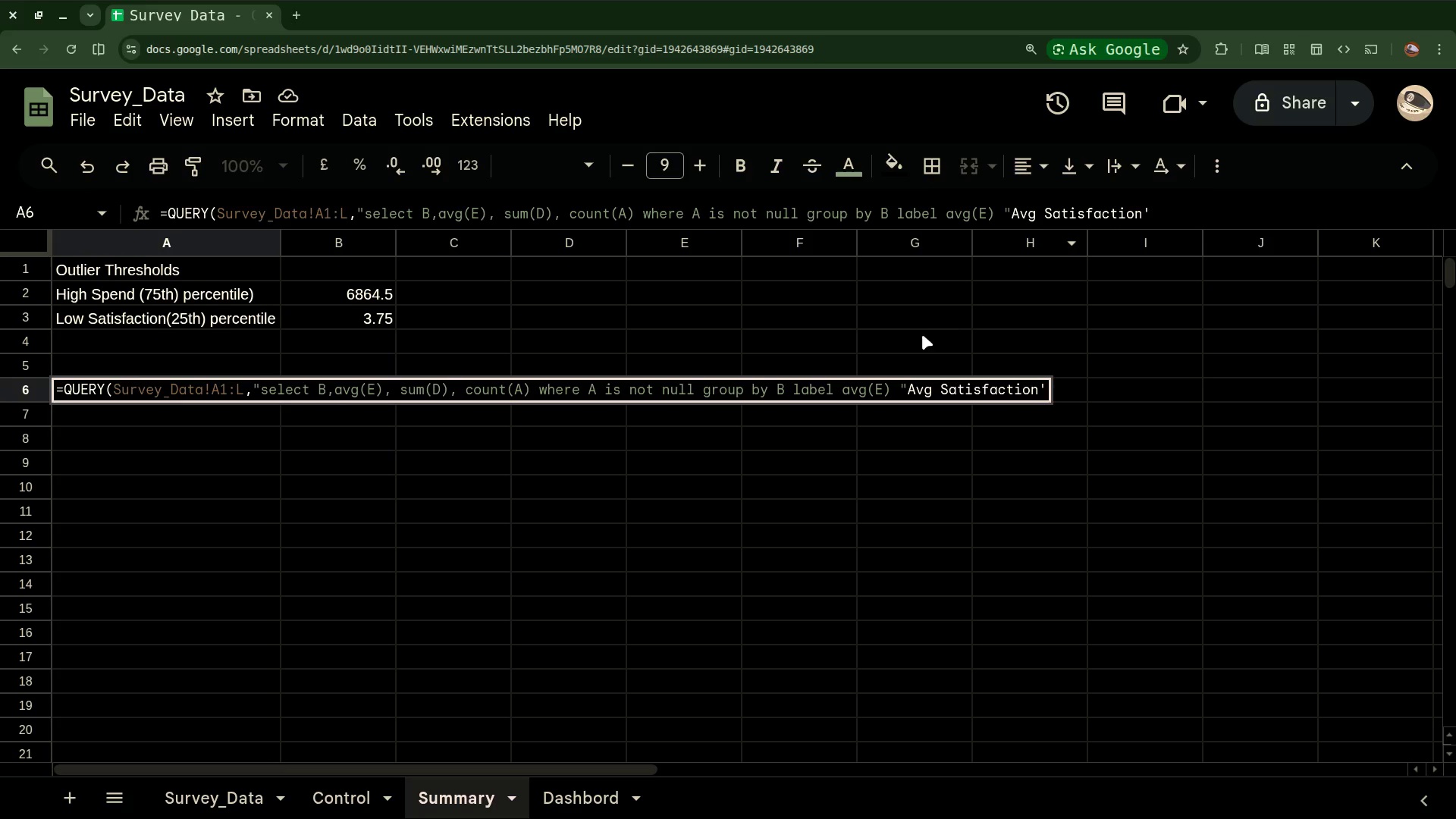 
wait(7.5)
 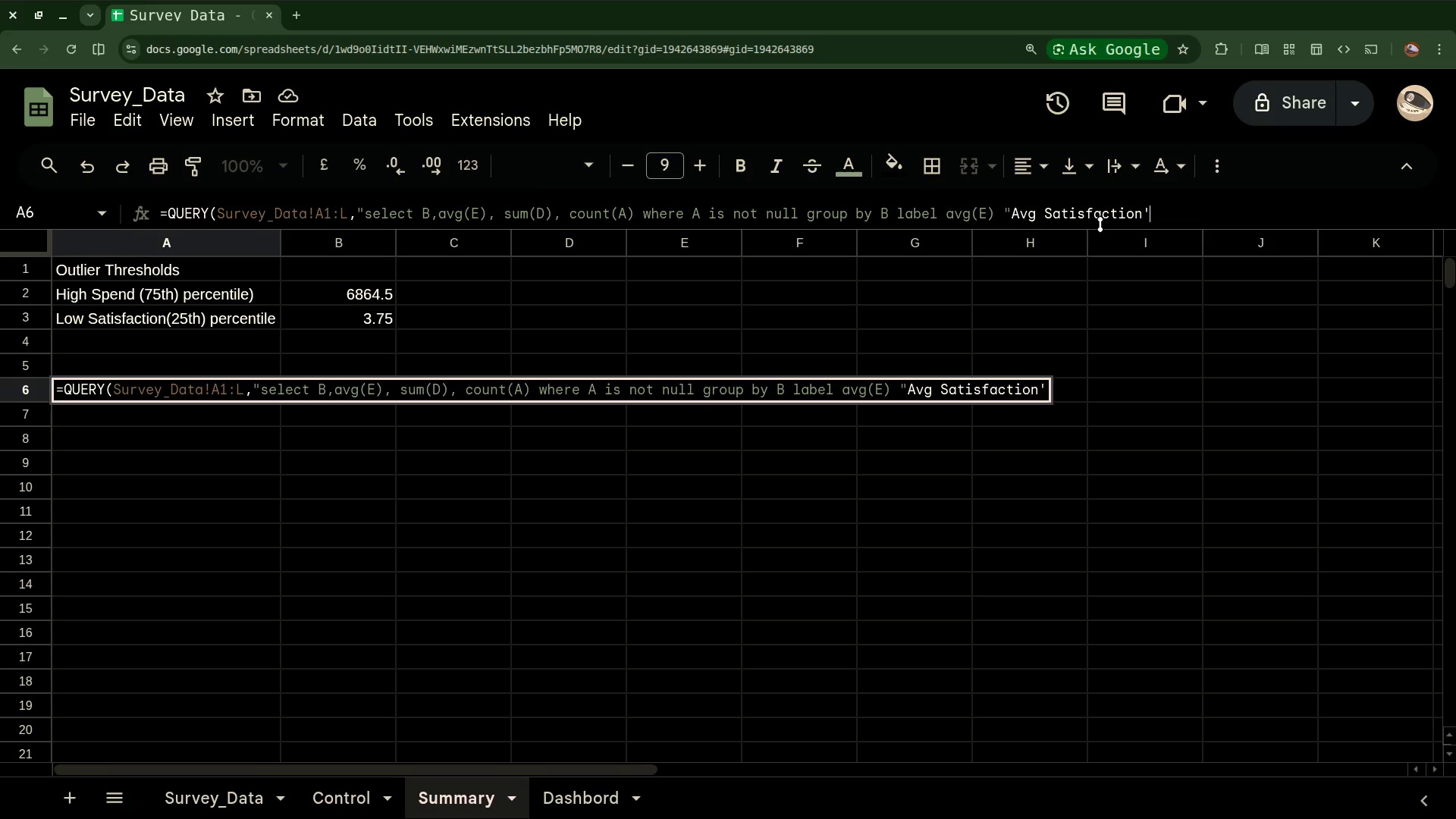 
left_click([1016, 215])
 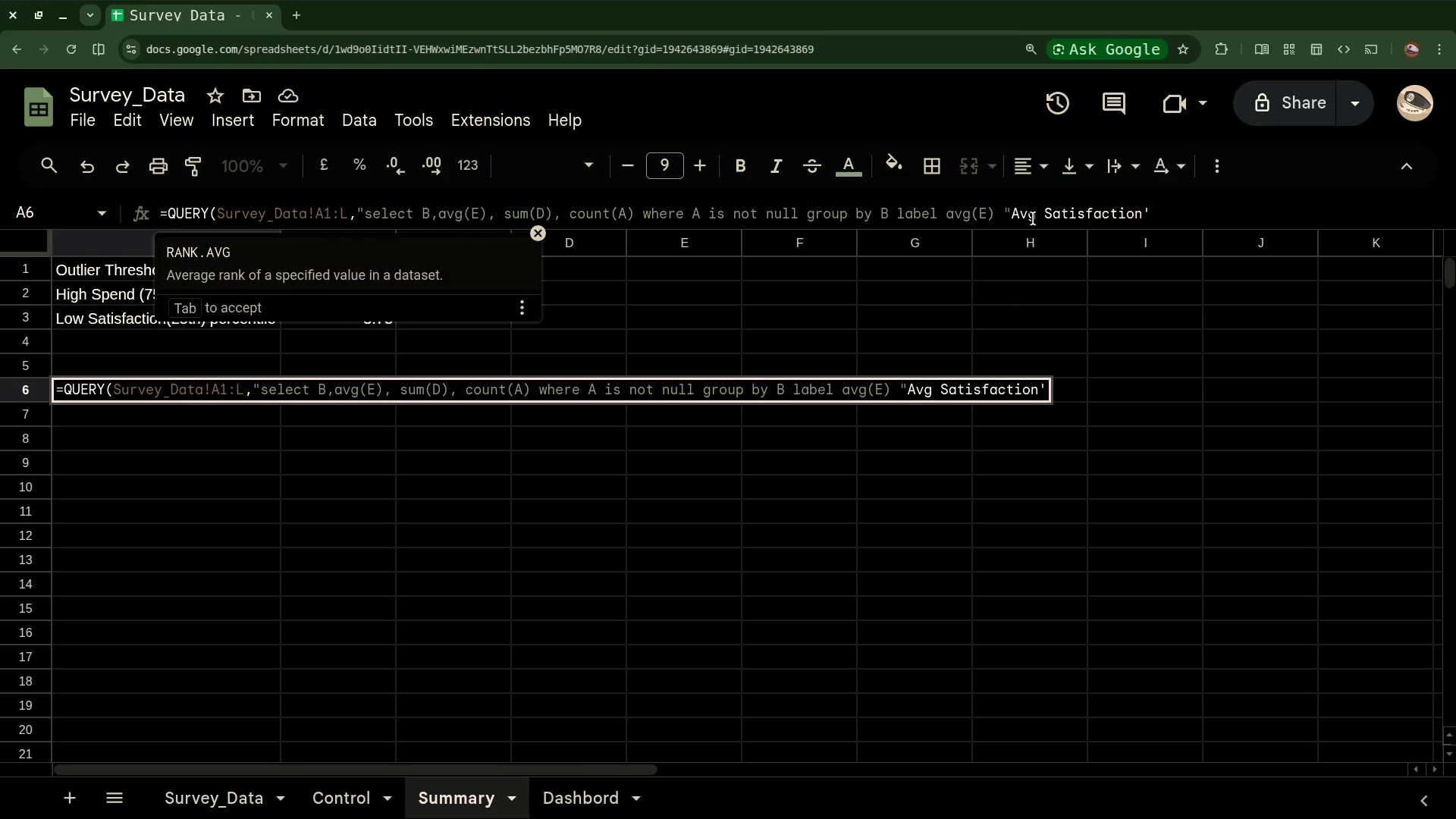 
key(ArrowLeft)
 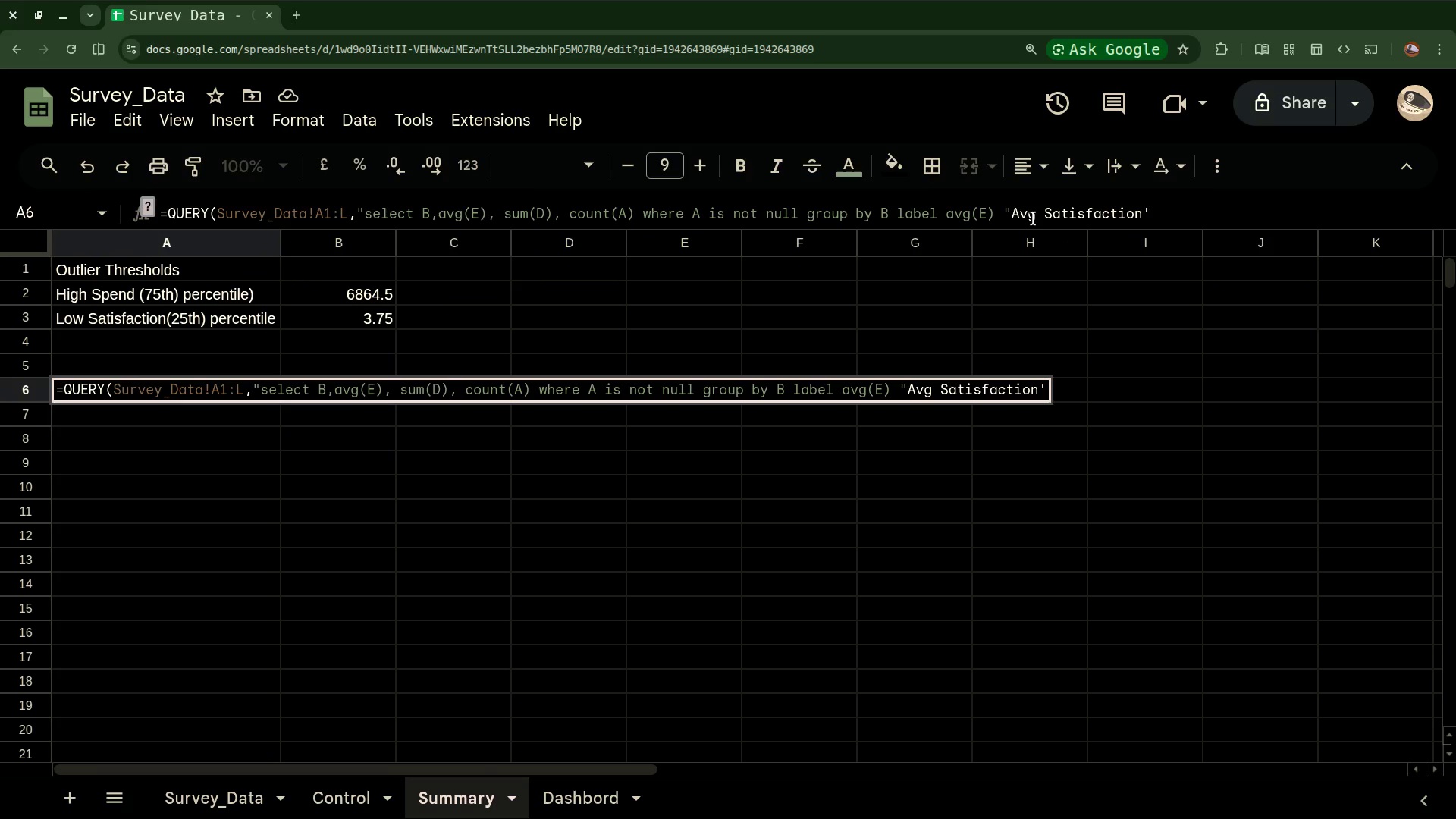 
key(Backspace)
 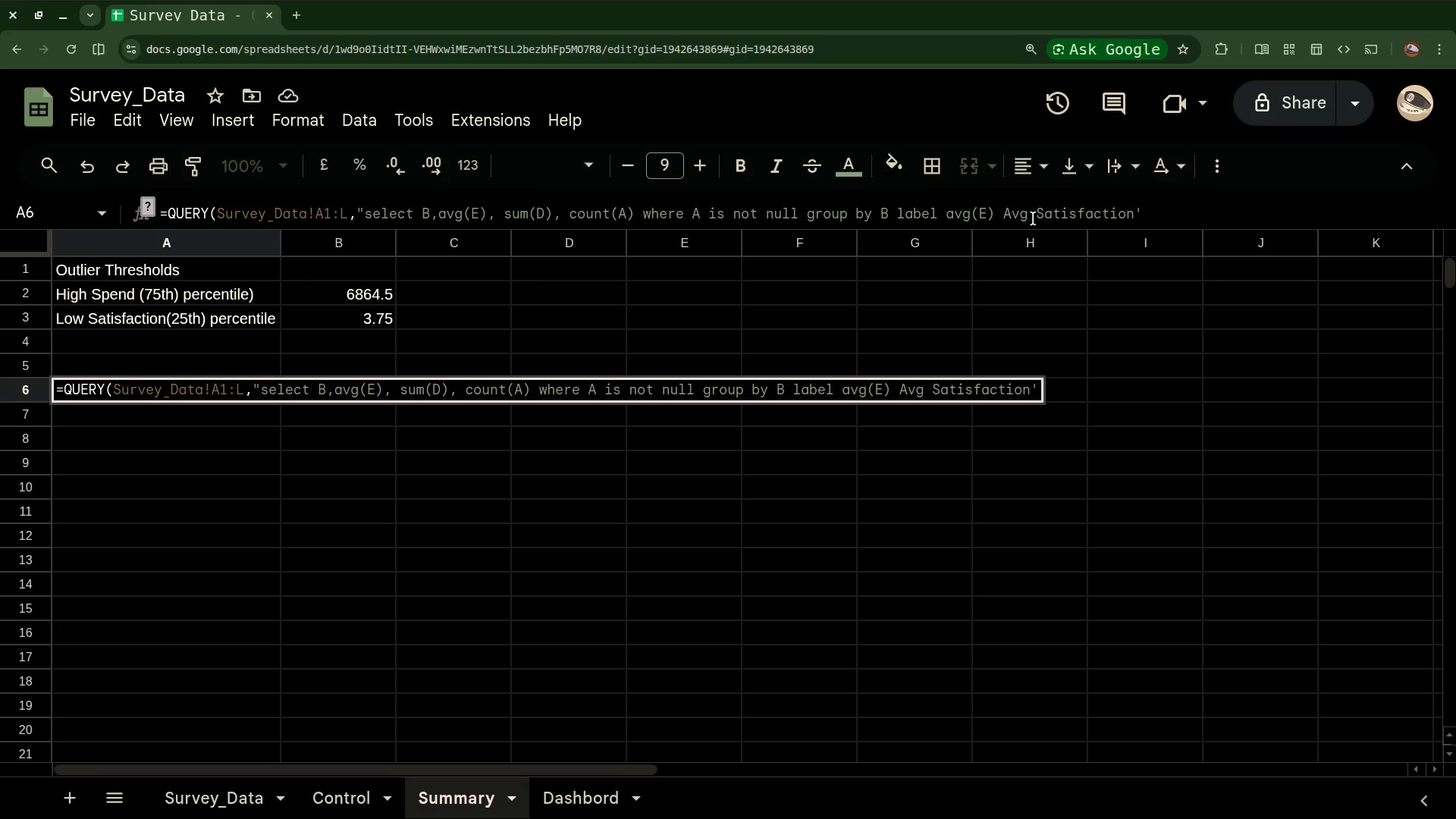 
key(Quote)
 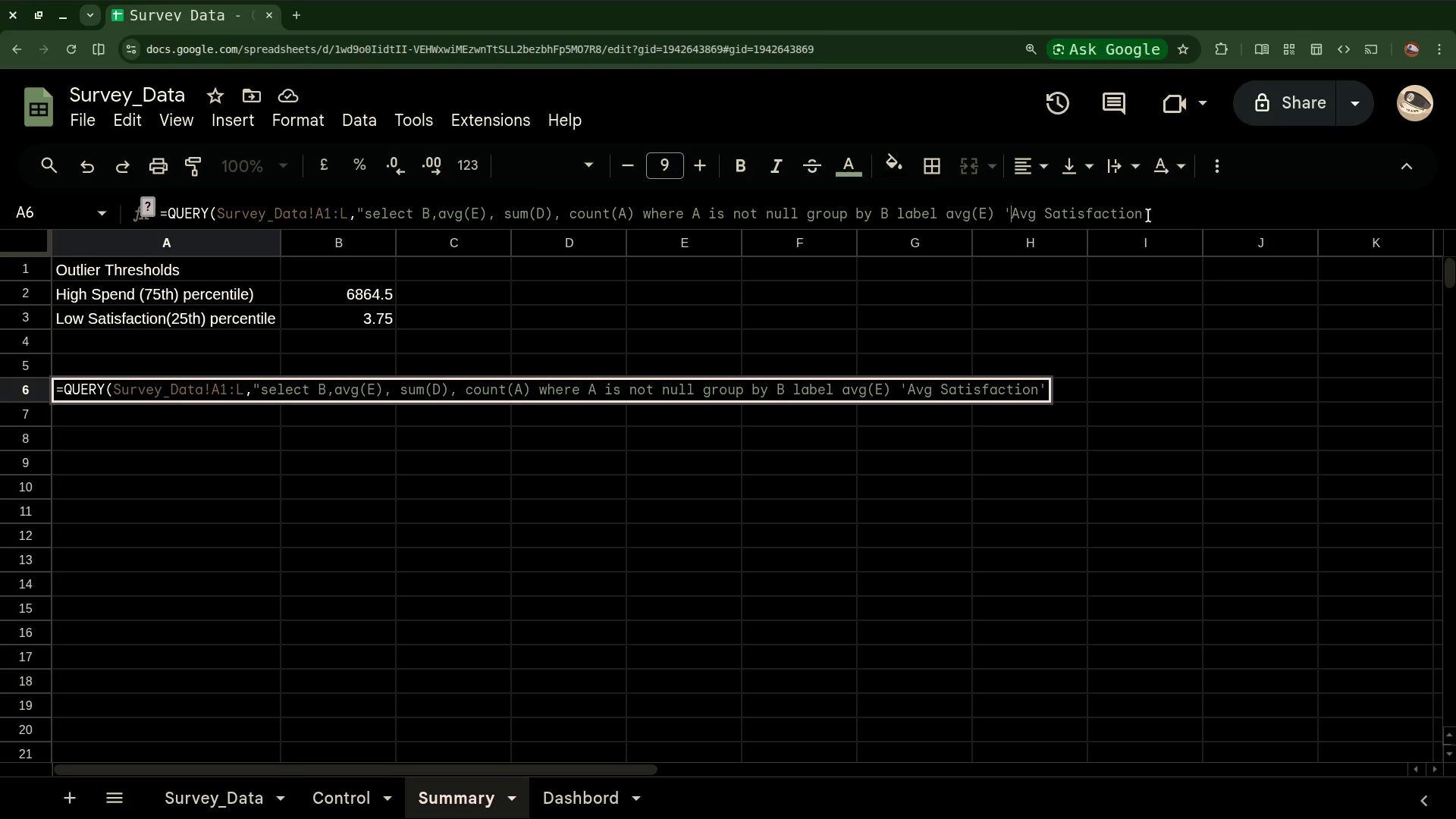 
left_click([1153, 215])
 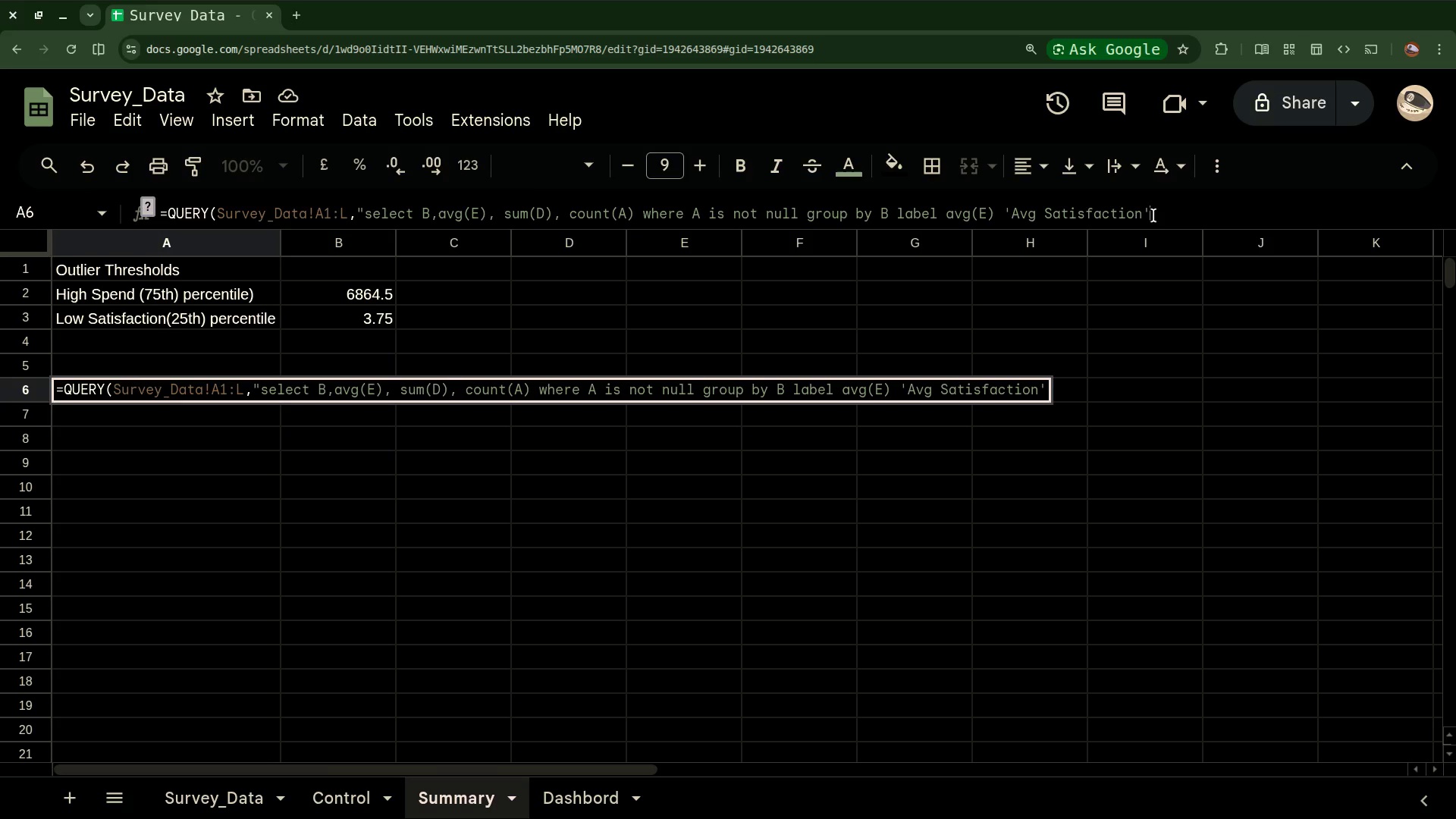 
wait(5.36)
 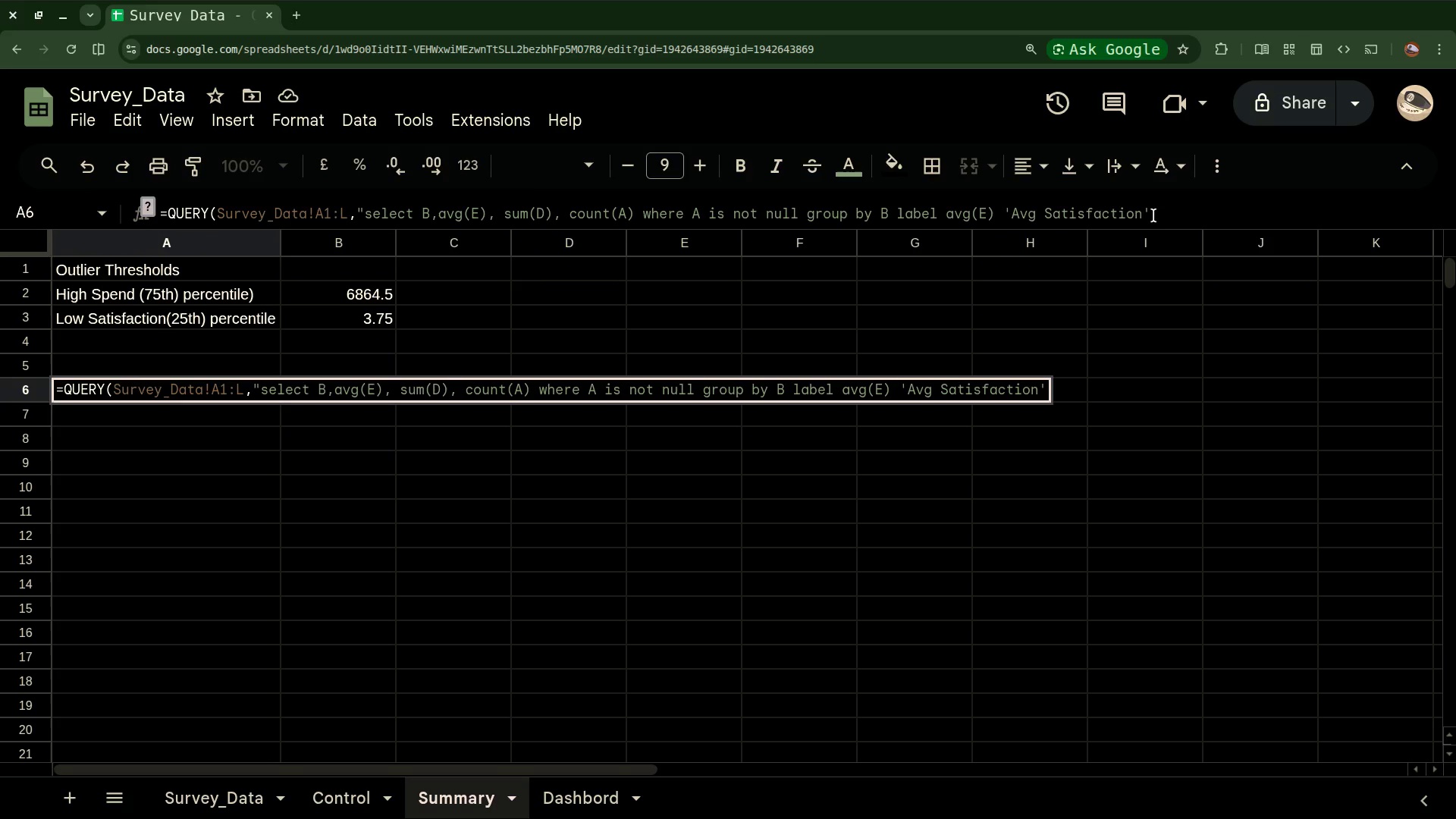 
type(,sum )
key(Backspace)
type(())
 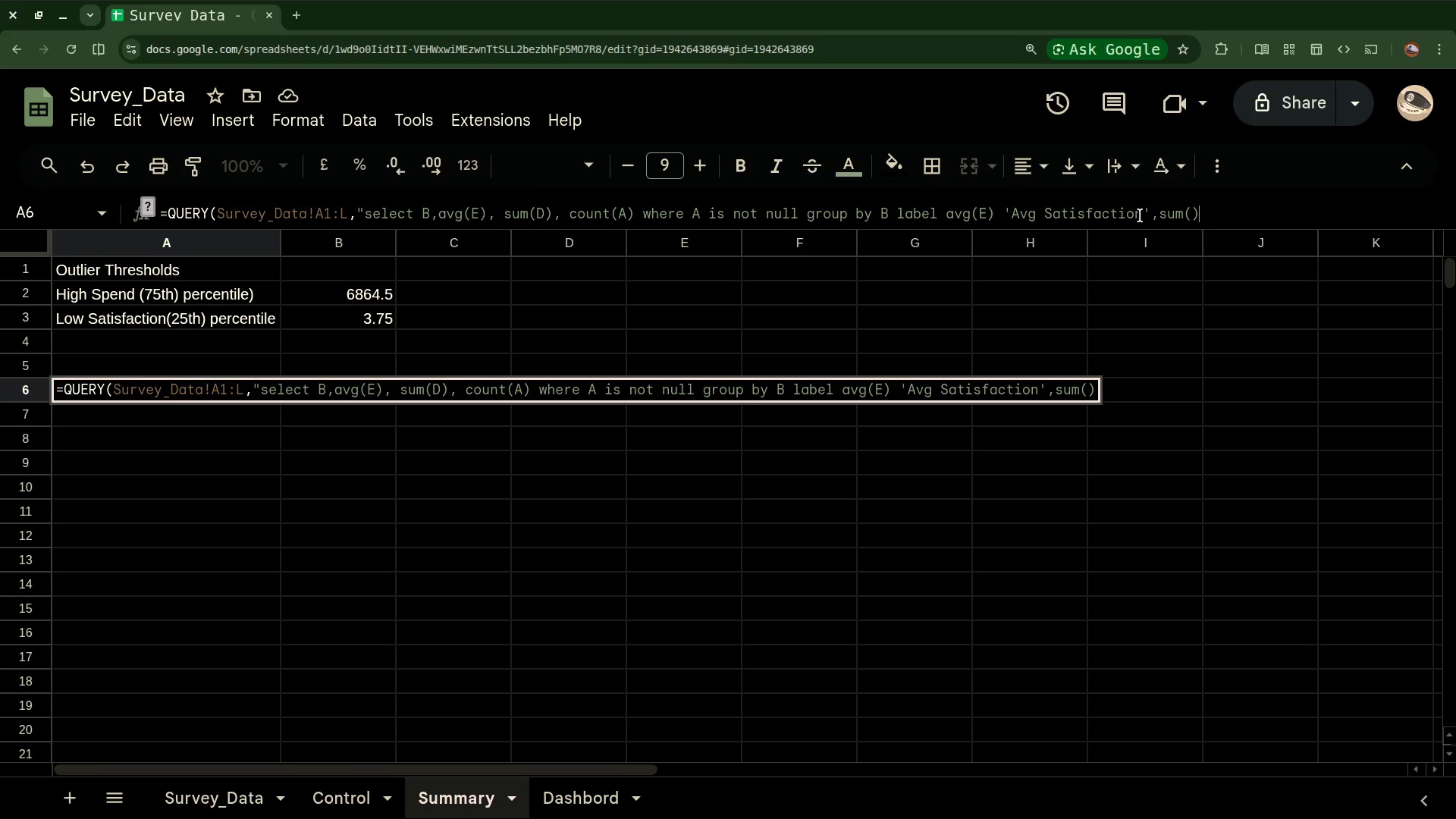 
key(ArrowLeft)
 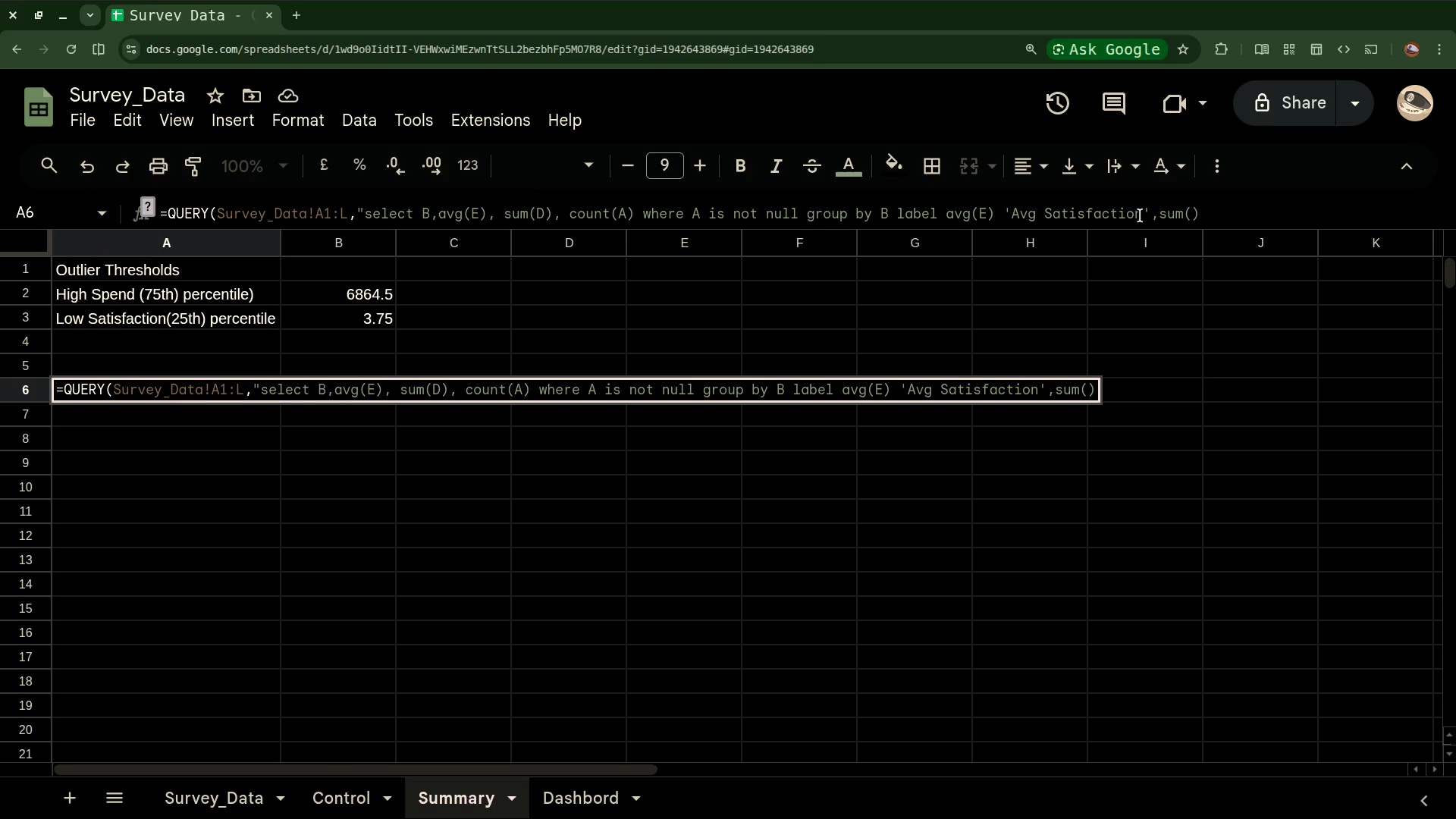 
key(Shift+D)
 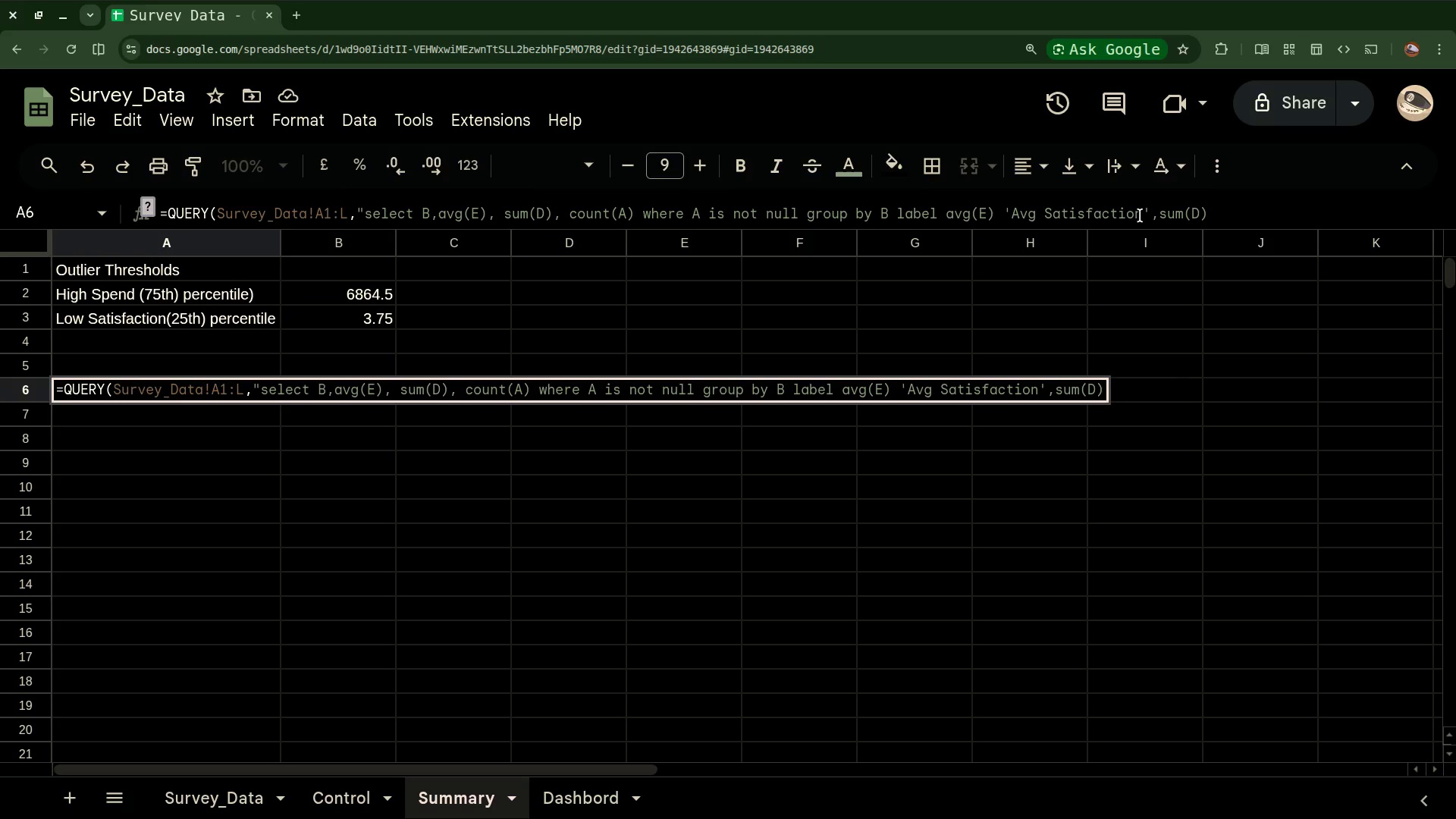 
wait(7.66)
 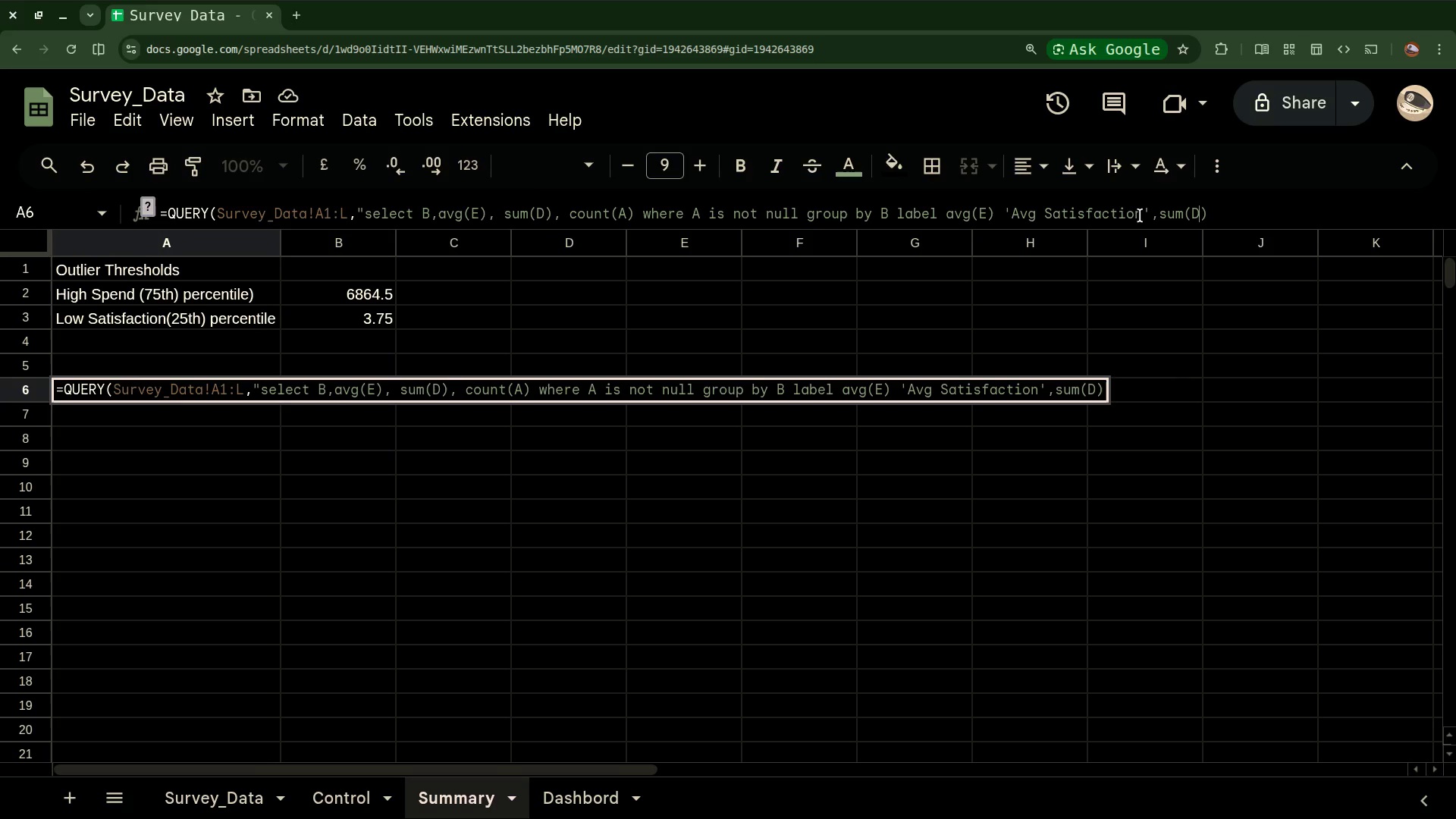 
key(ArrowRight)
 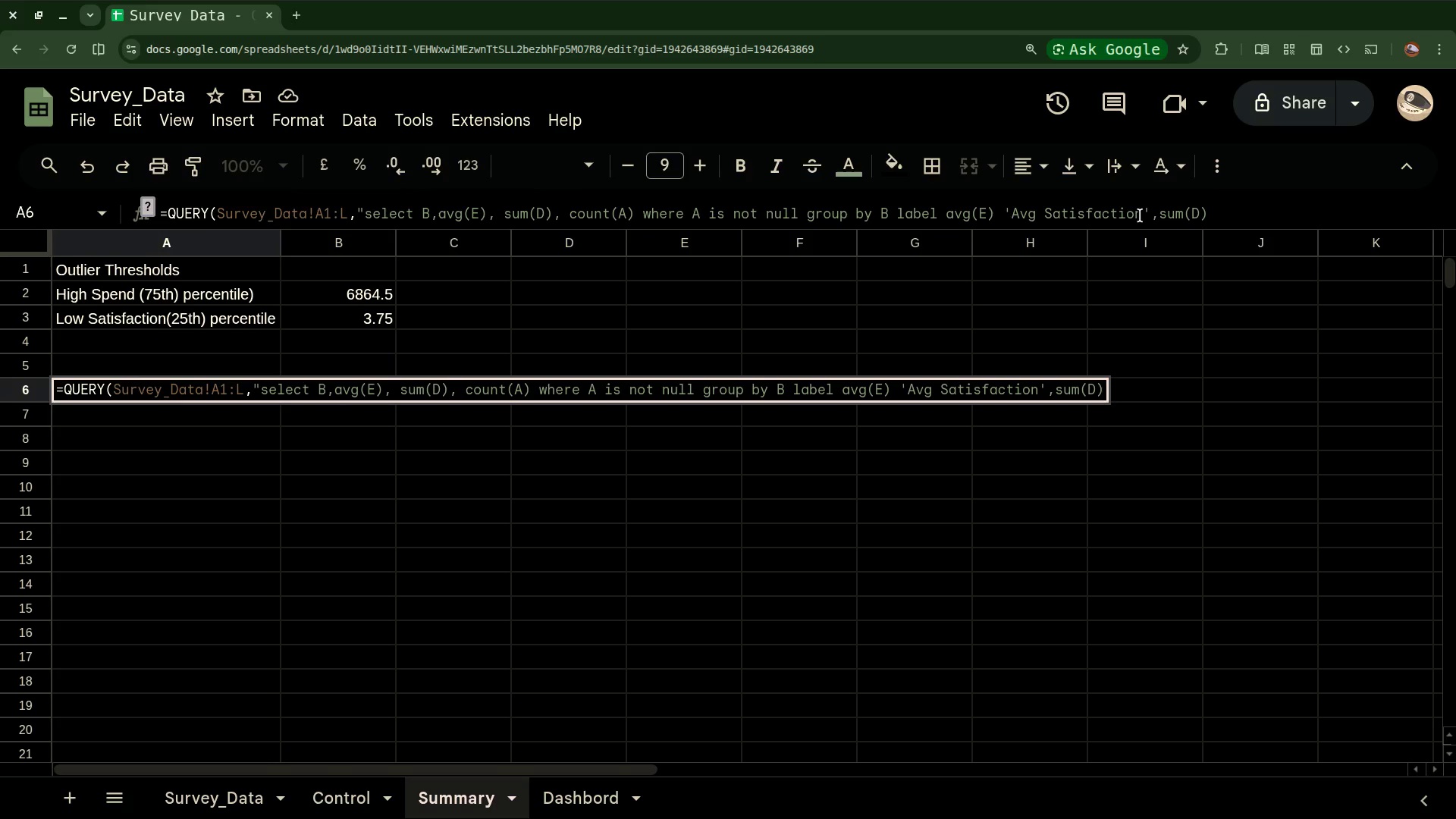 
key(Space)
 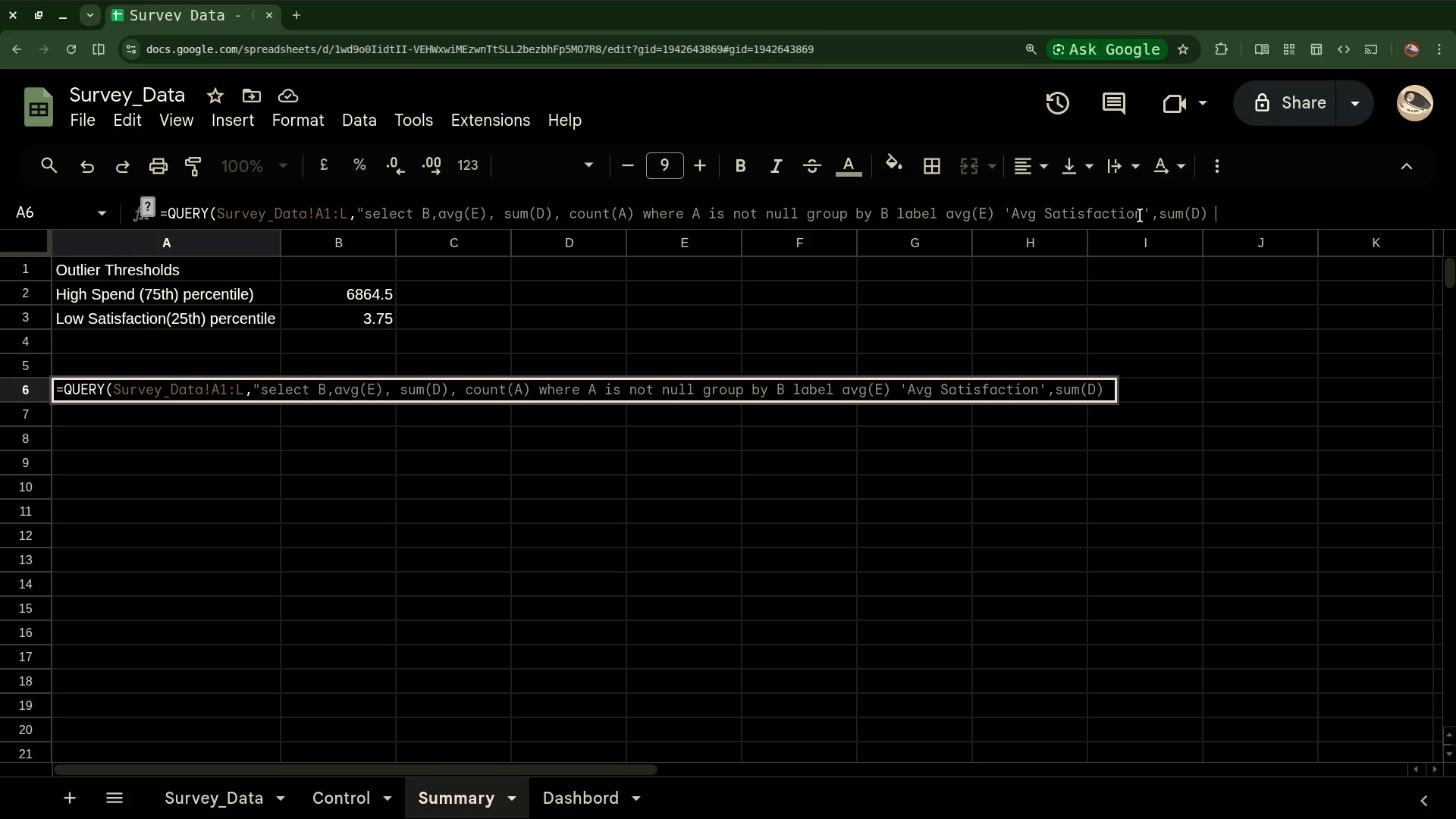 
key(Quote)
 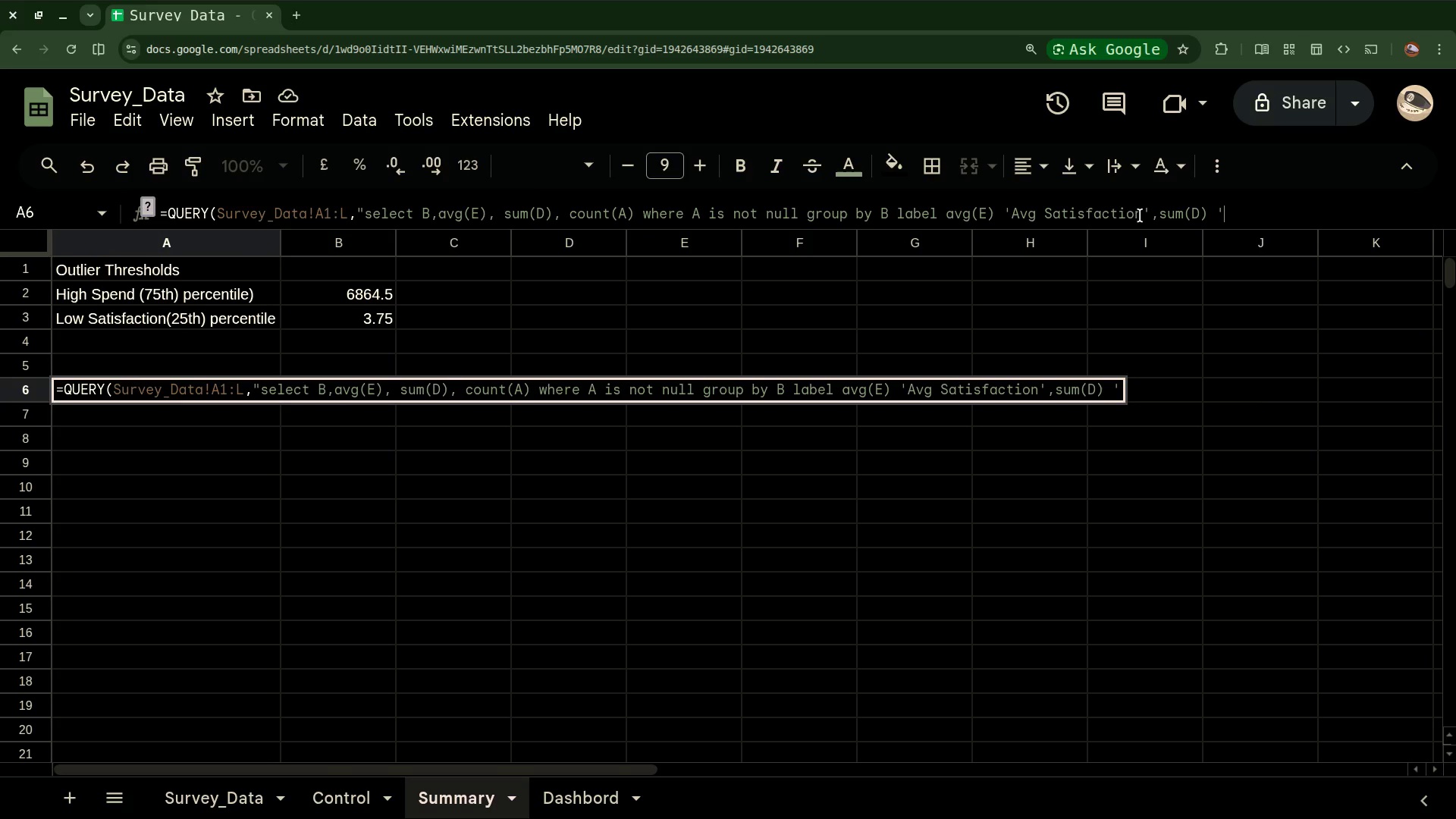 
key(Quote)
 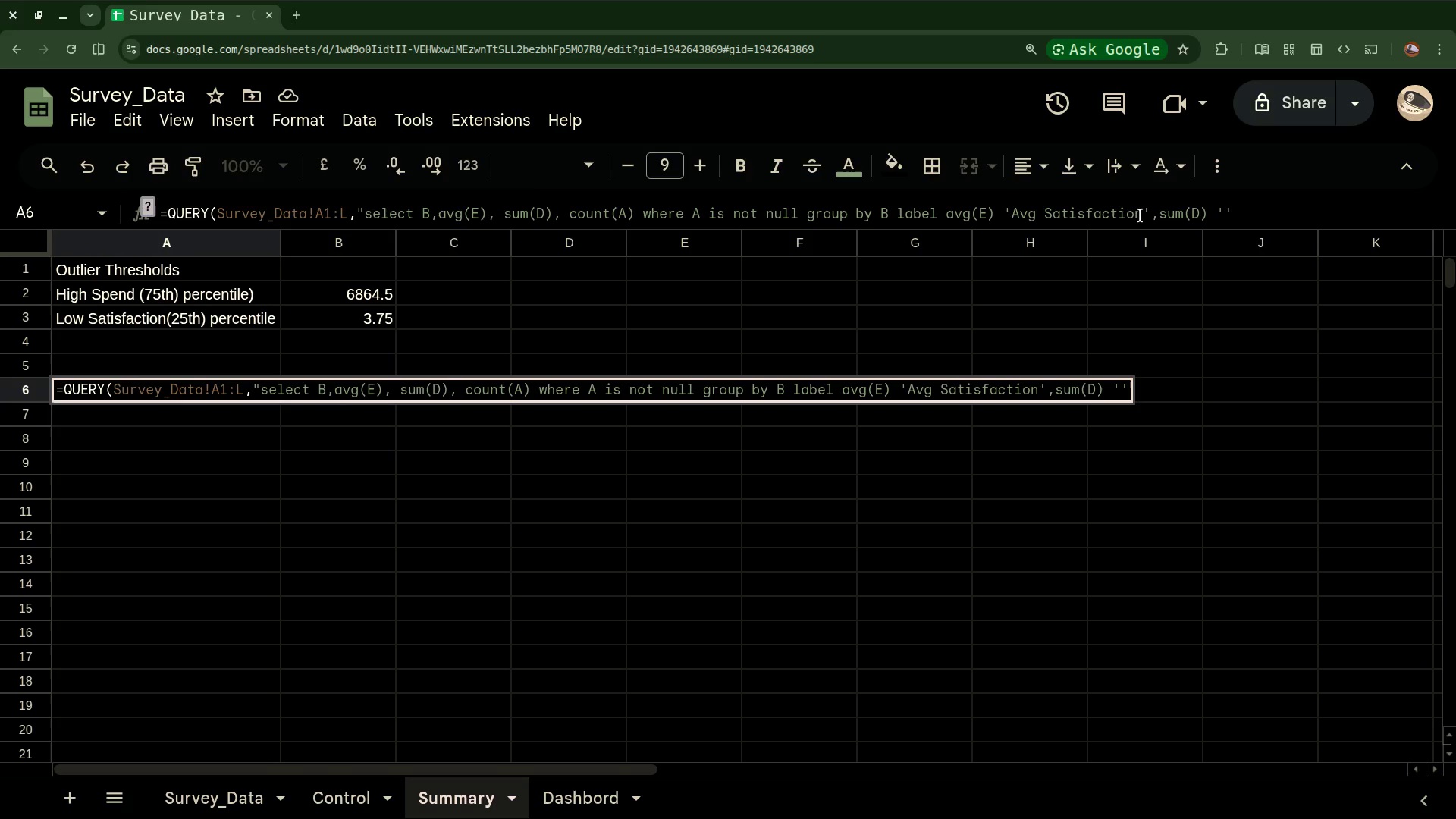 
key(ArrowLeft)
 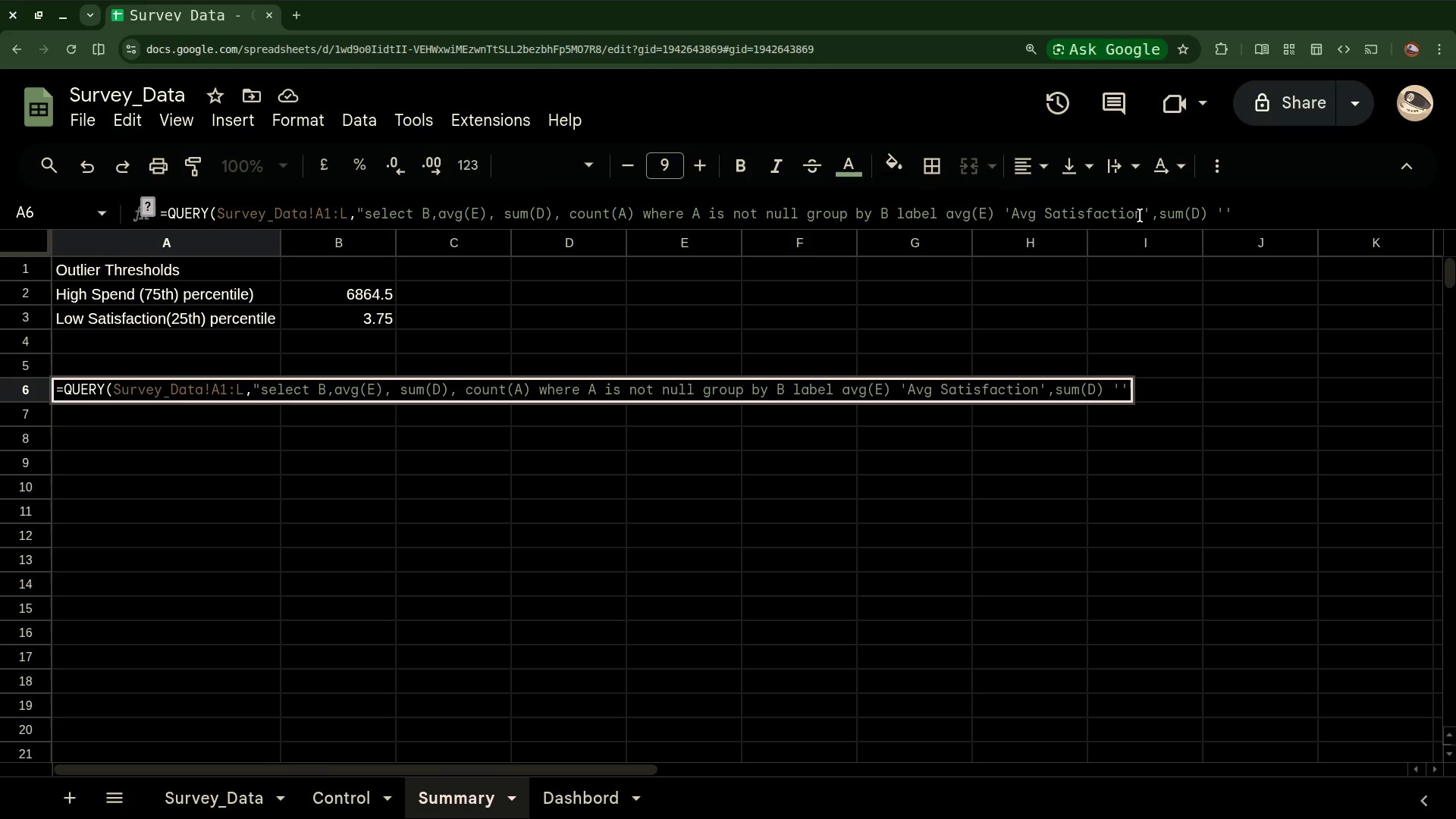 
type(MRR)
 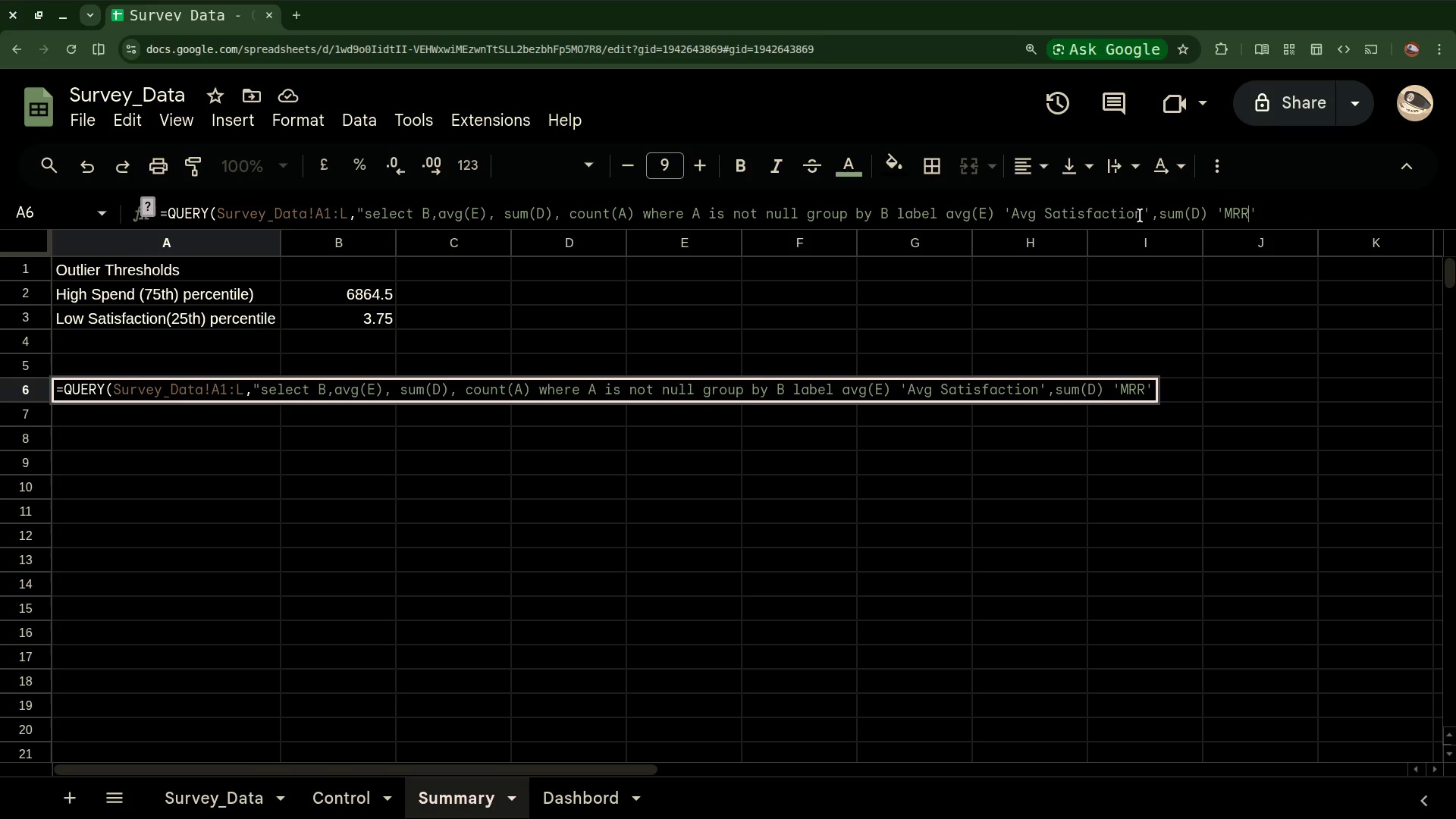 
wait(5.61)
 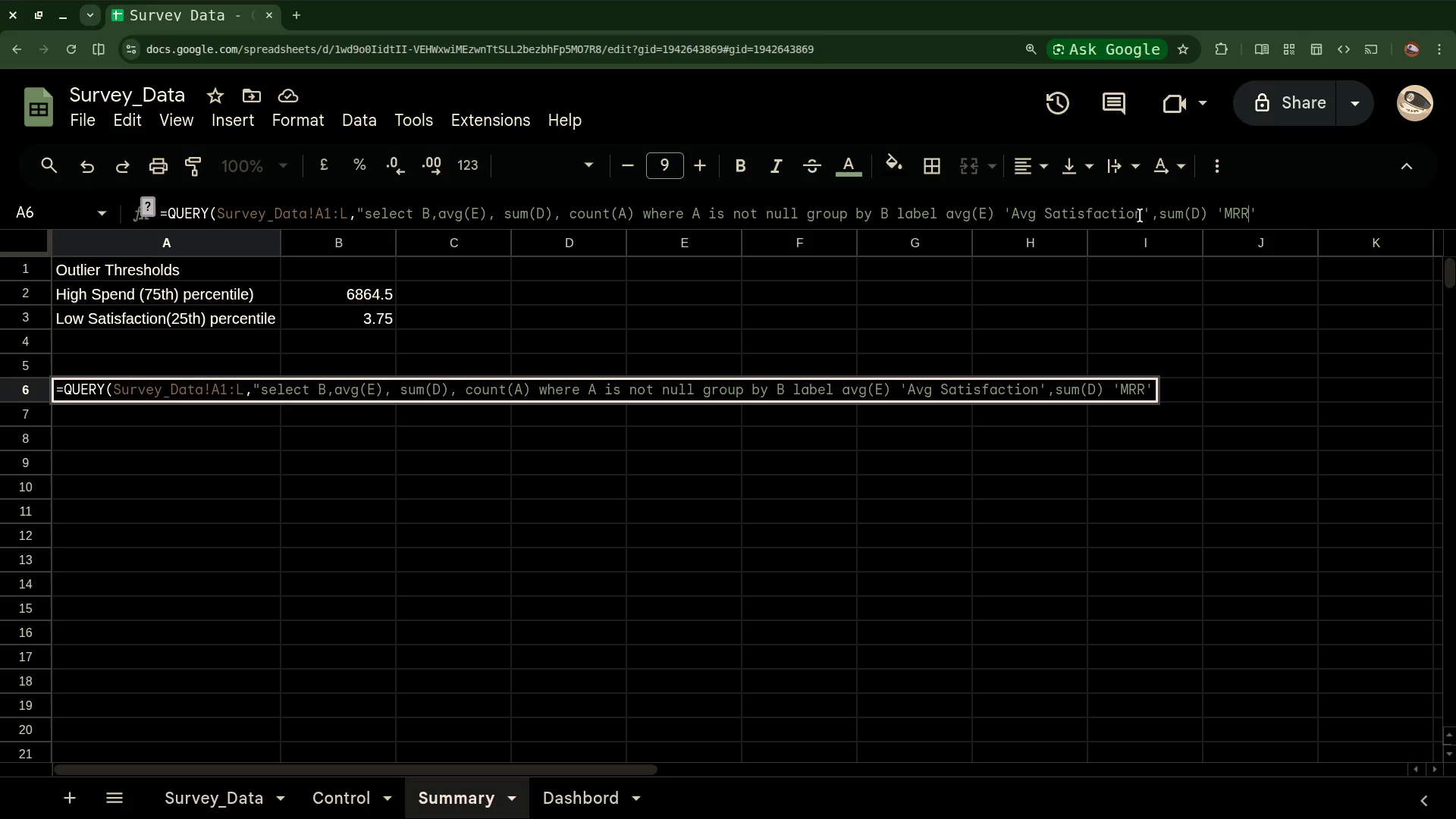 
key(ArrowRight)
 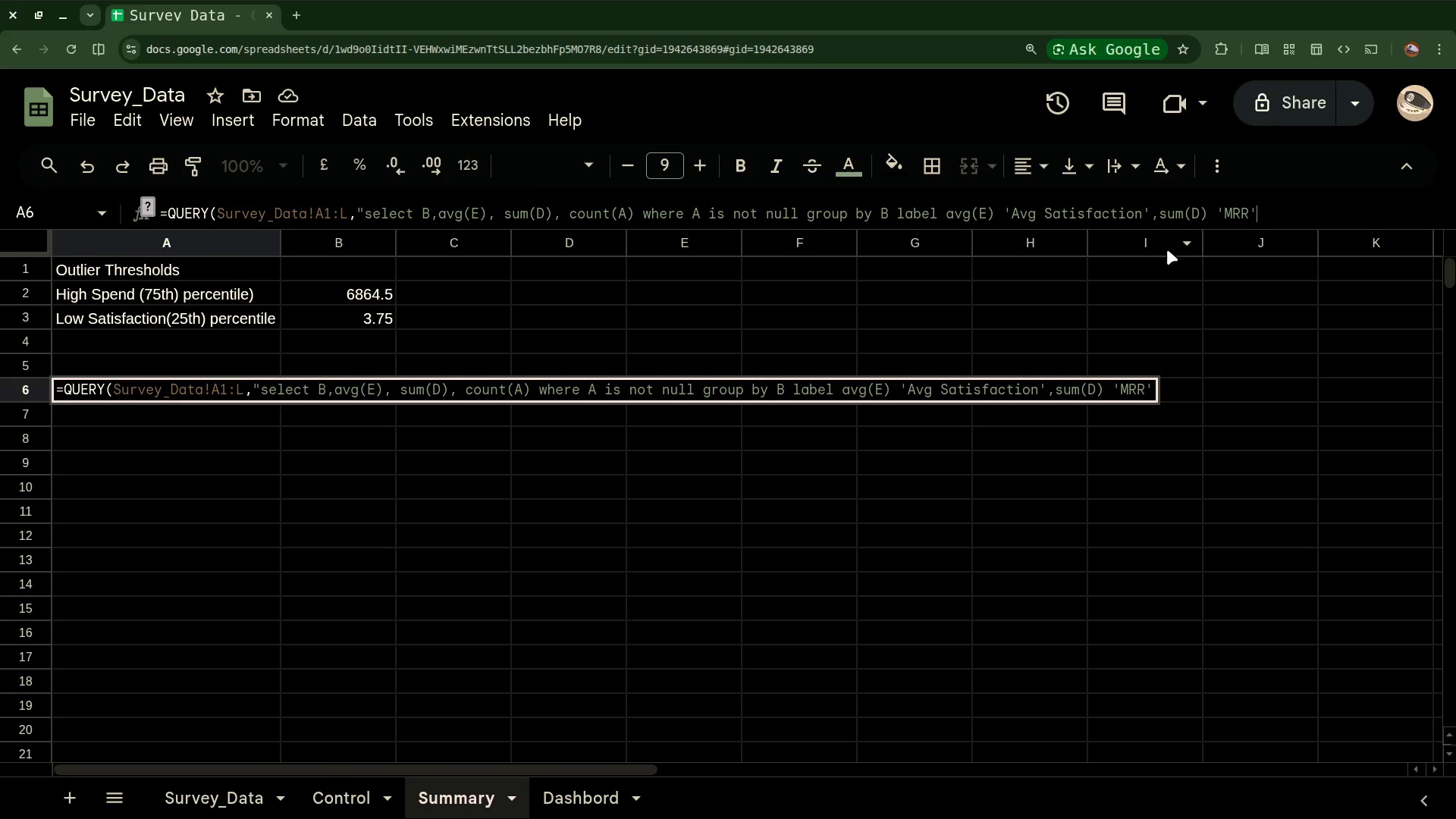 
key(Comma)
 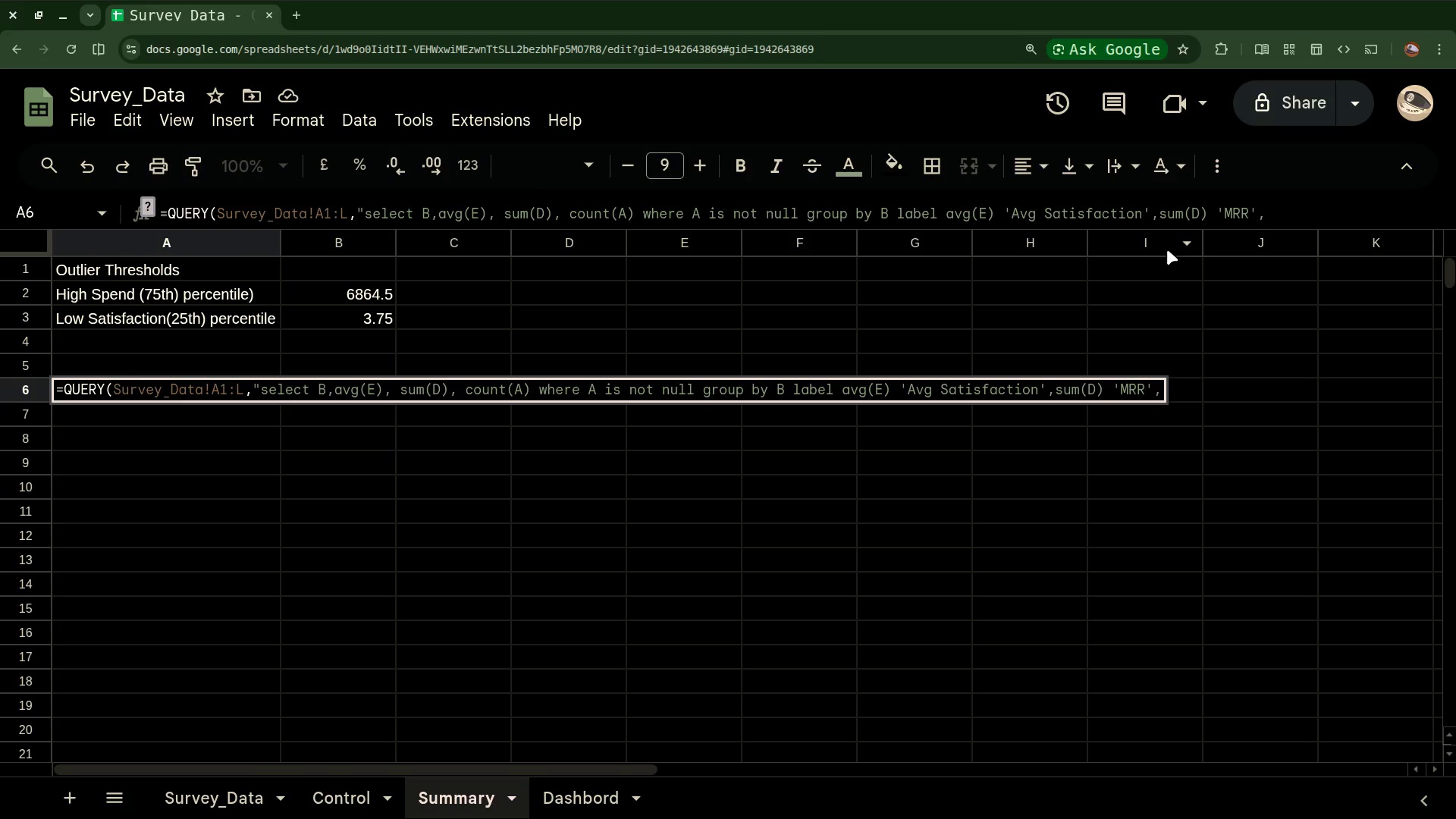 
type( count)
 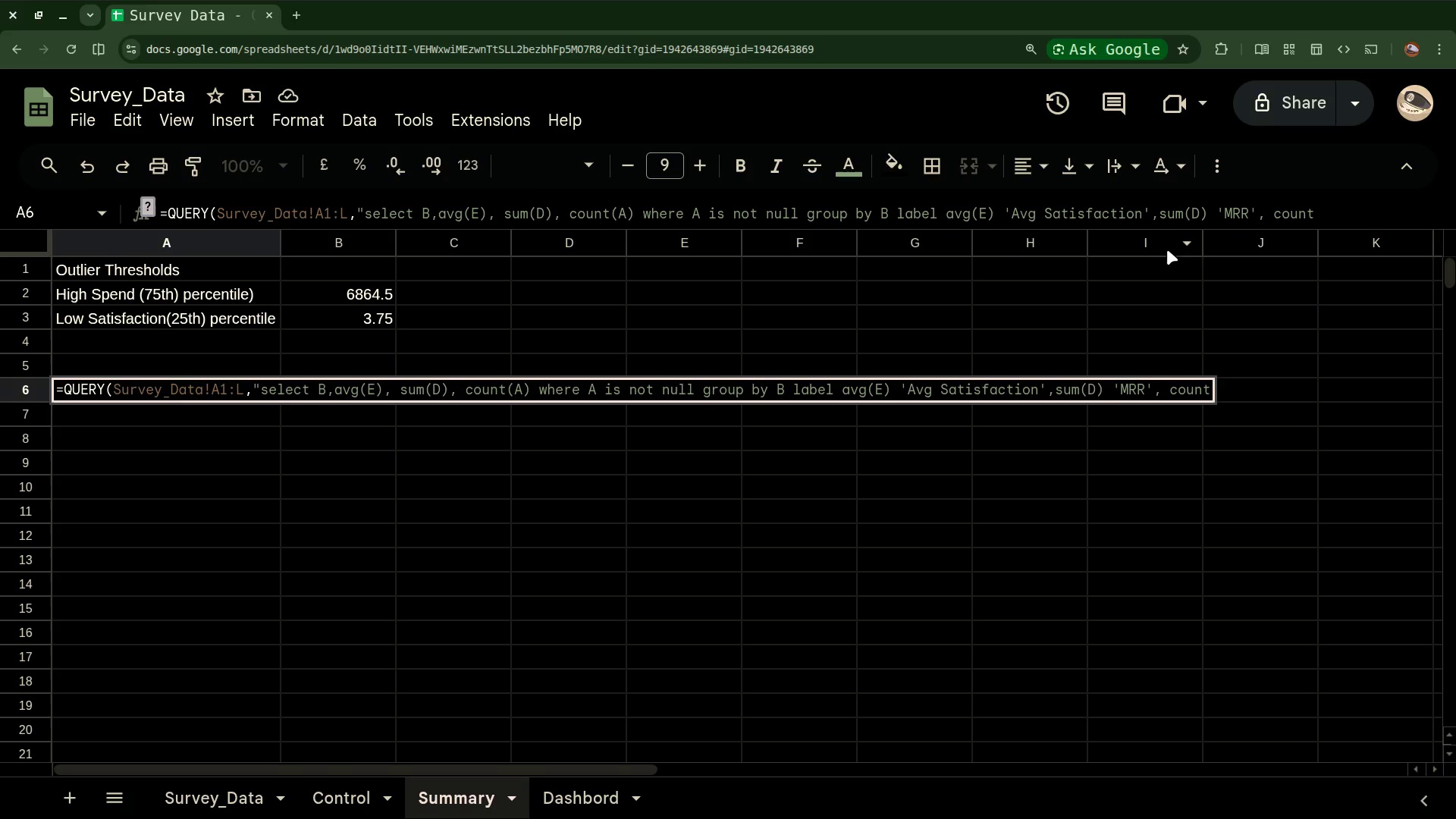 
type(())
 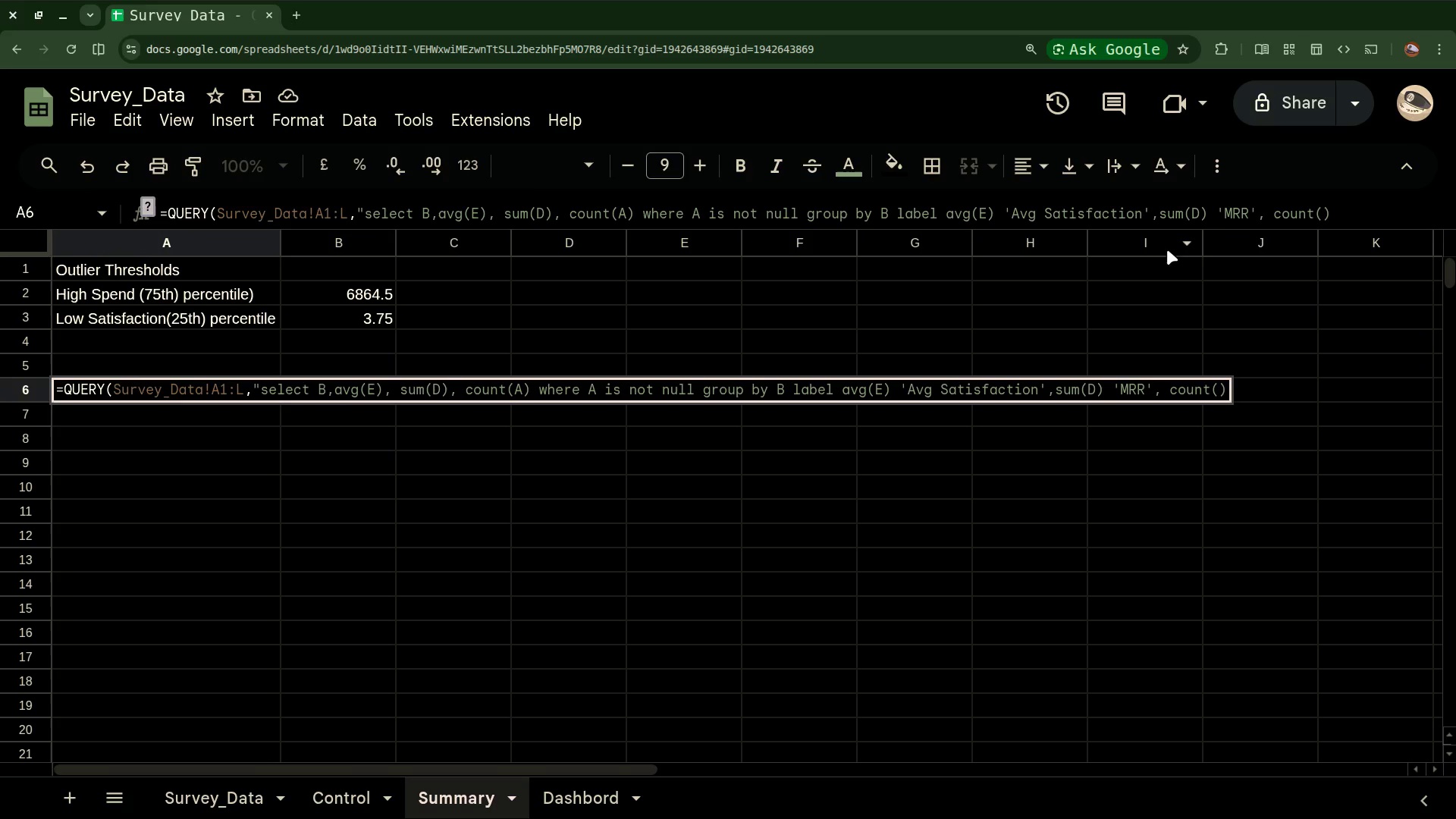 
key(ArrowLeft)
 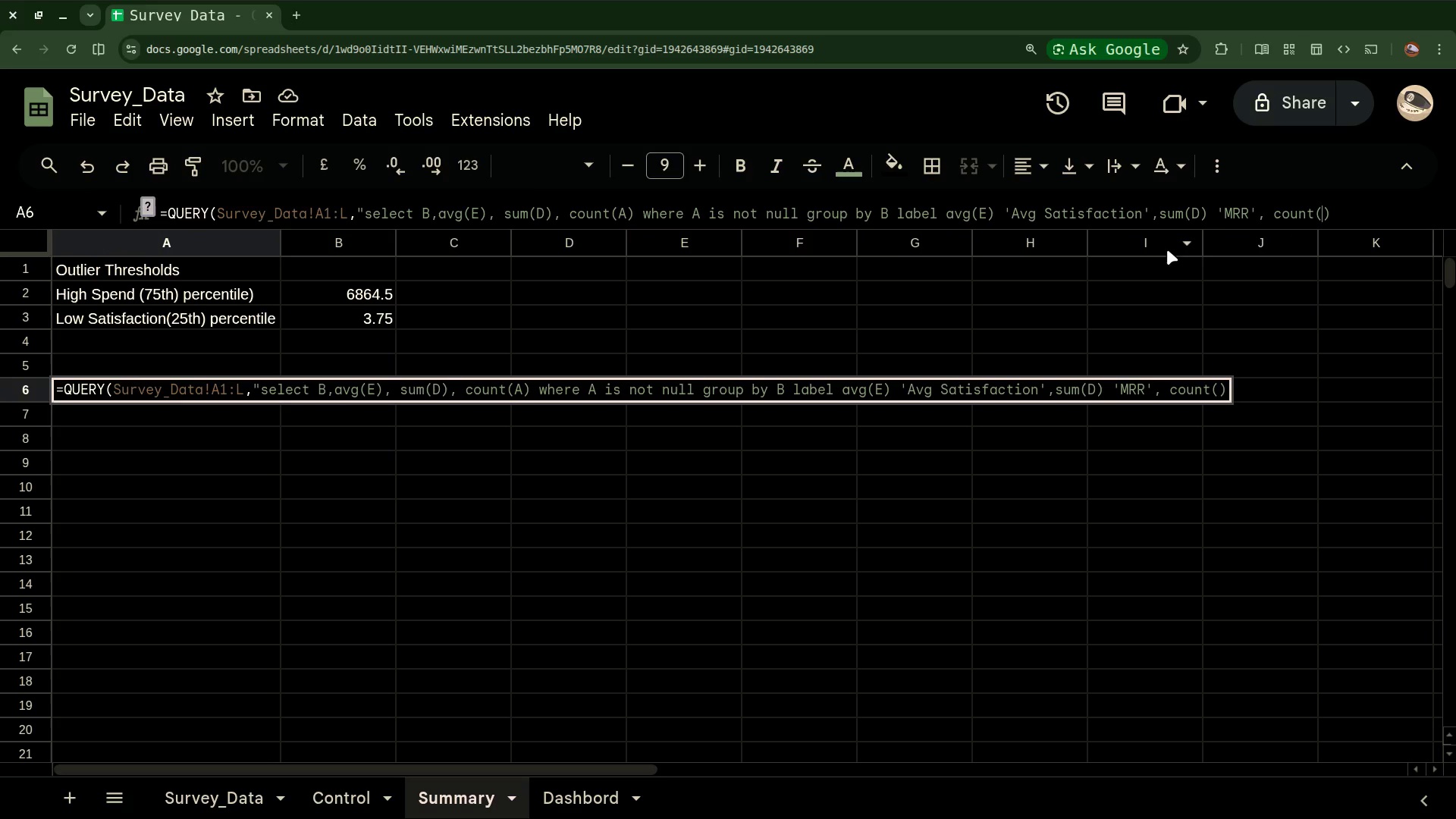 
key(Shift+A)
 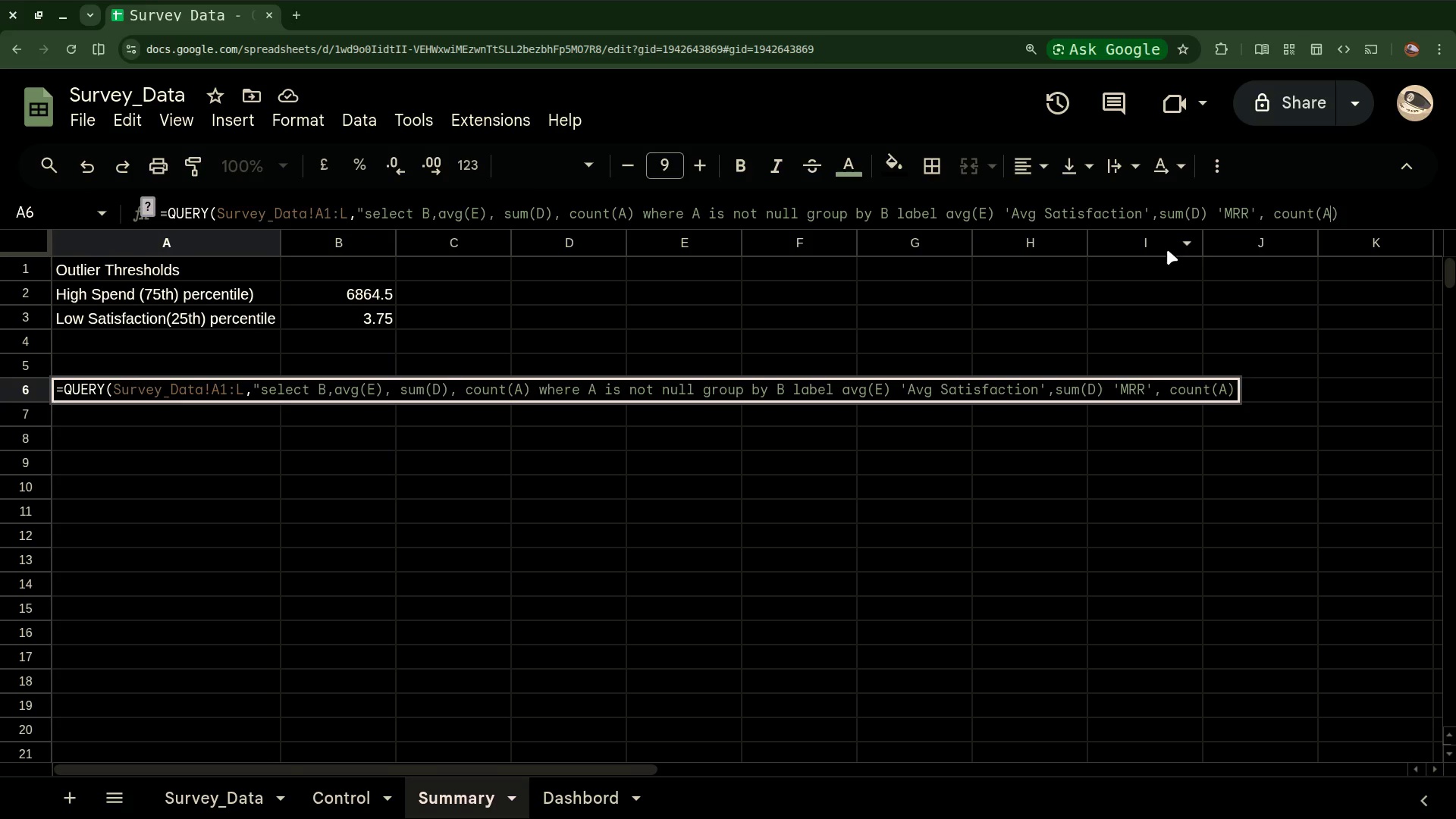 
wait(5.29)
 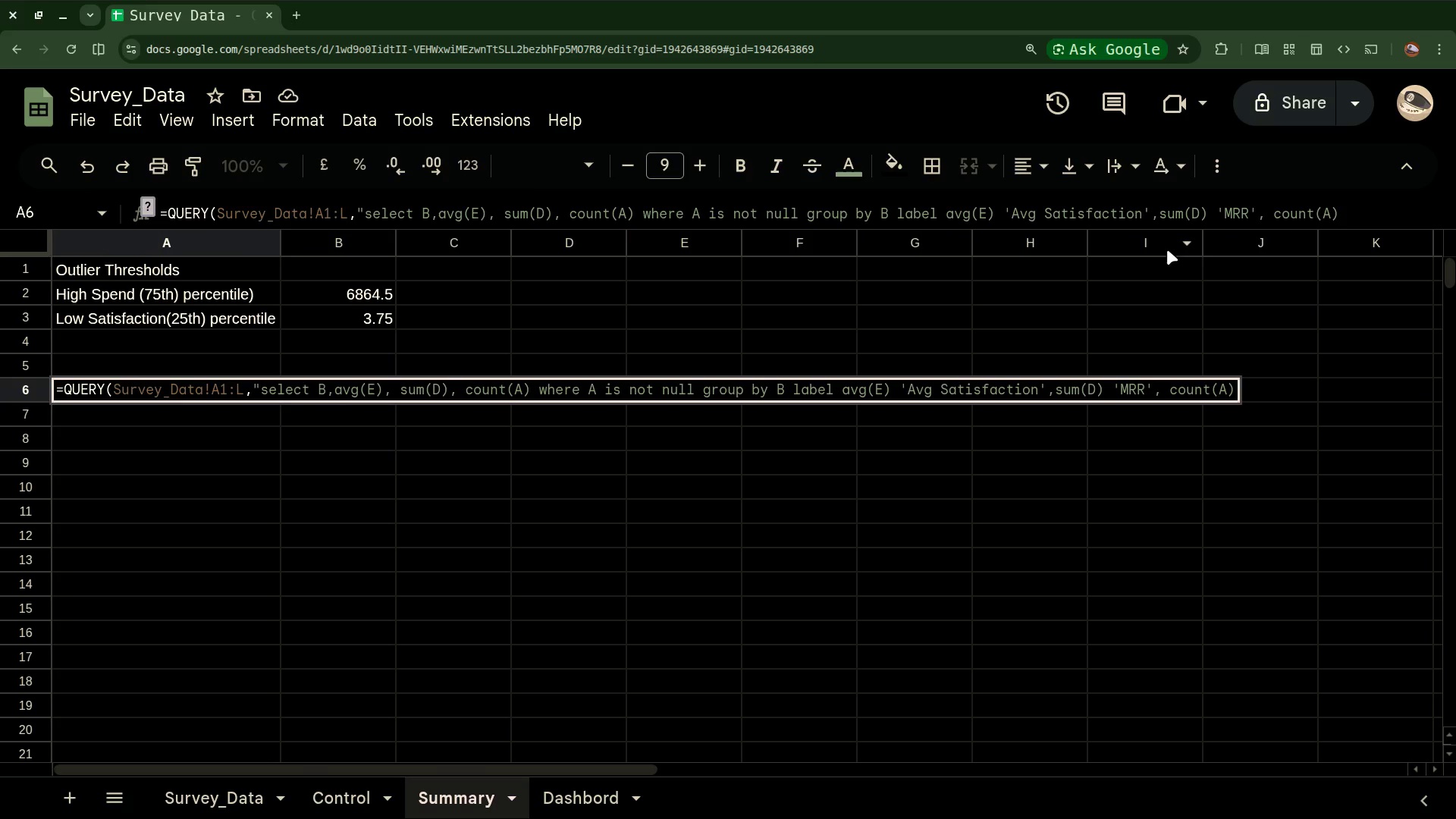 
key(ArrowRight)
 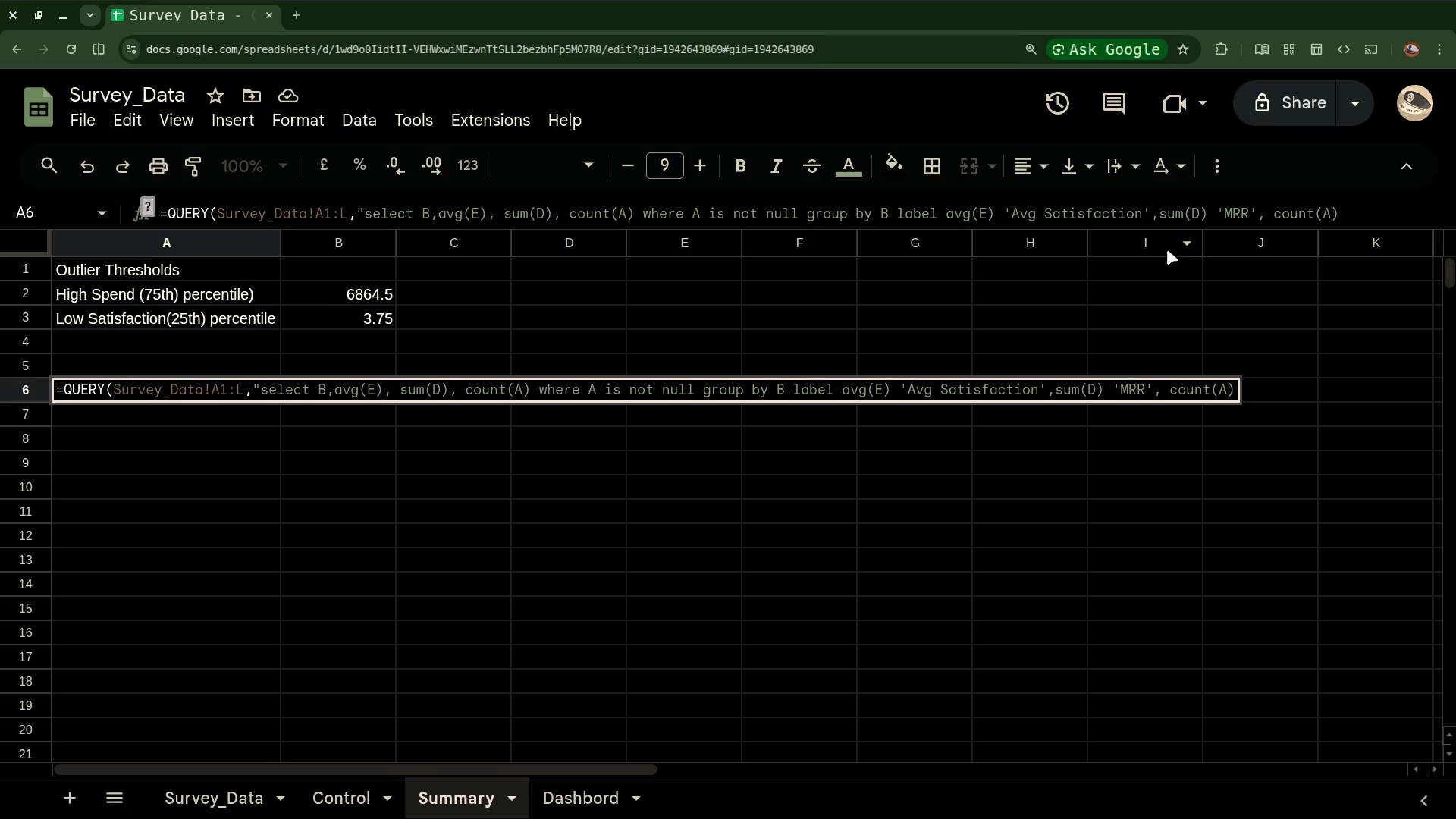 
type( 'responce)
 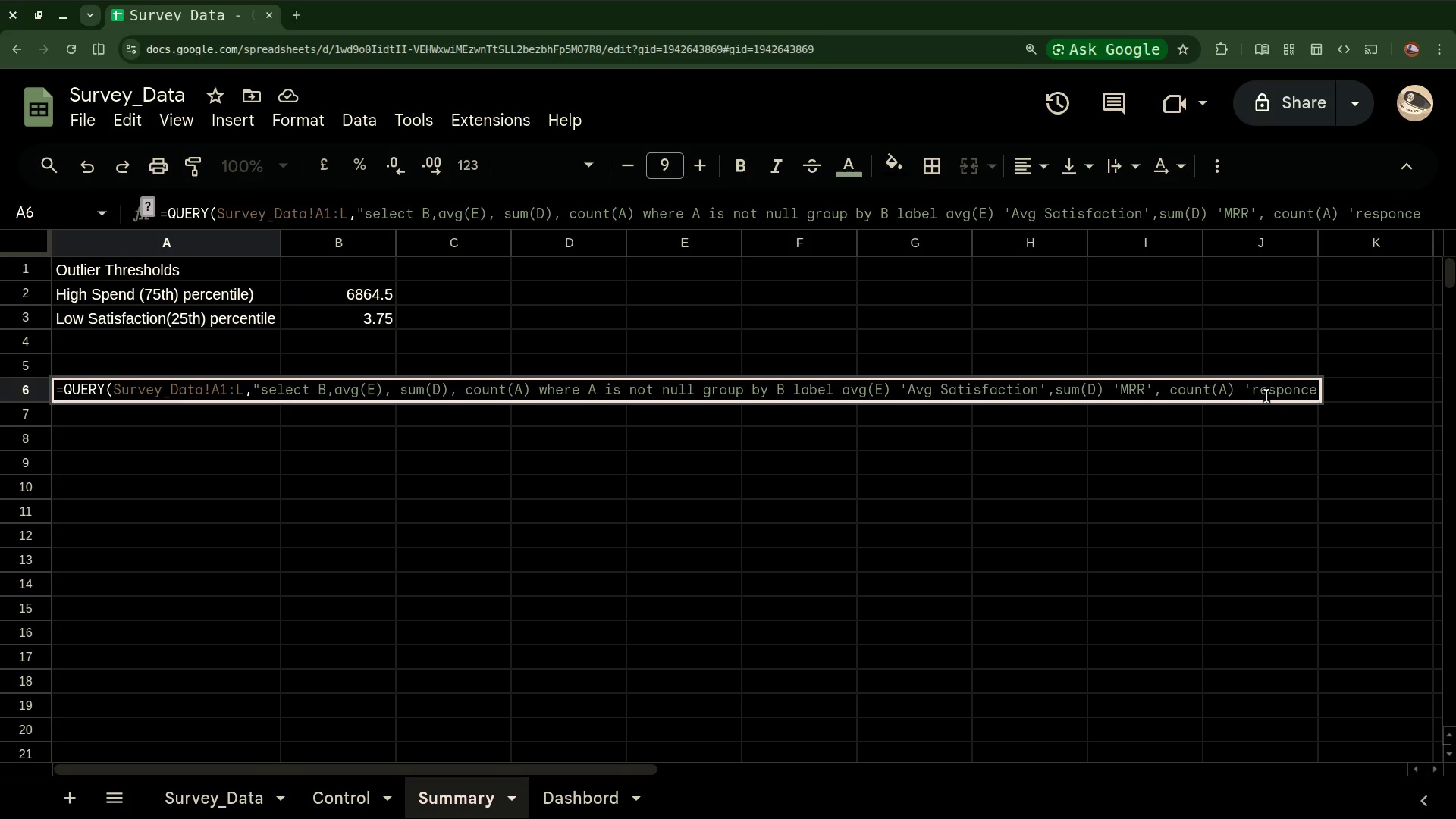 
left_click([1263, 396])
 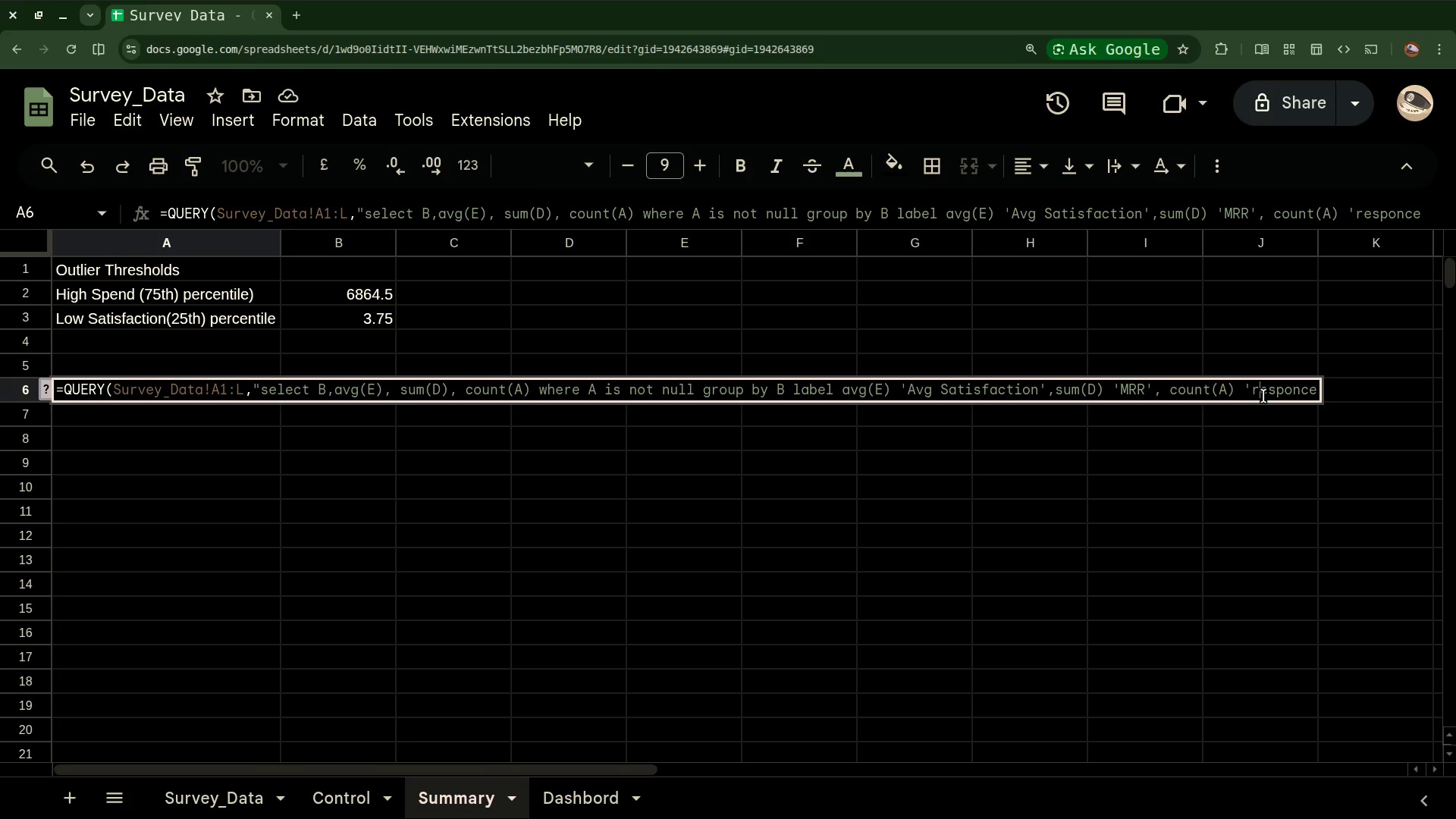 
key(Backspace)
 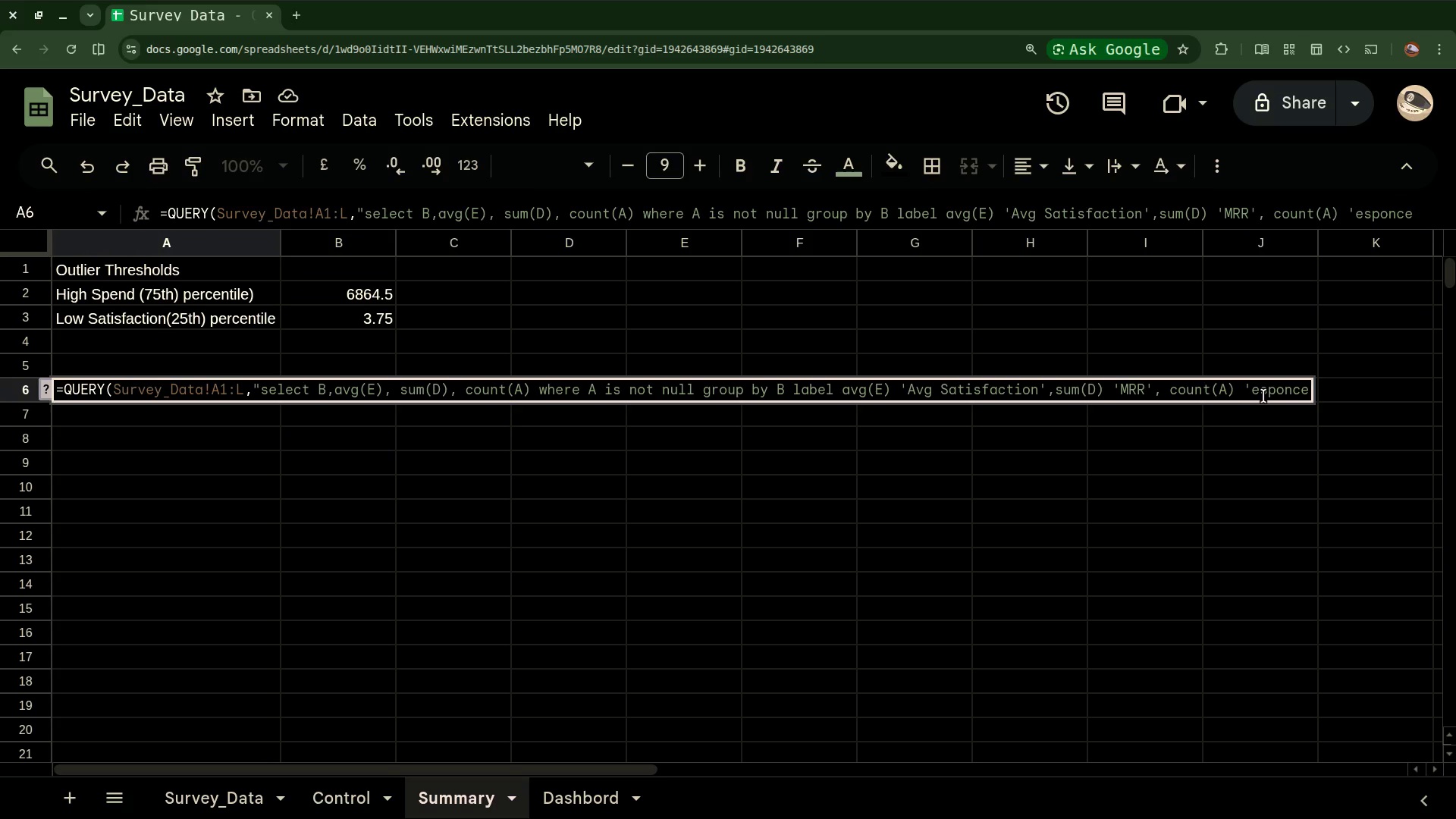 
key(Shift+R)
 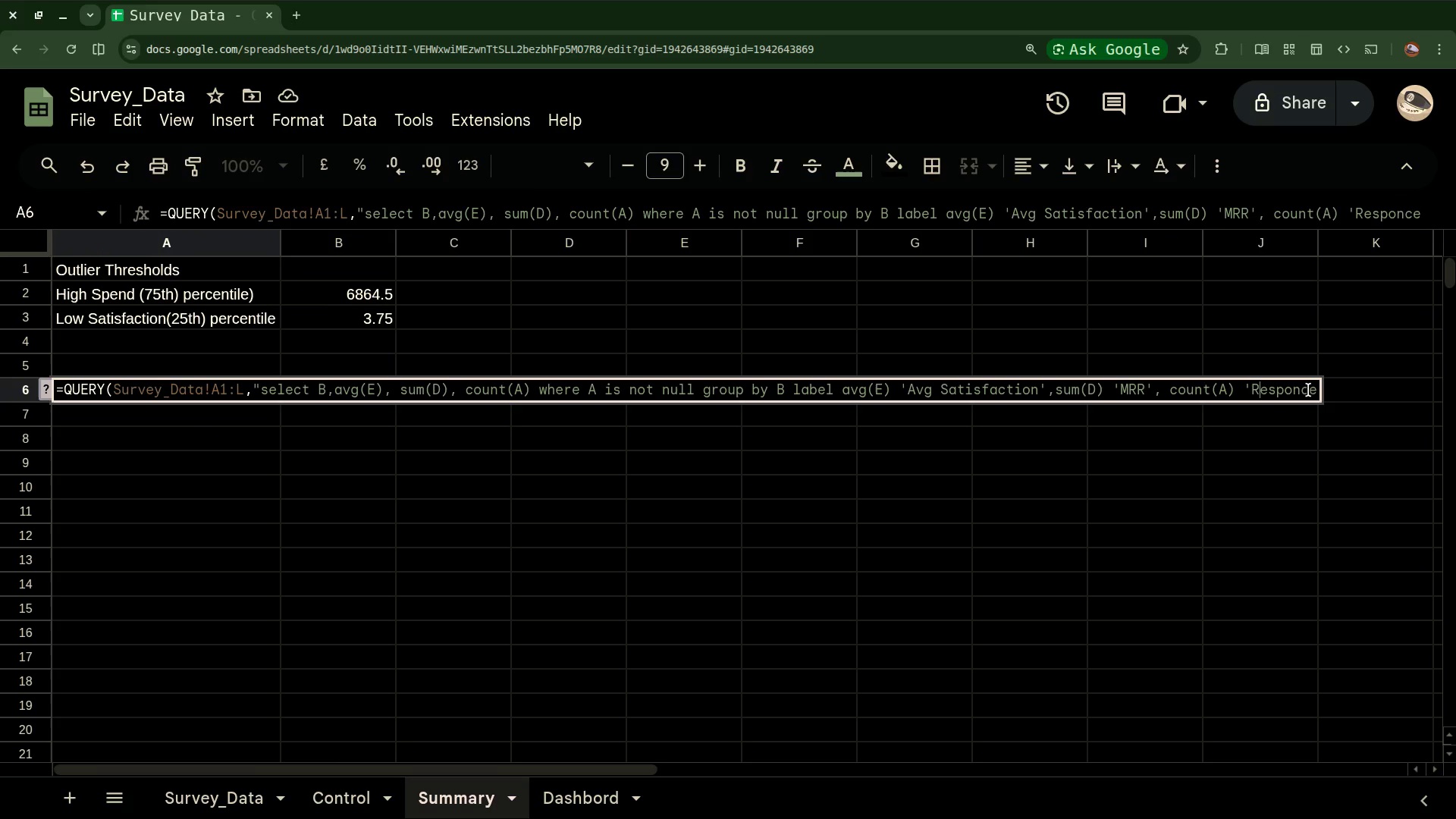 
left_click([1310, 389])
 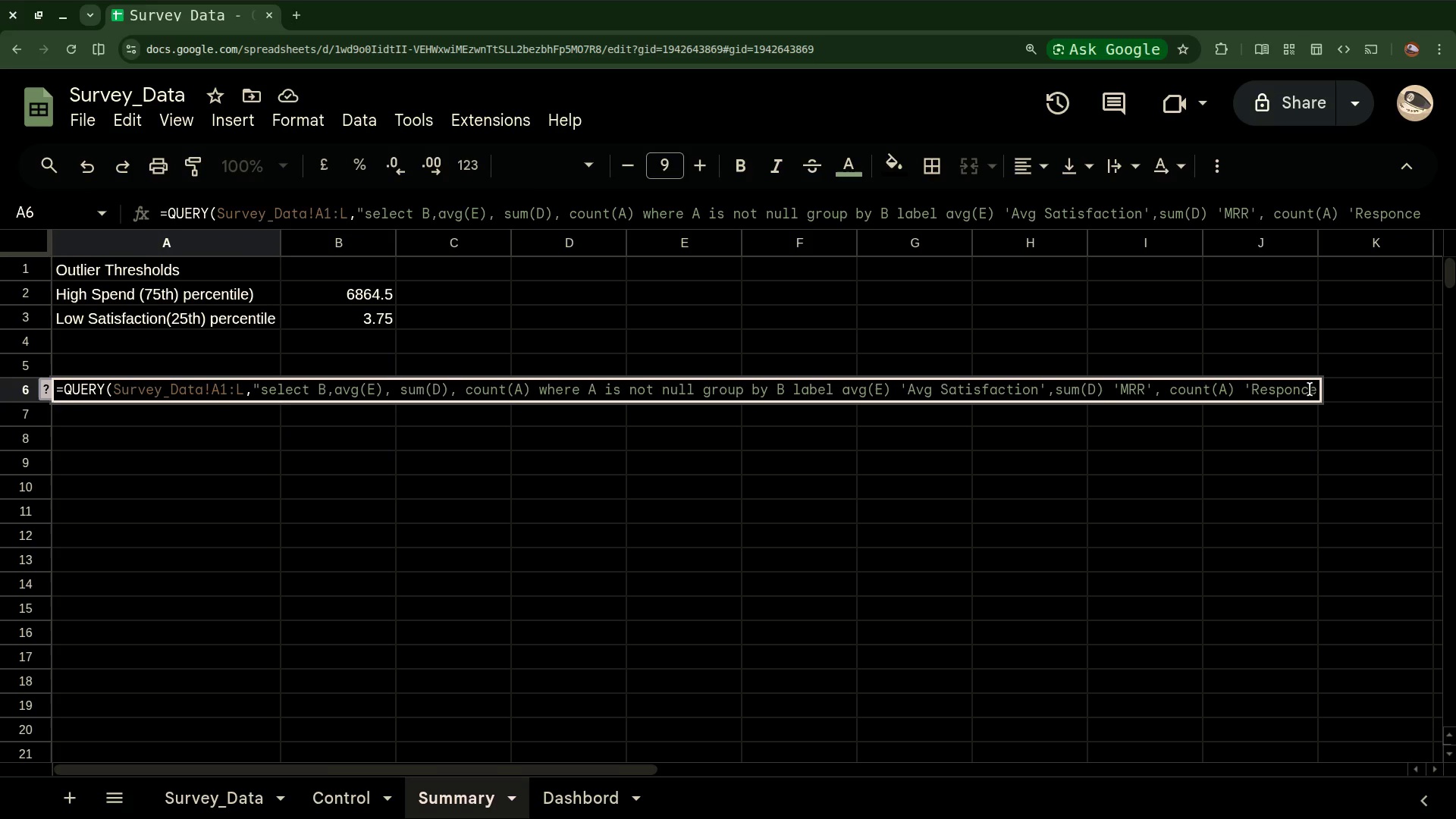 
scroll: coordinate [1310, 389], scroll_direction: down, amount: 1.0
 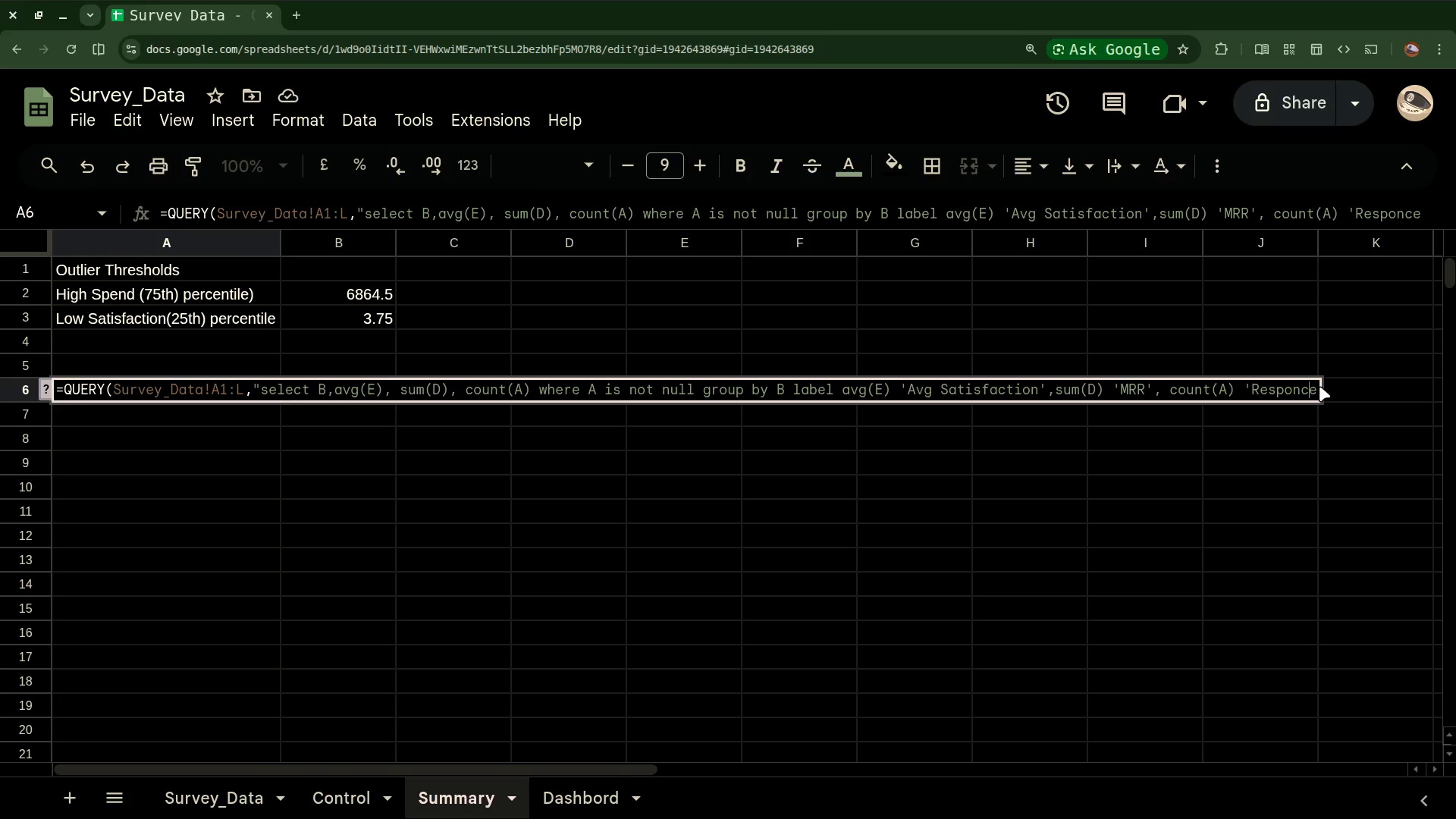 
key(ArrowRight)
 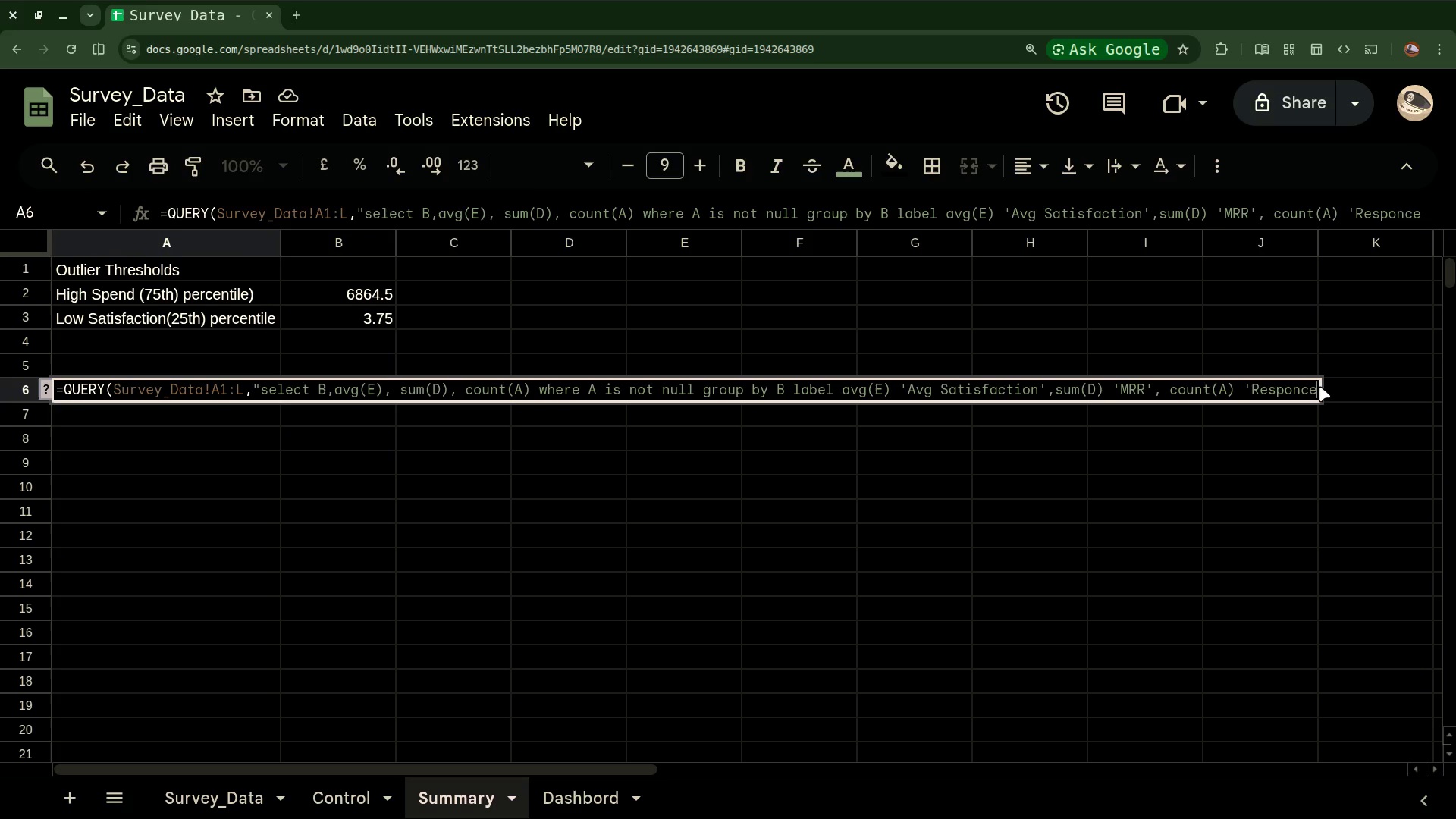 
key(Quote)
 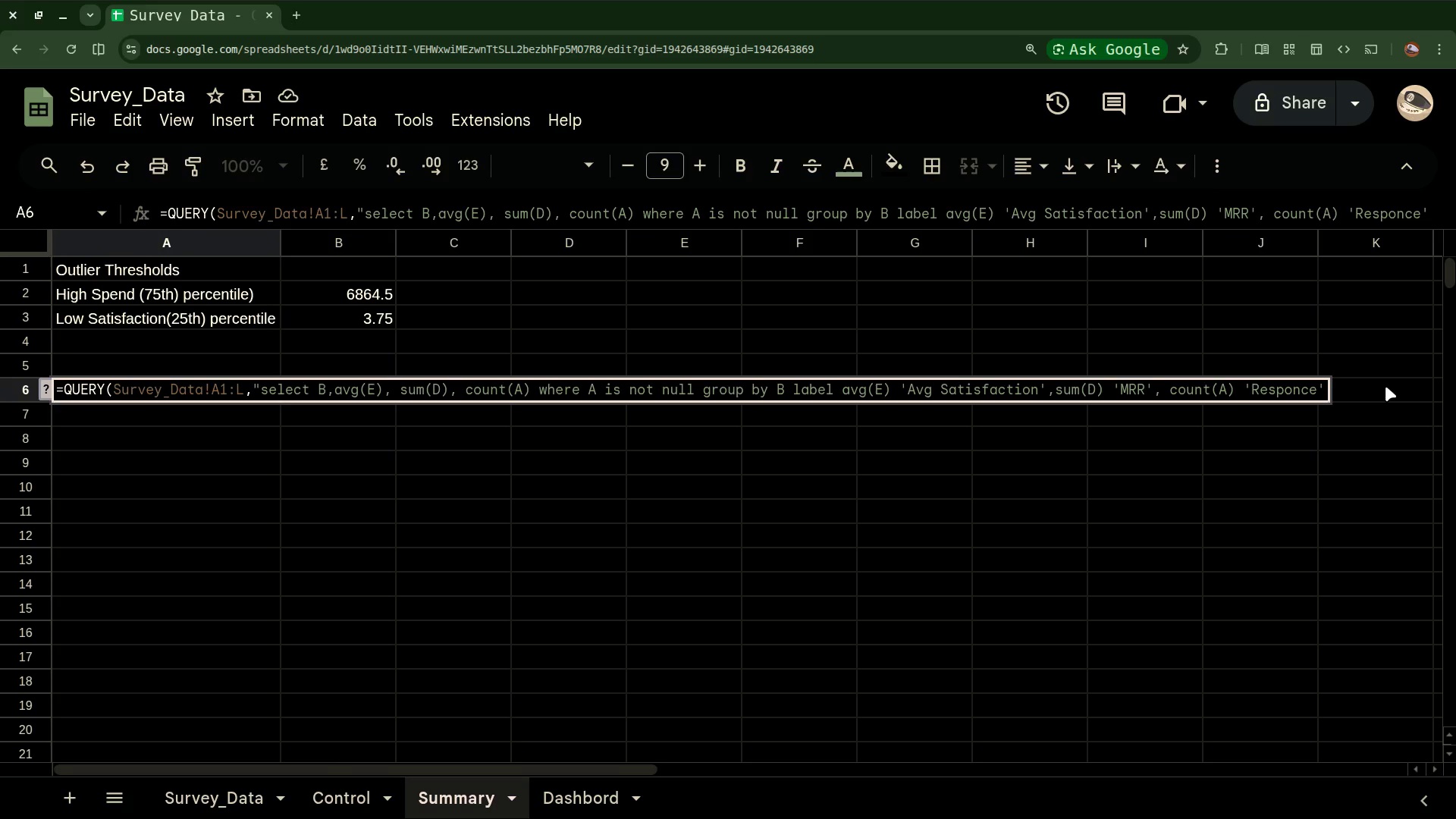 
wait(5.3)
 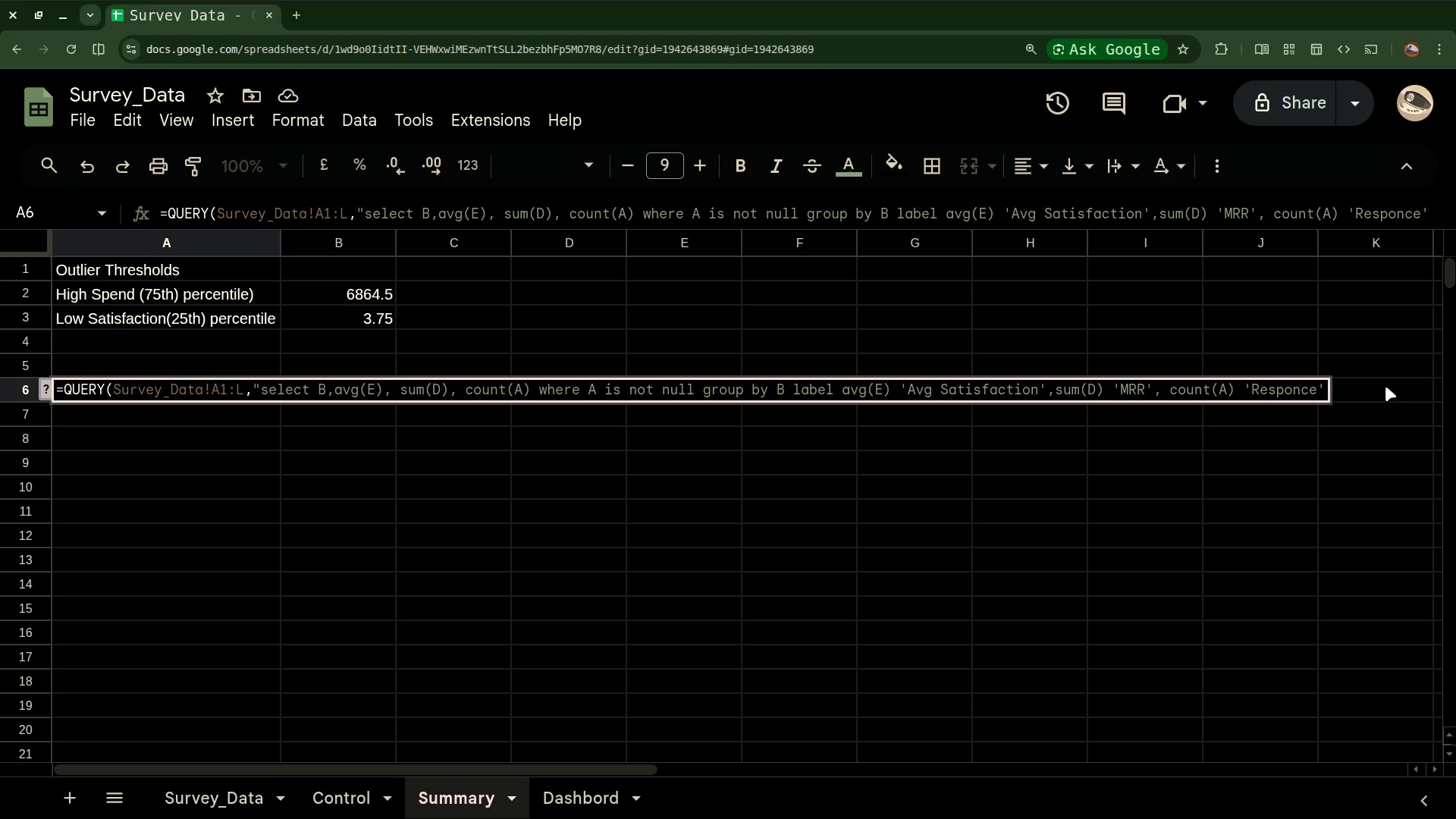 
key(Shift+Quote)
 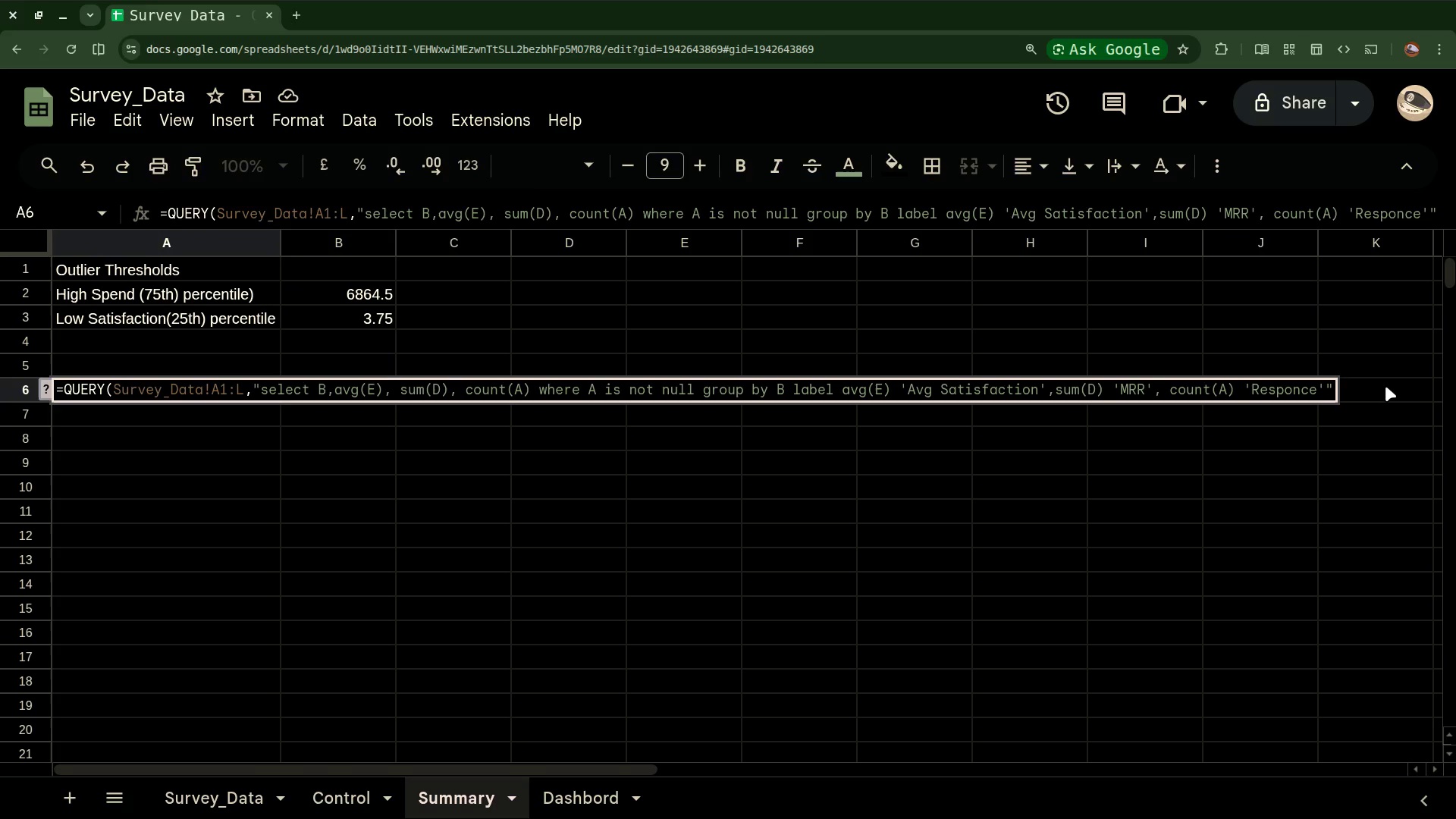 
wait(39.47)
 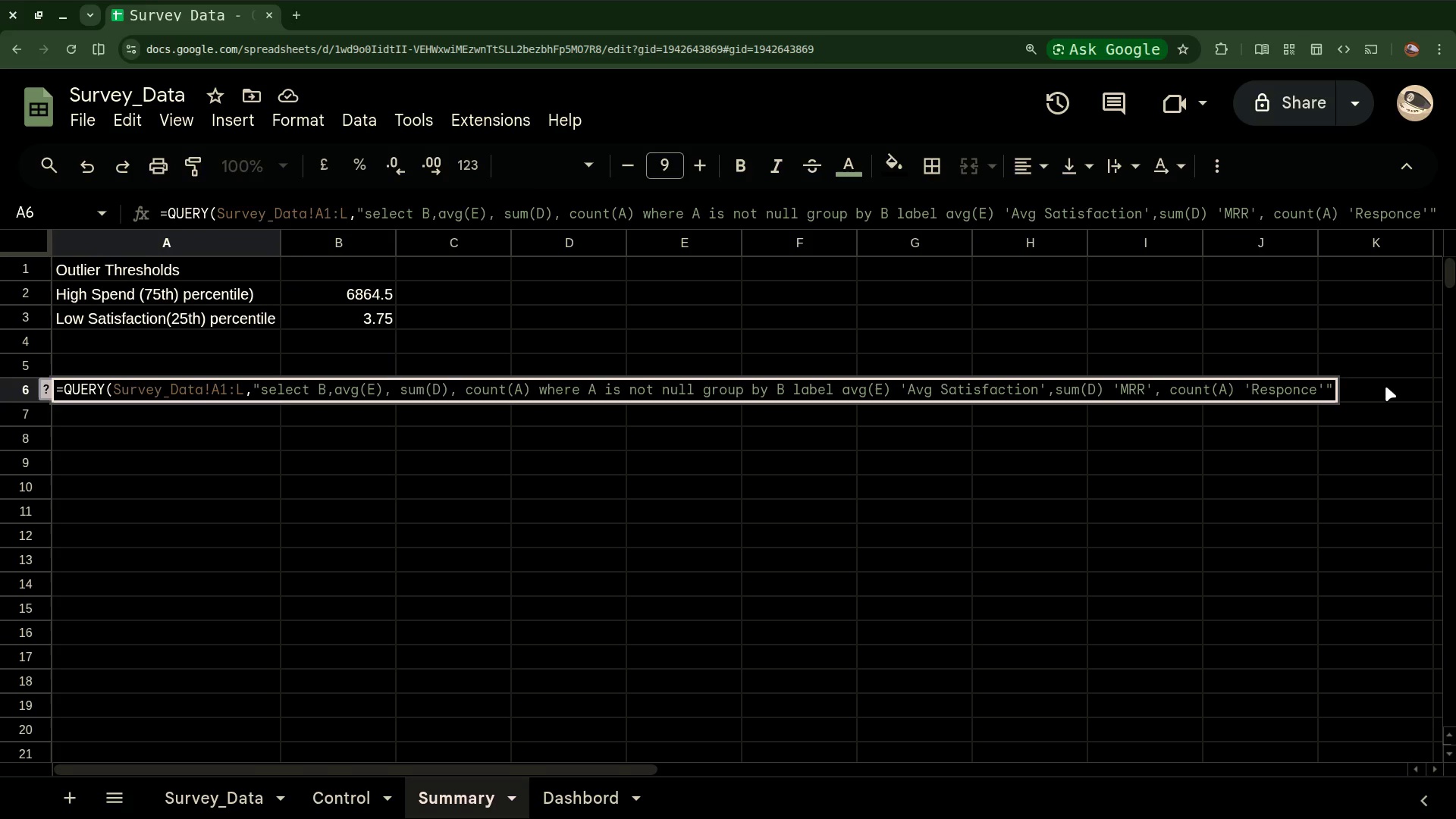 
key(Comma)
 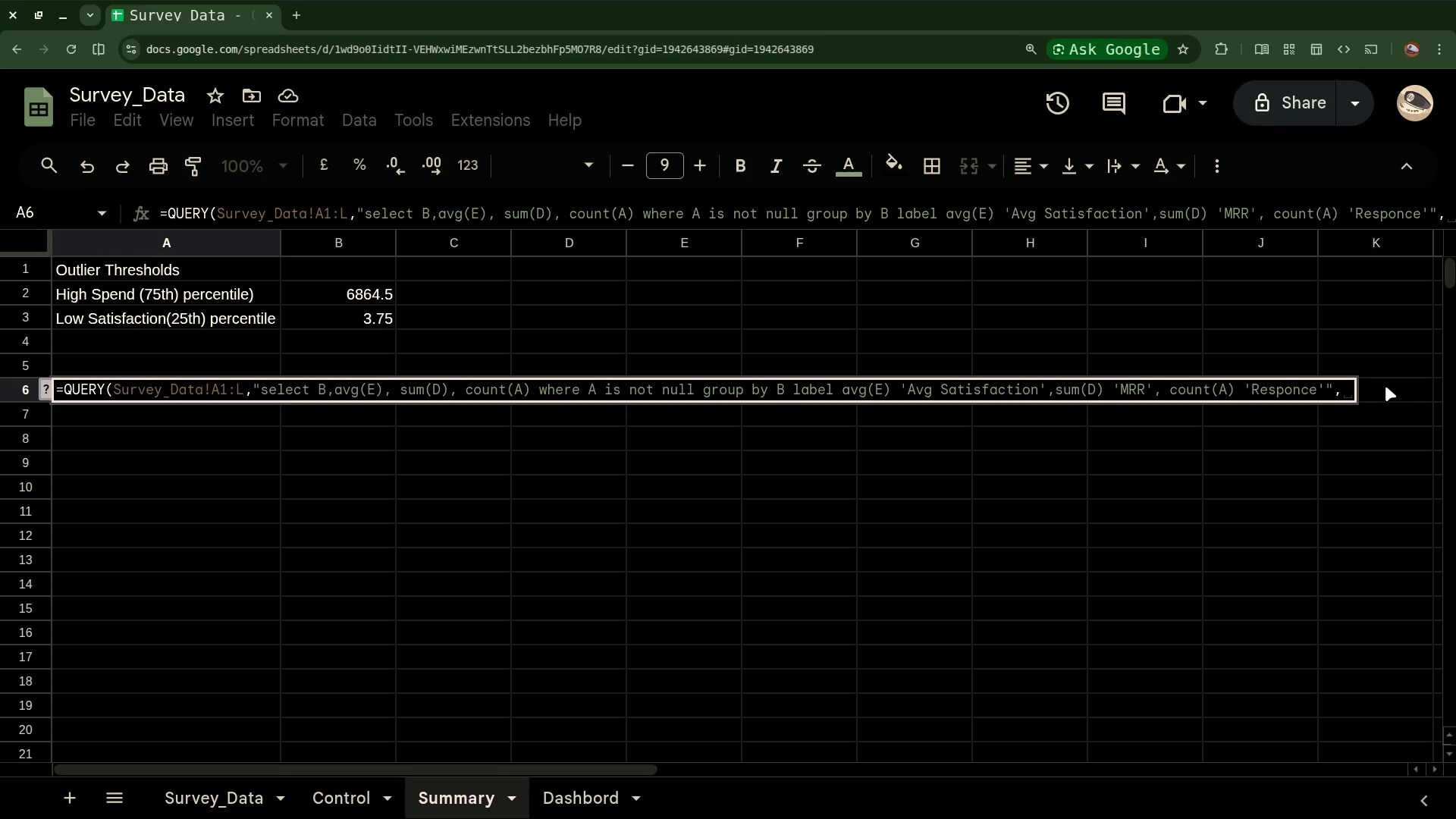 
key(1)
 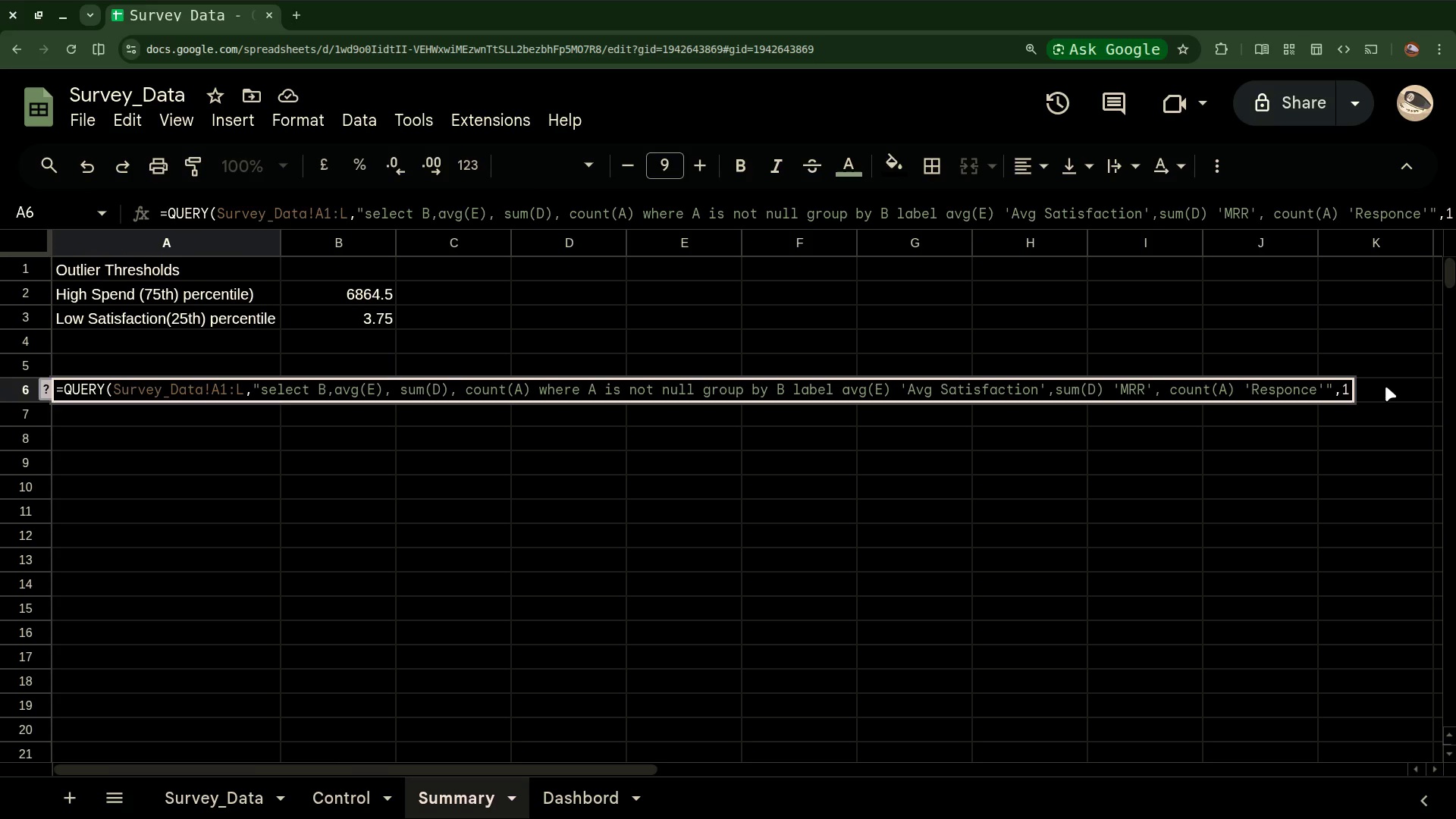 
wait(18.52)
 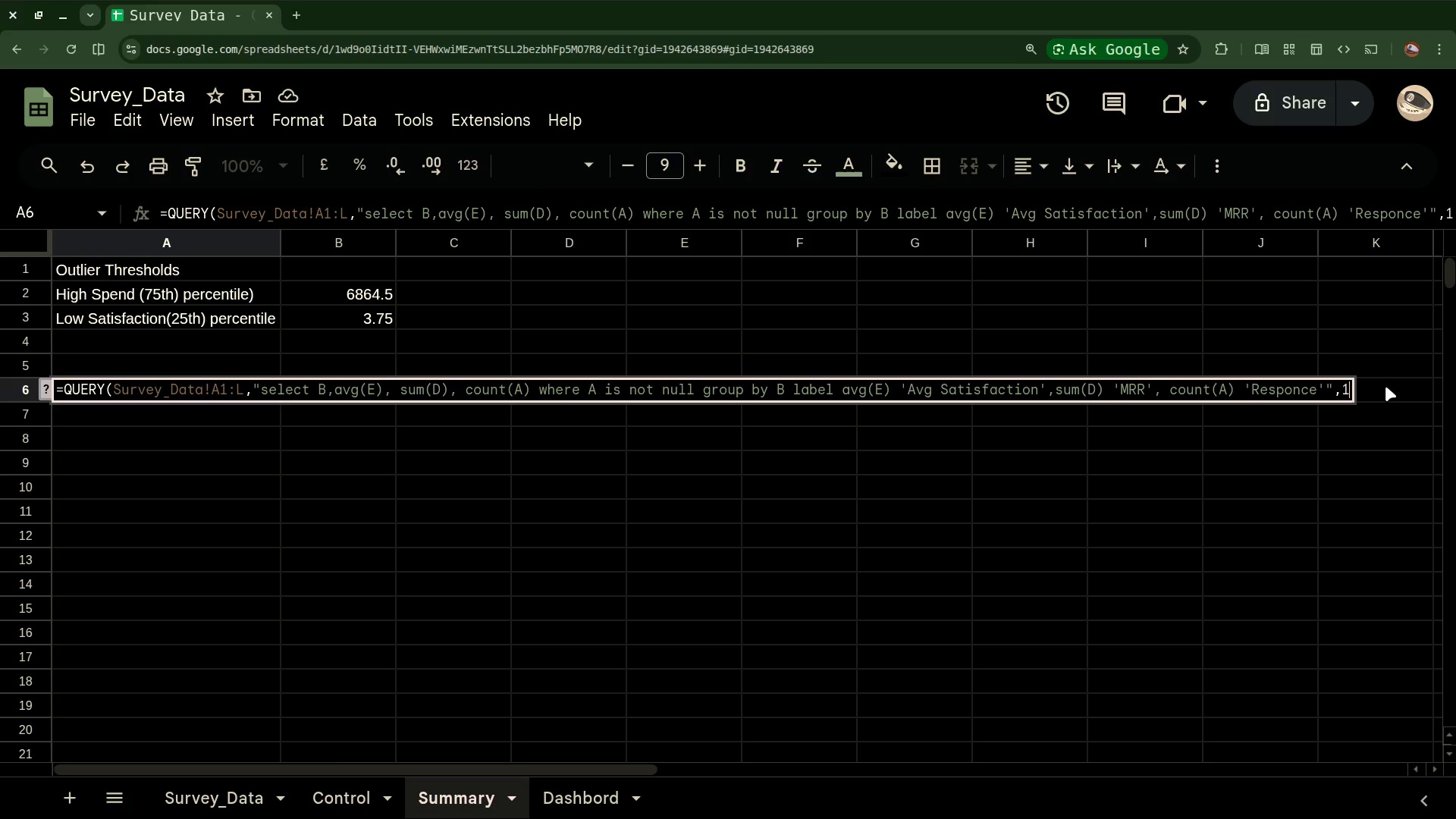 
key(Shift+0)
 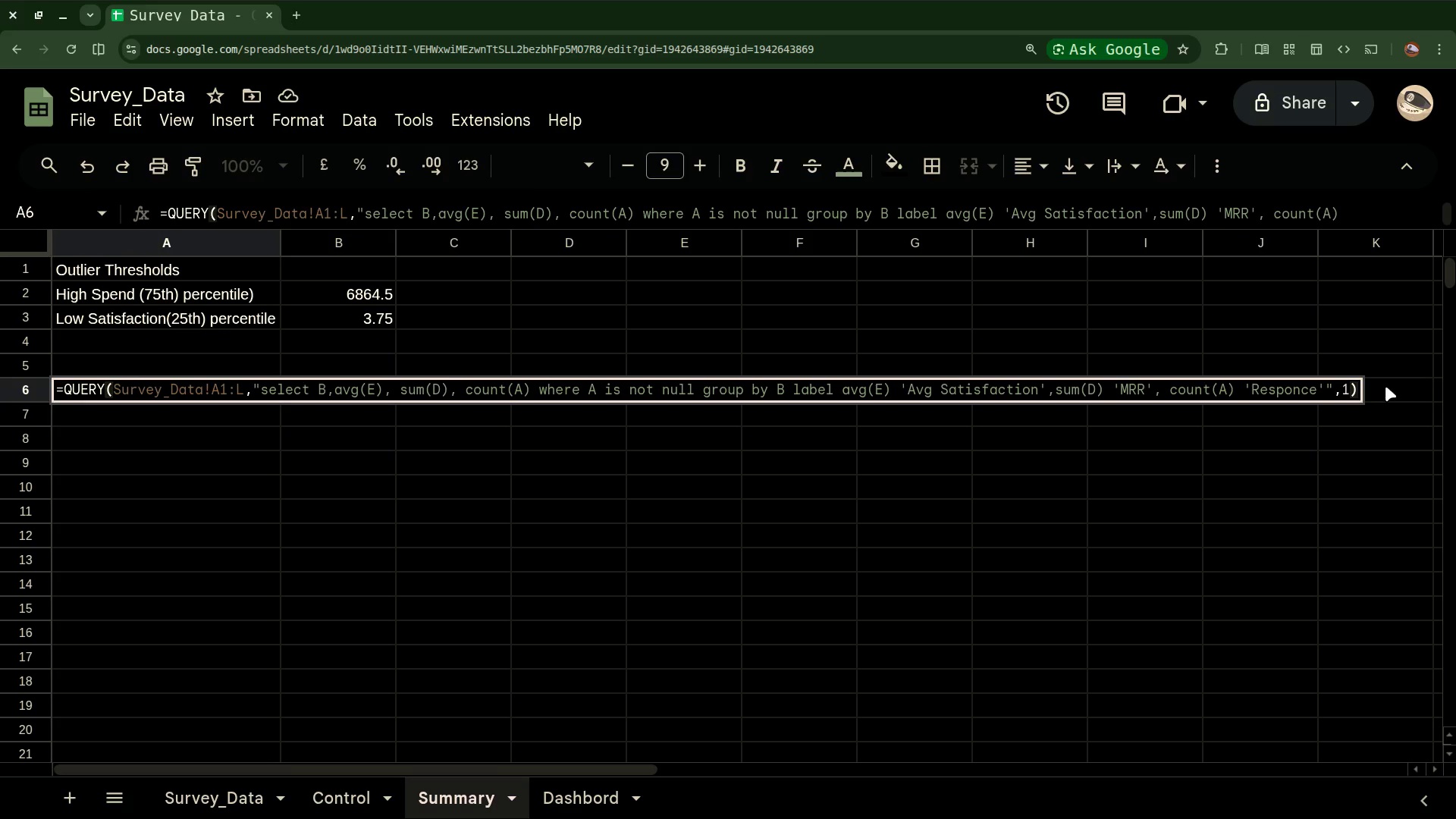 
wait(16.81)
 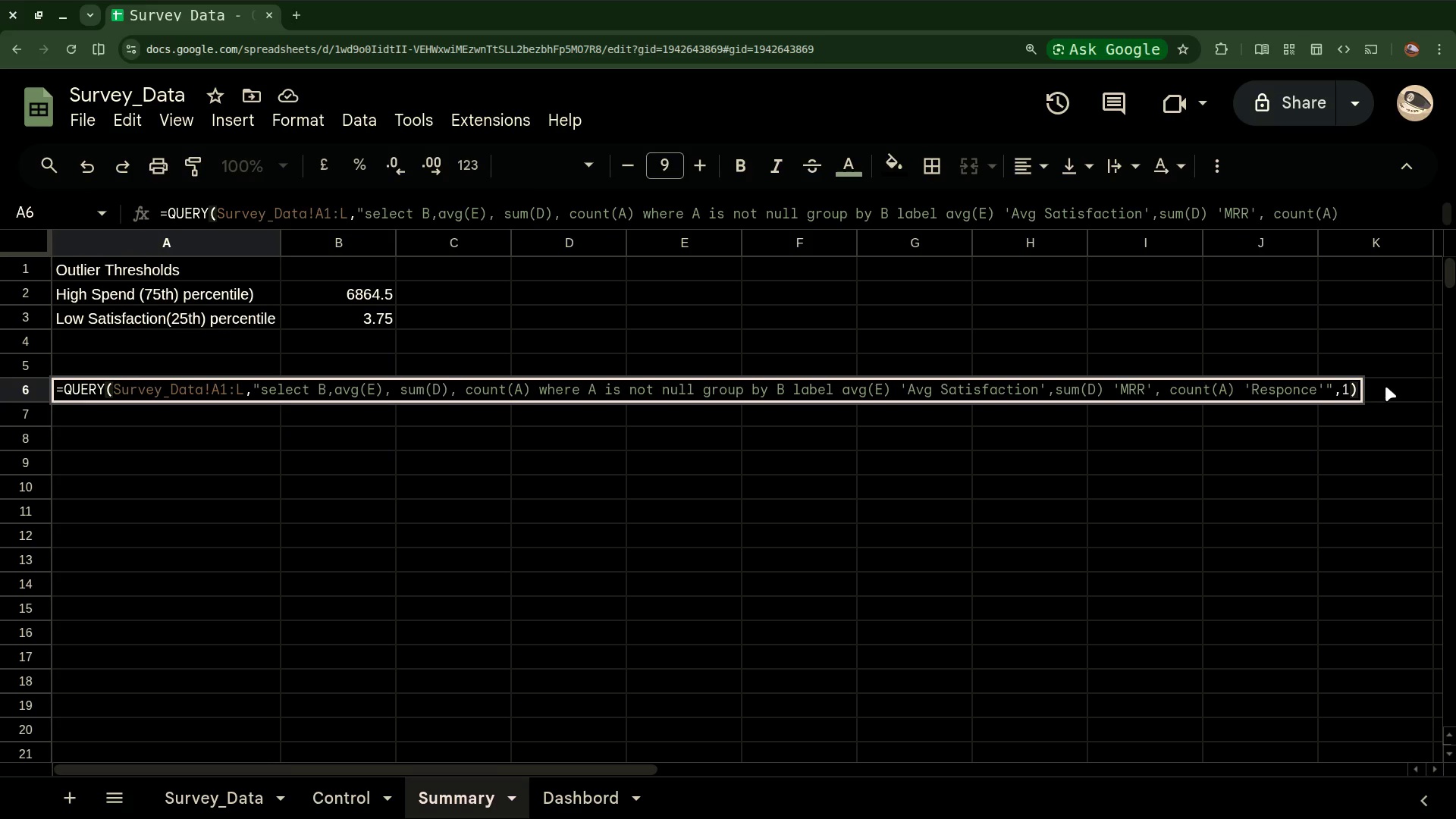 
key(Enter)
 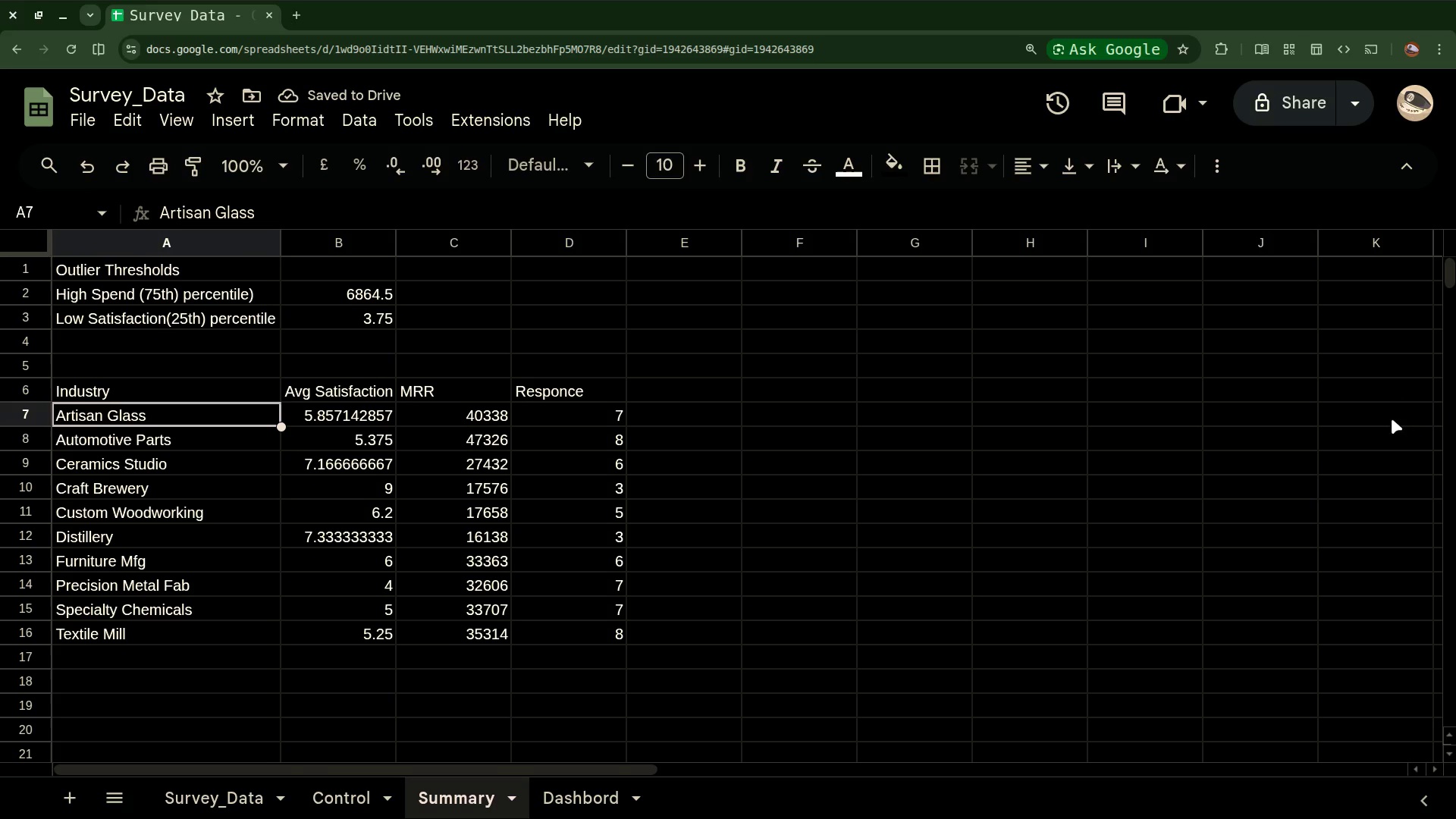 
wait(6.12)
 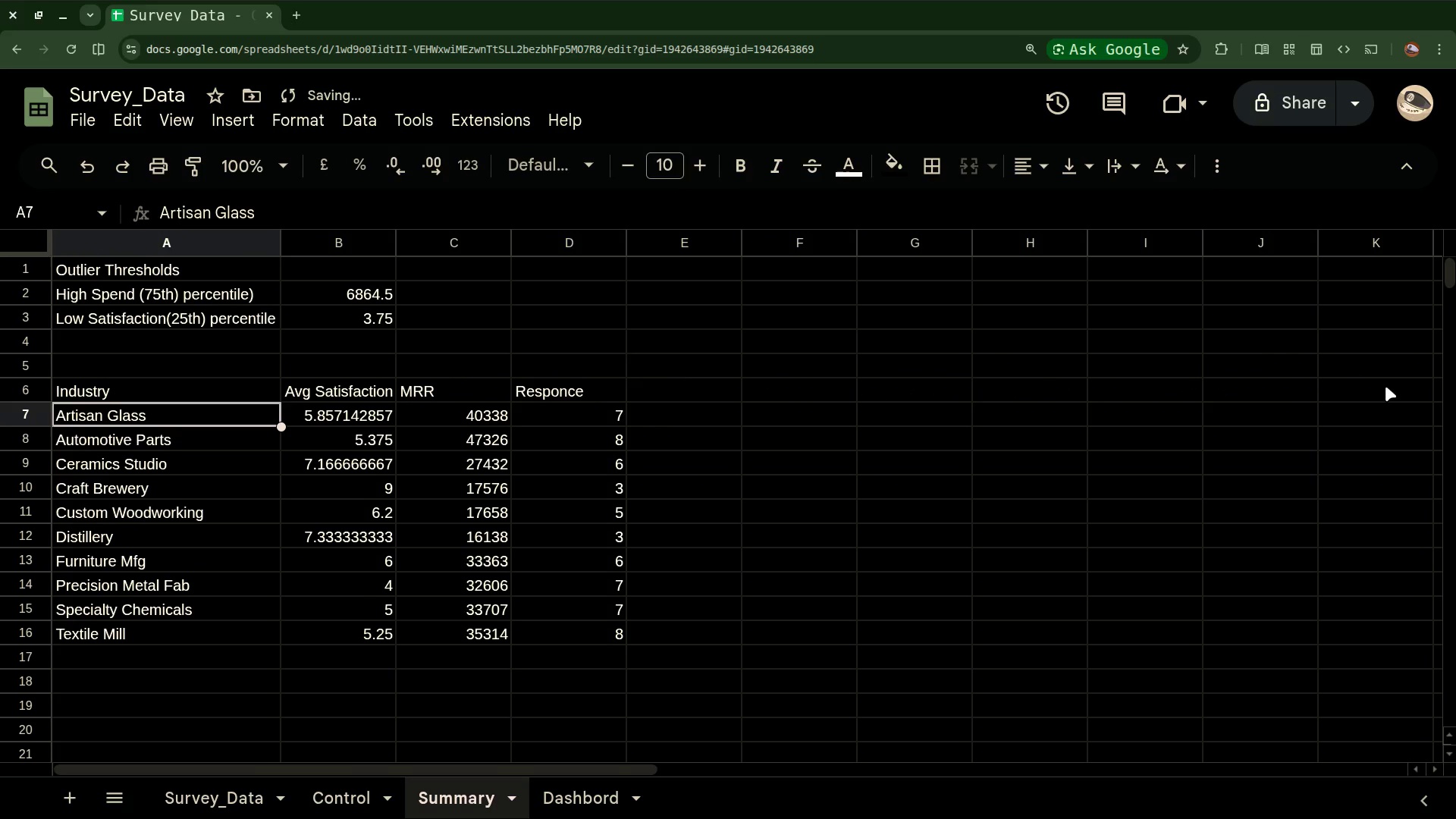 
scroll: coordinate [918, 482], scroll_direction: up, amount: 22.0
 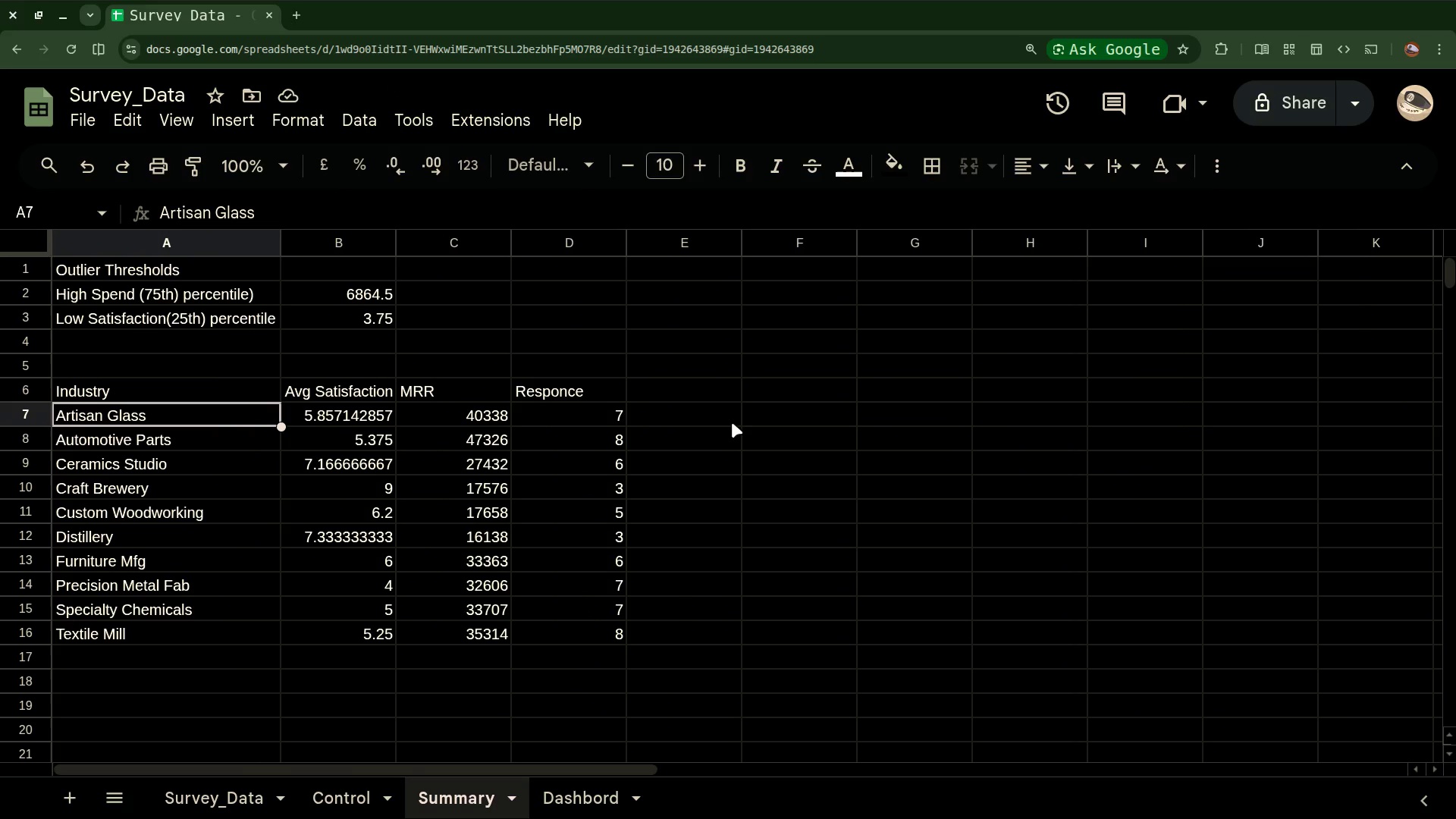 
wait(5.23)
 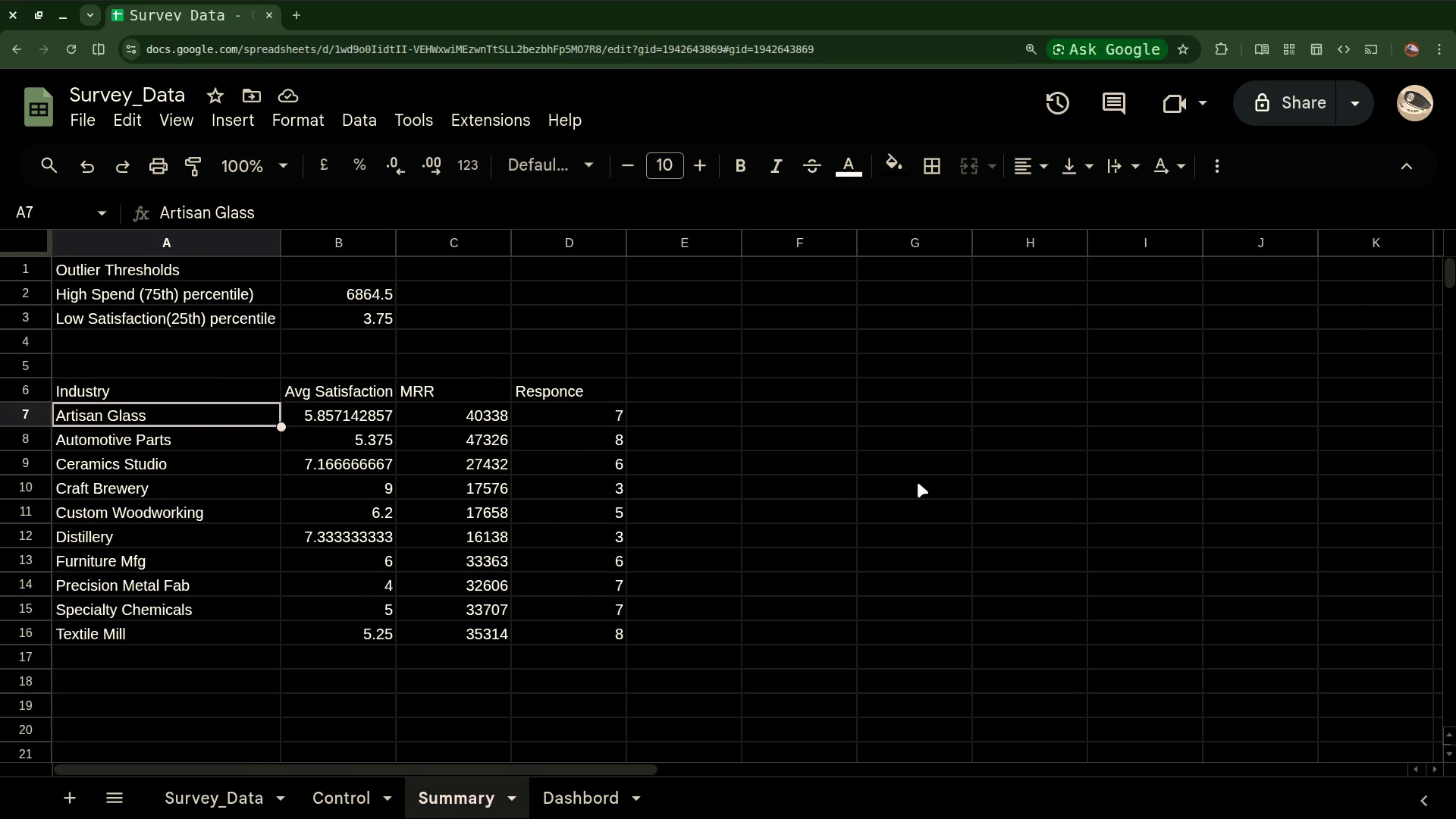 
left_click([782, 394])
 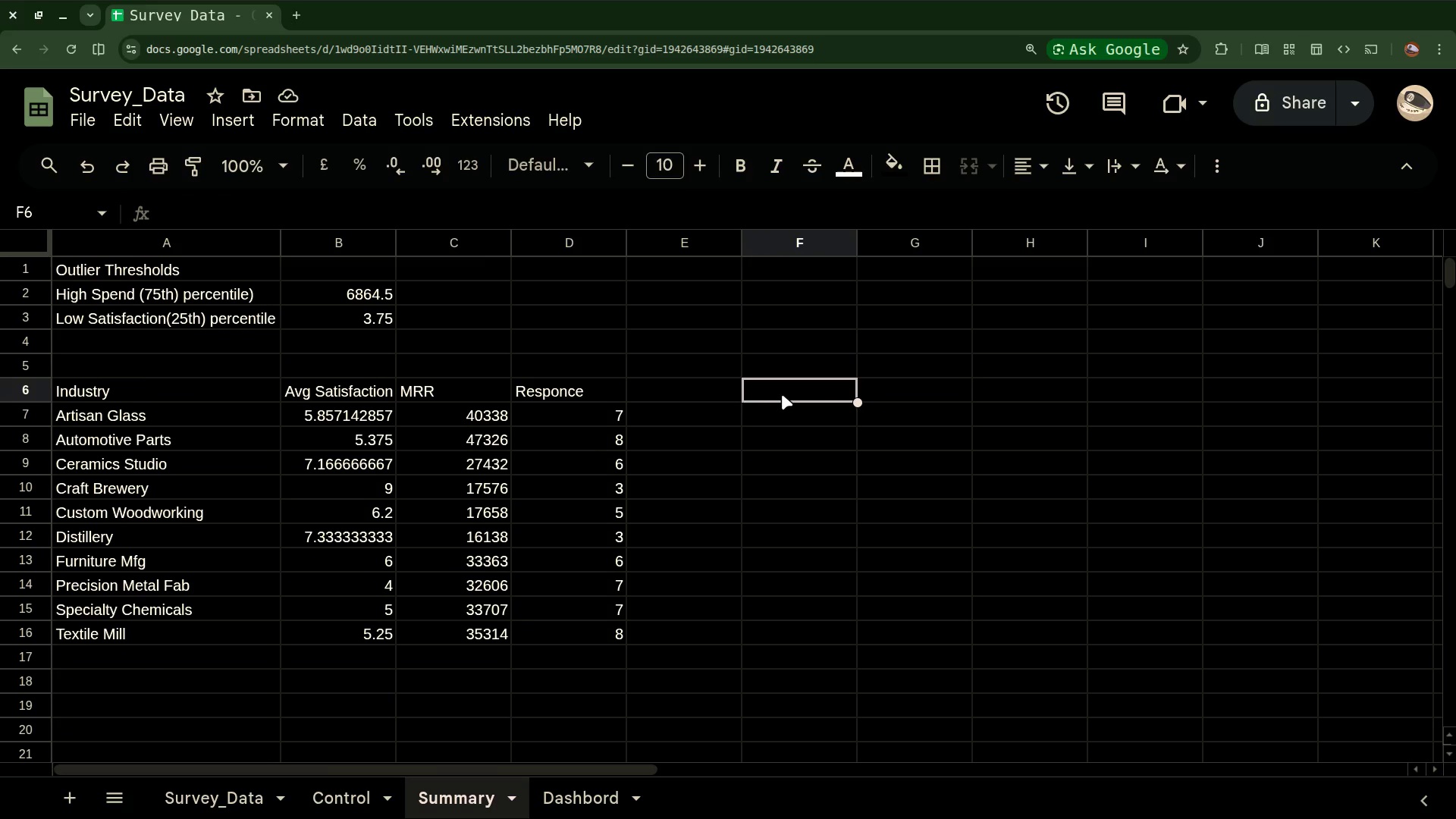 
wait(10.91)
 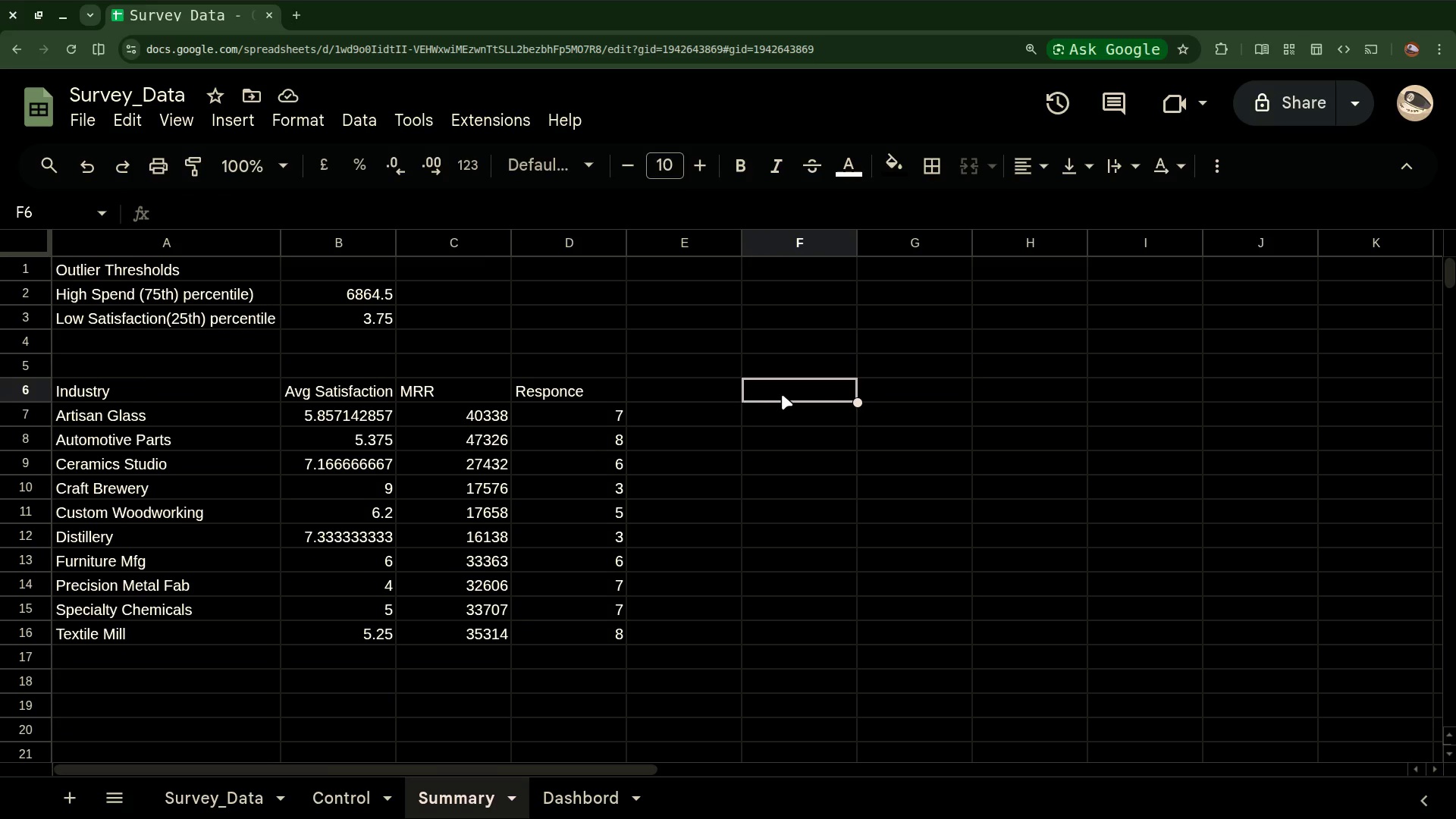 
type(quer)
 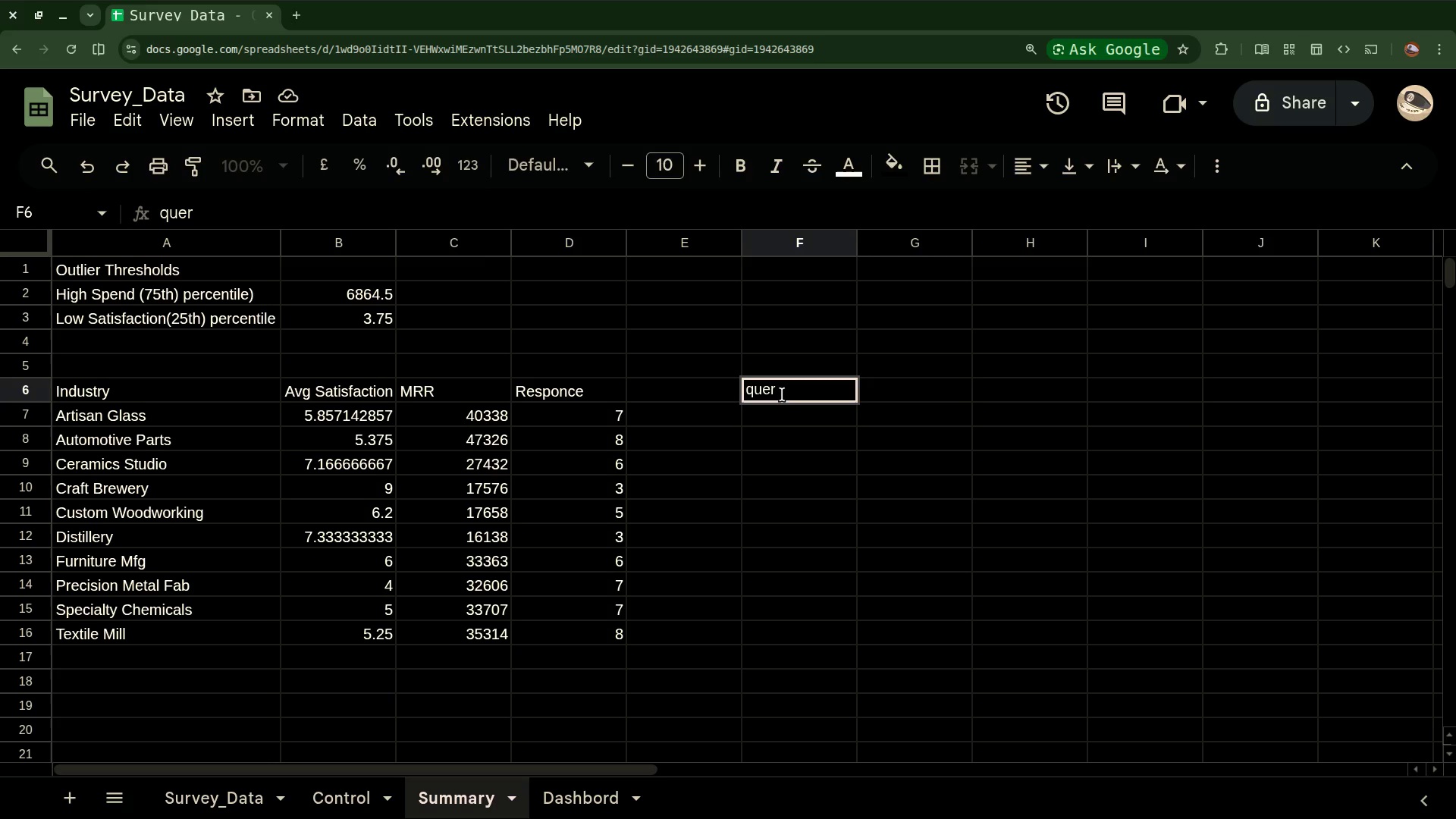 
key(Backspace)
 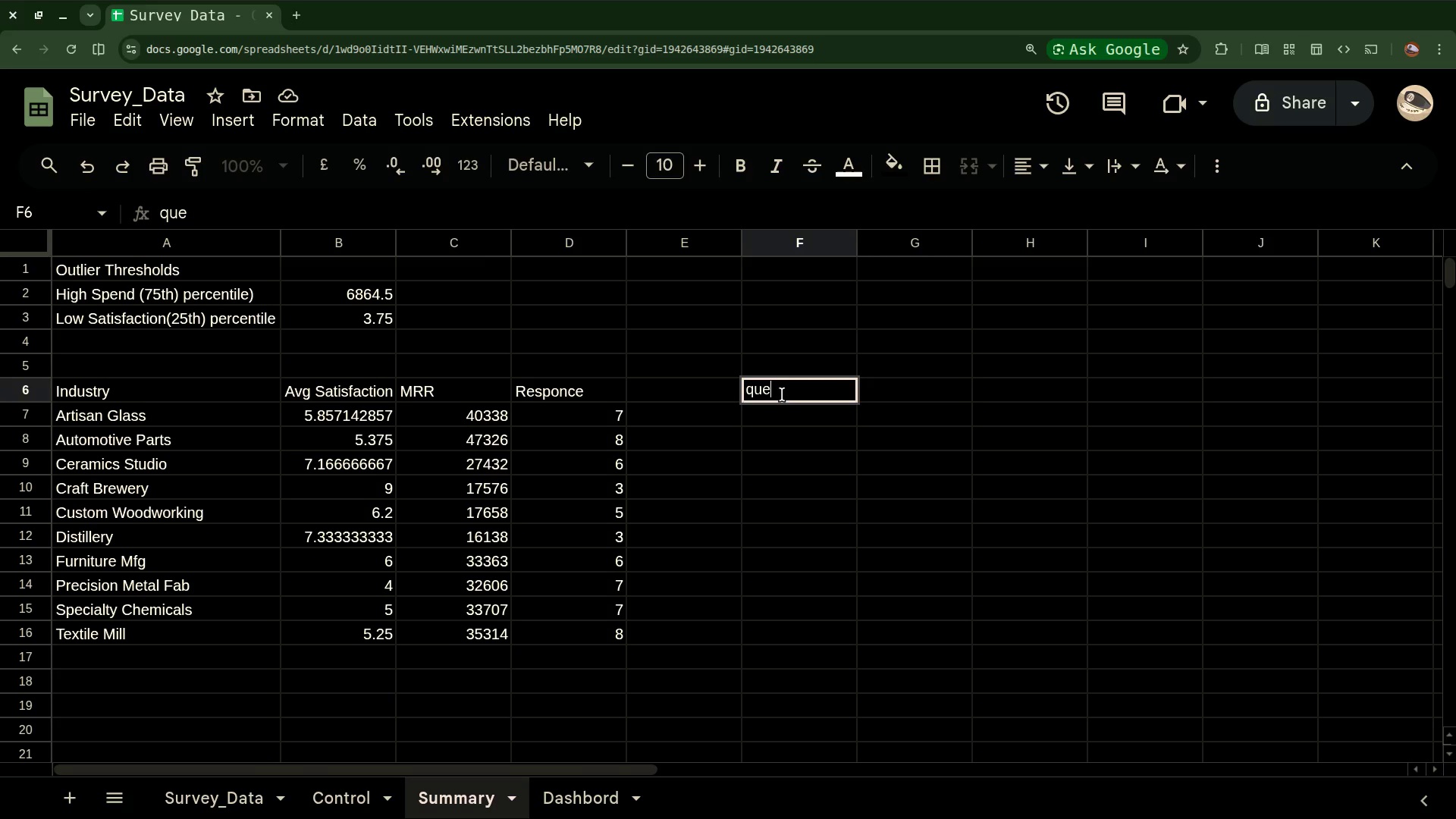 
key(Backspace)
 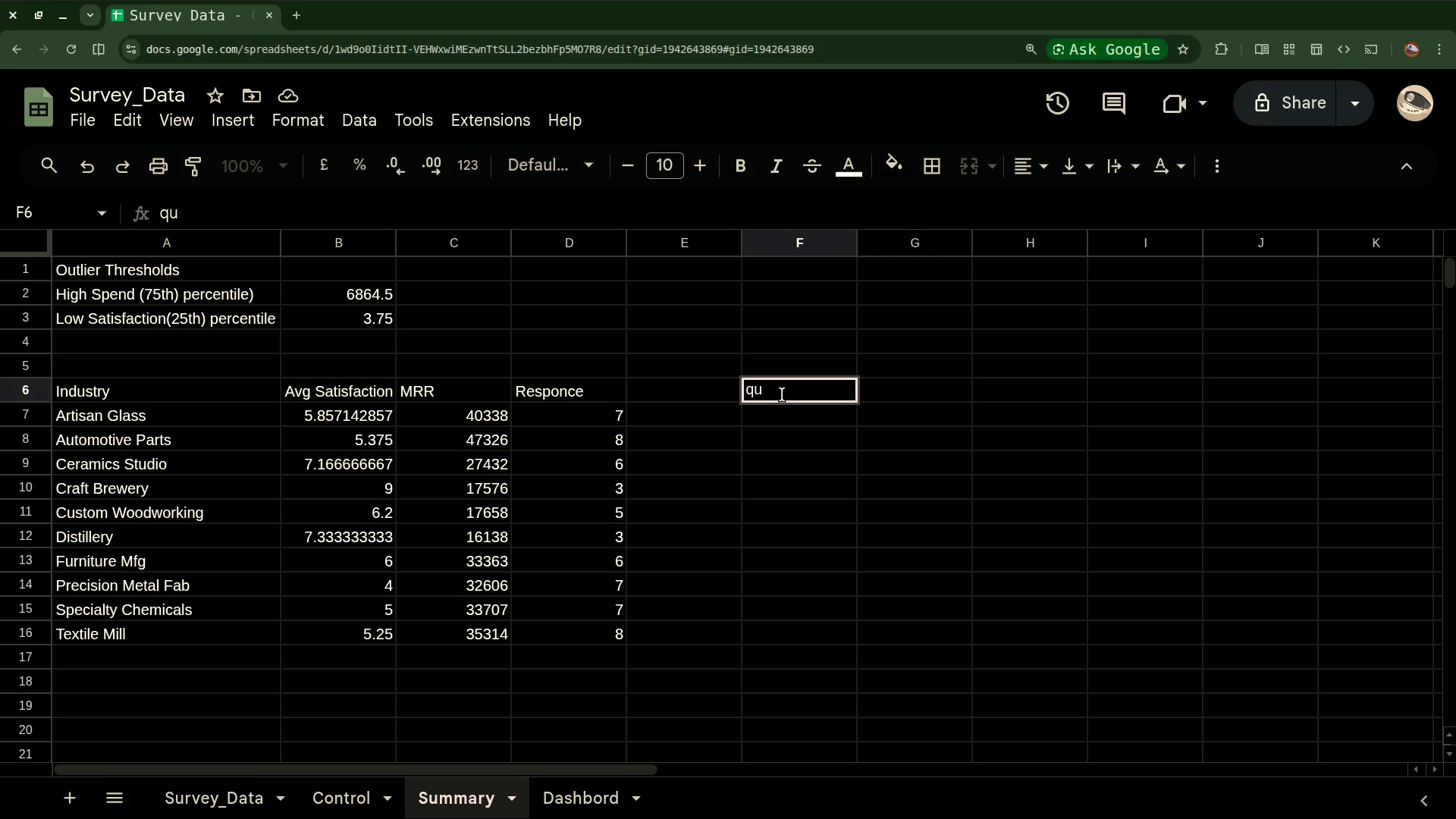 
key(Backspace)
 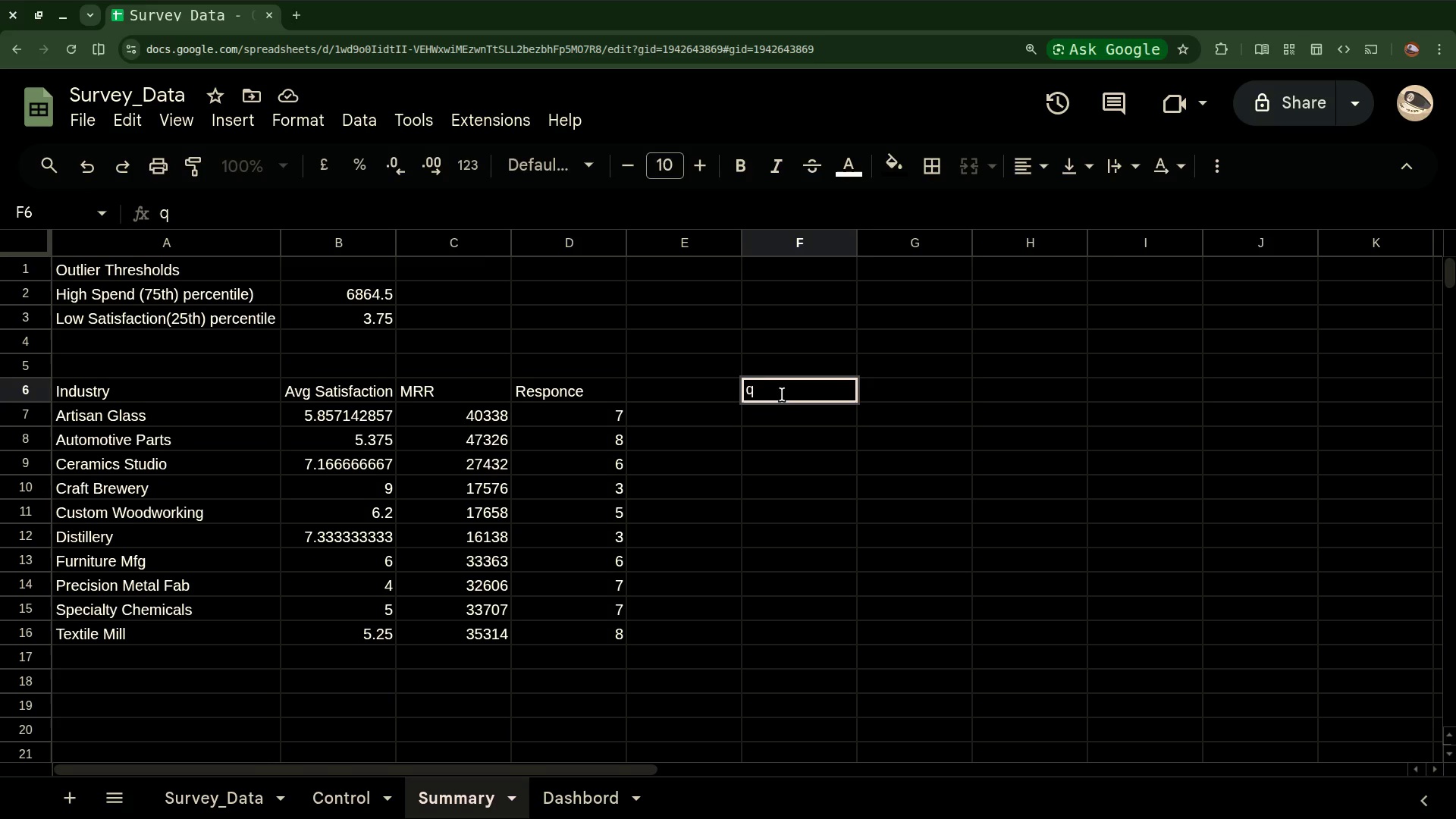 
key(Backspace)
 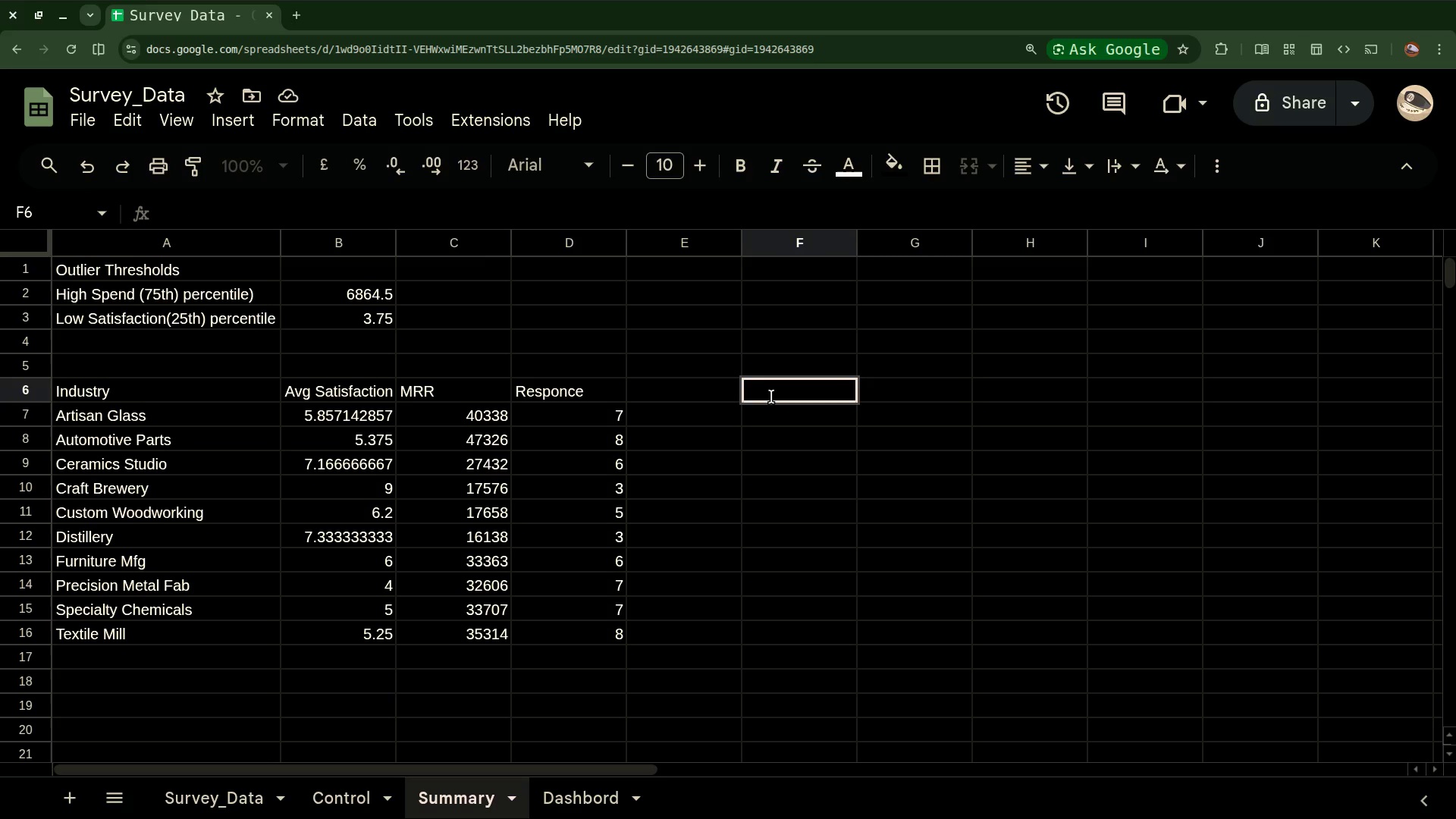 
key(Equal)
 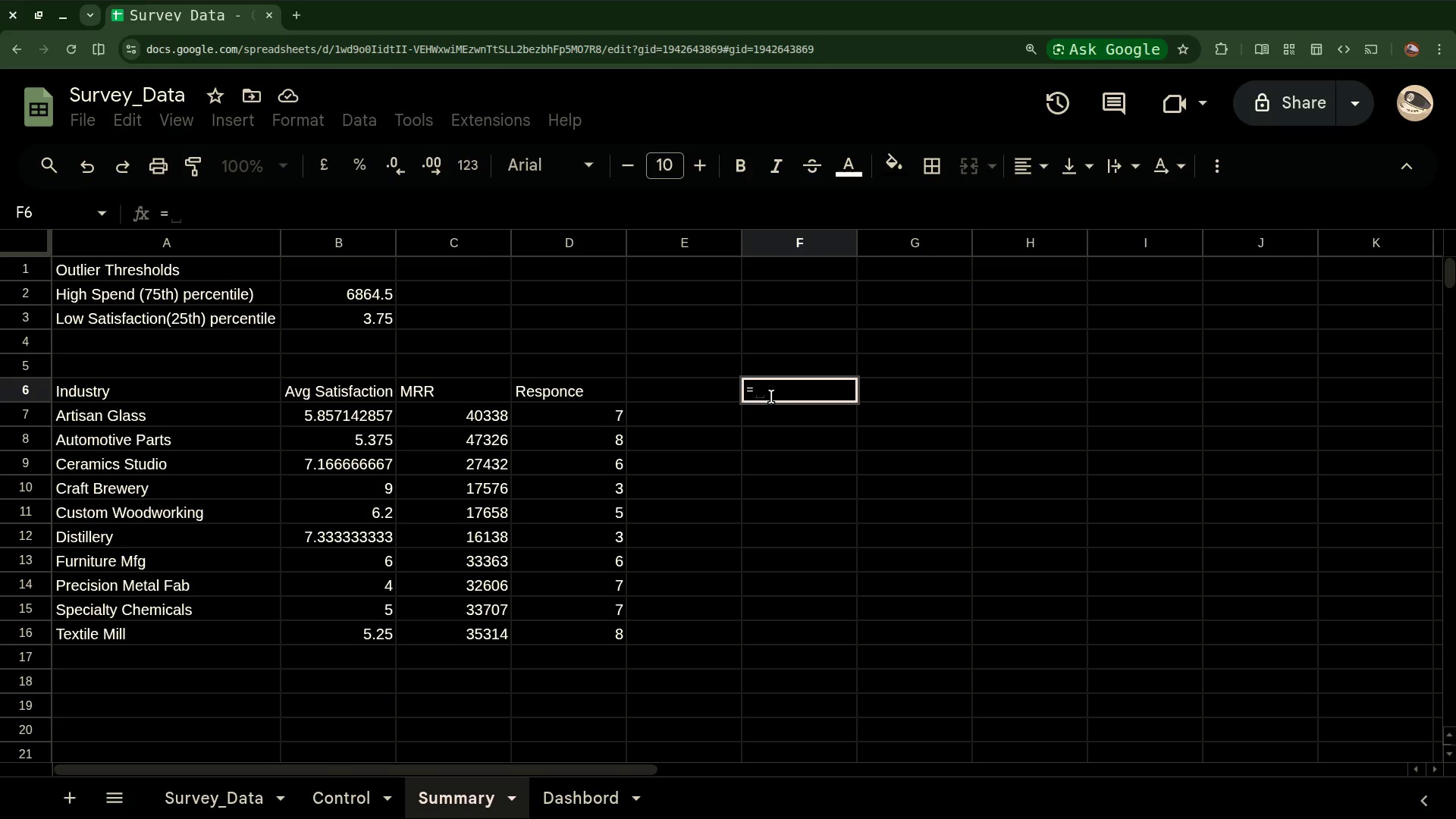 
key(Backspace)
 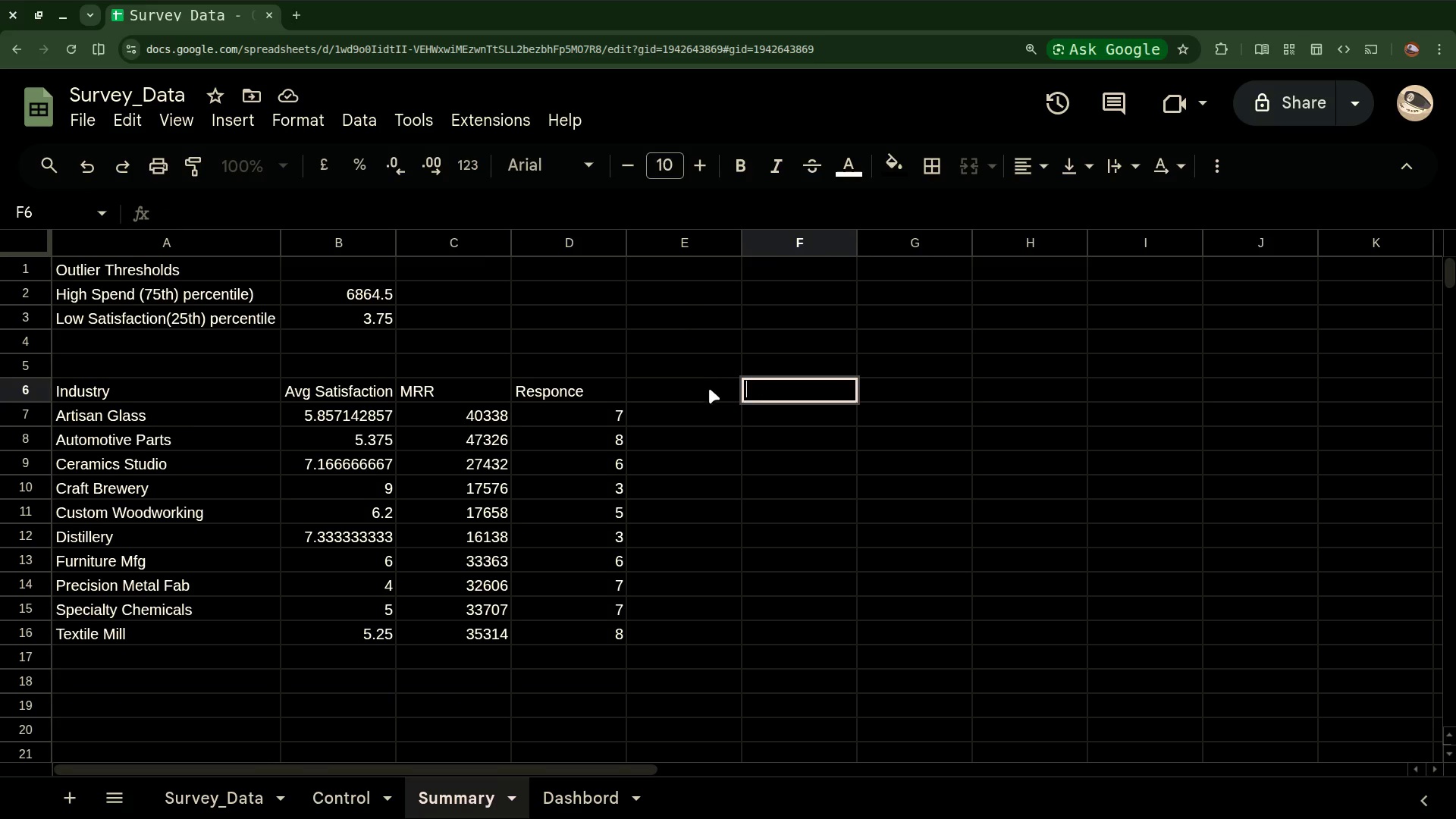 
wait(8.44)
 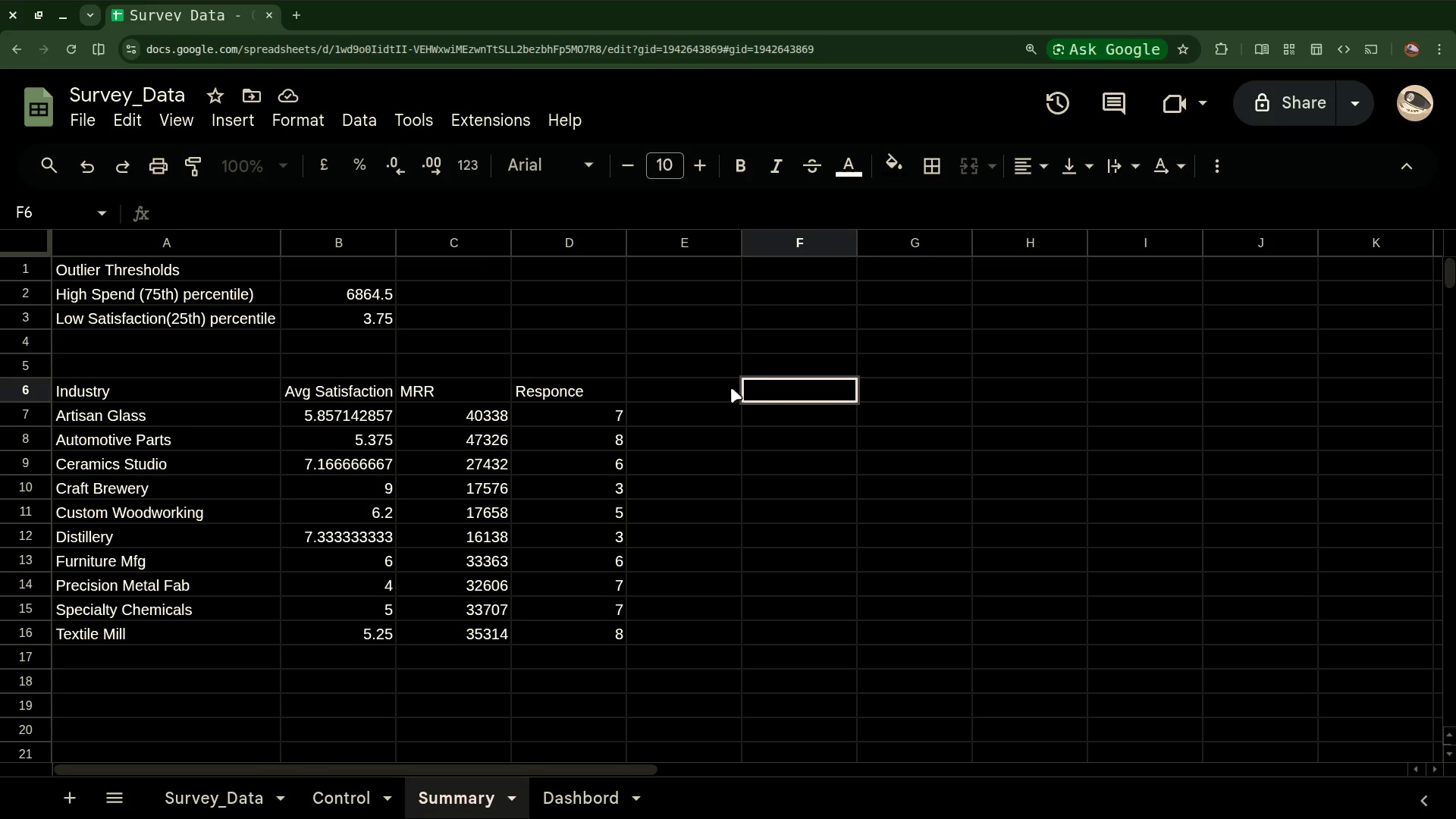 
key(Shift+Equal)
 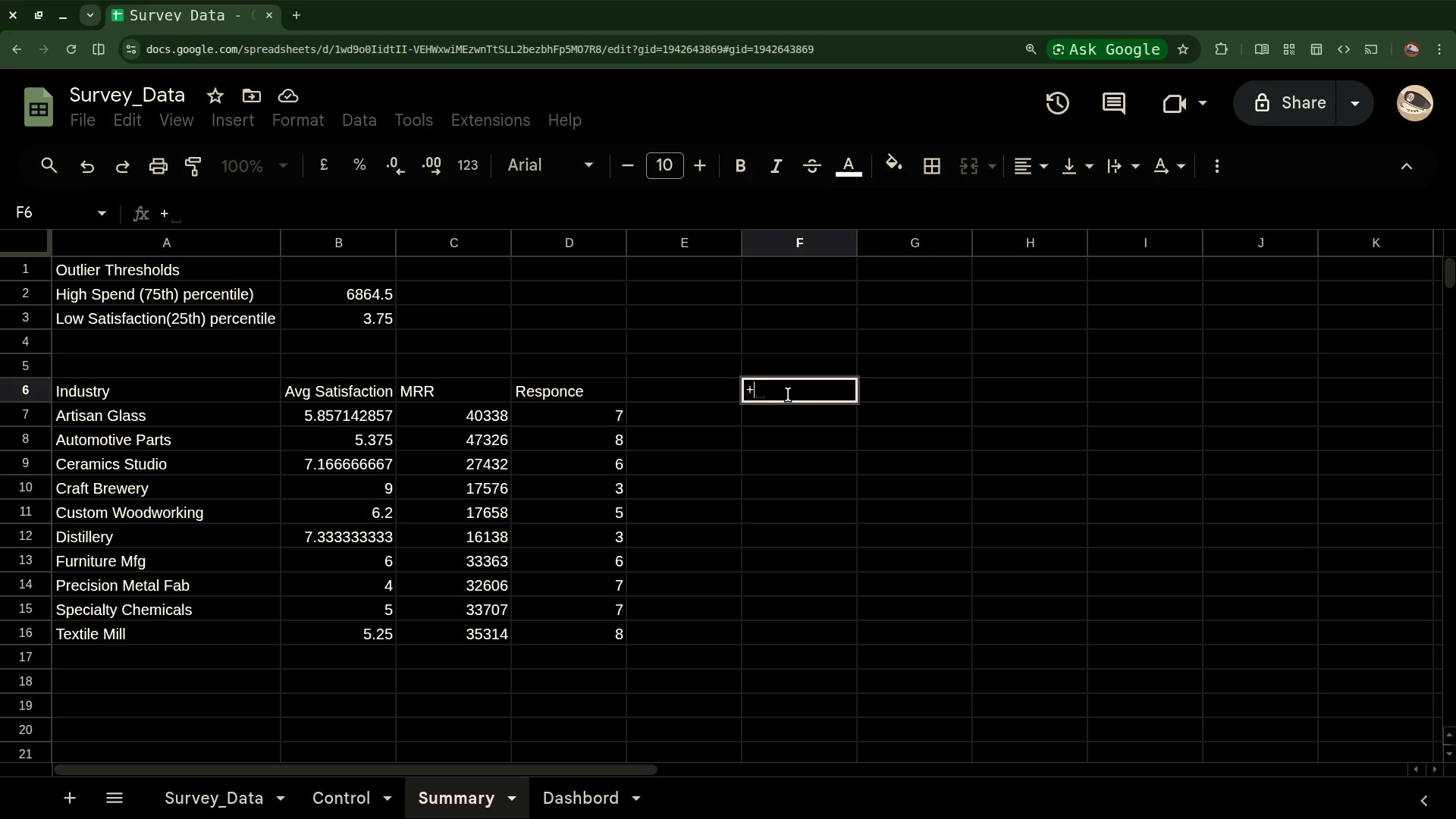 
key(Backspace)
 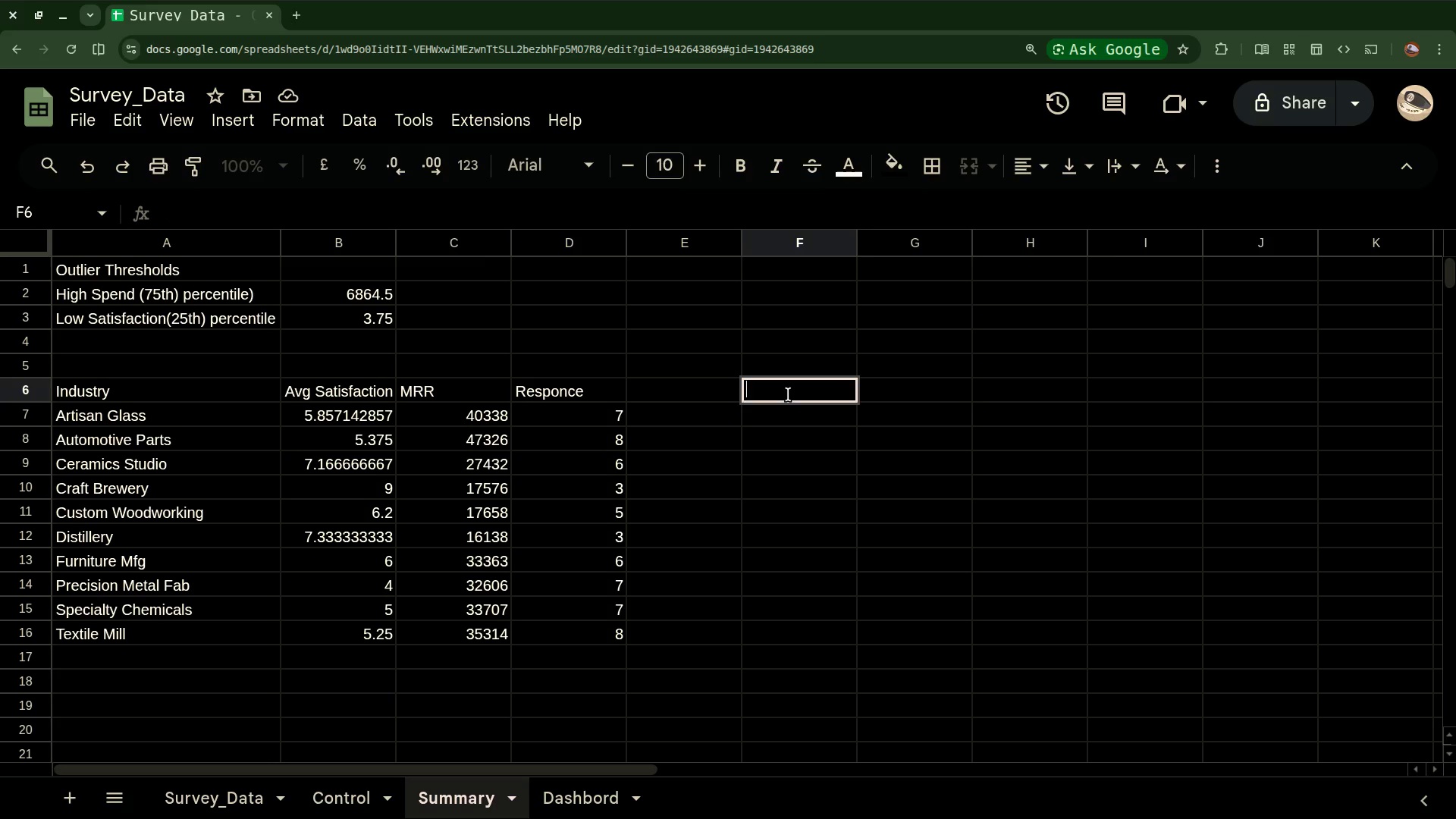 
key(Equal)
 